 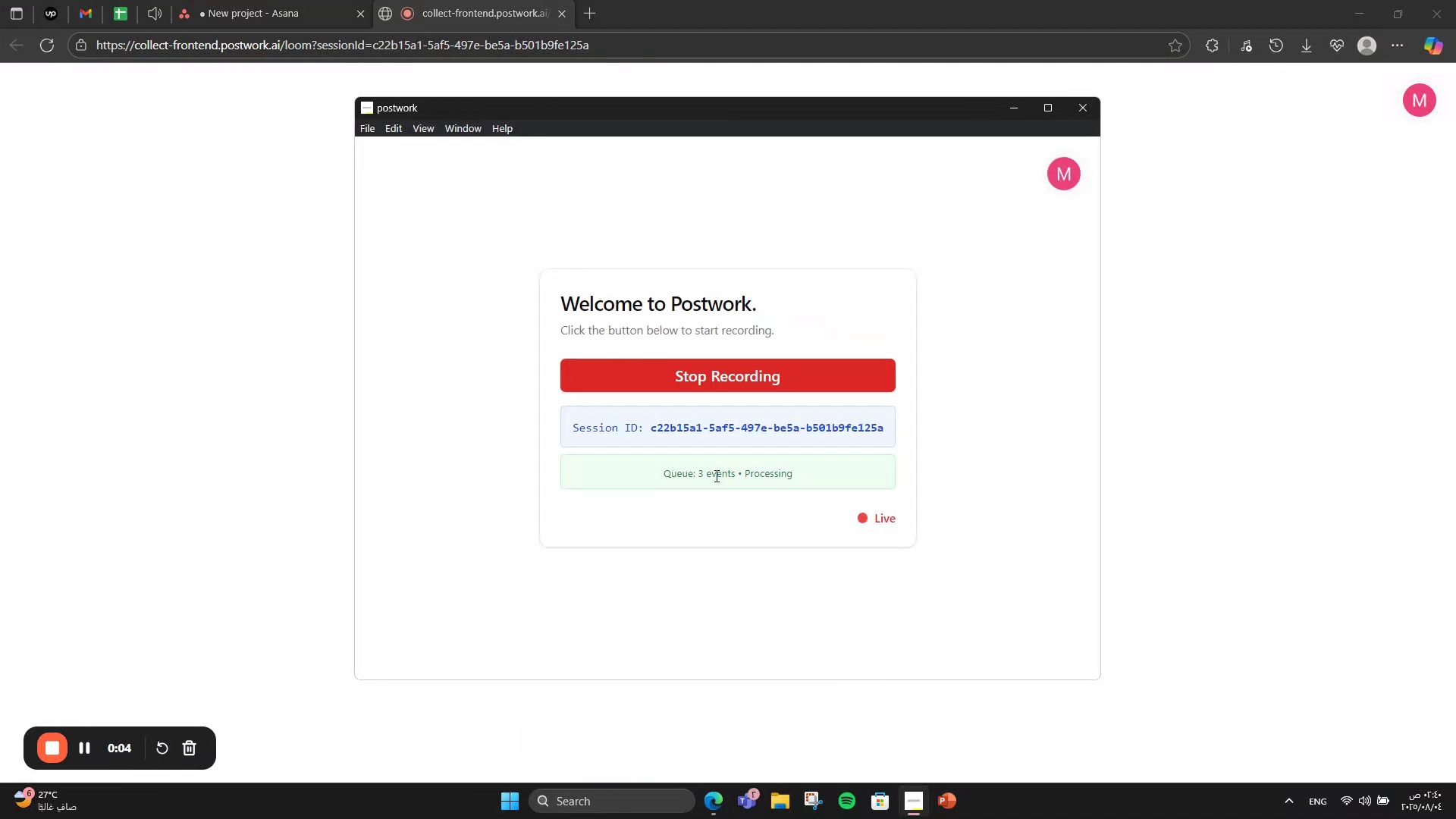 
left_click([276, 396])
 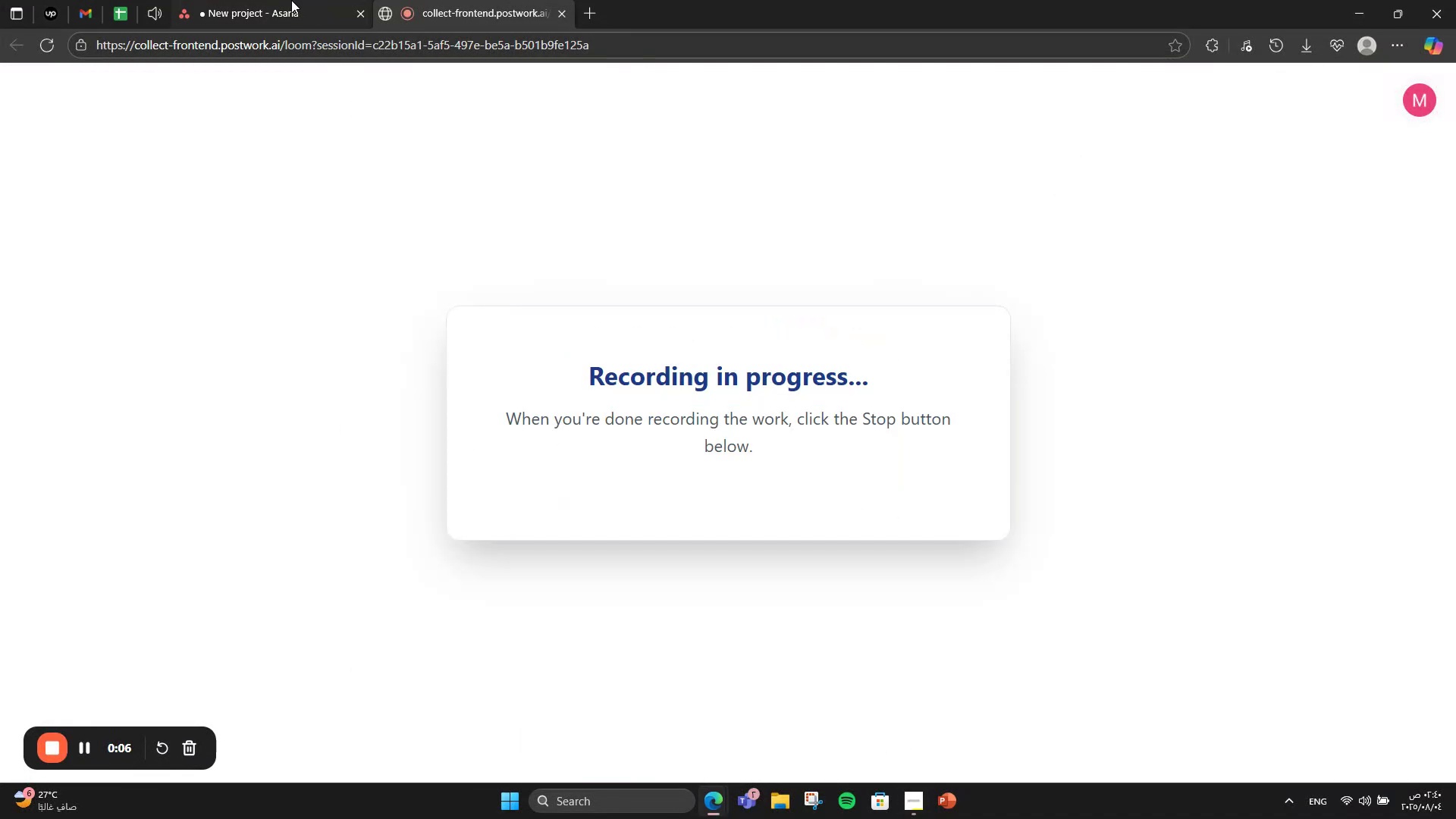 
left_click([291, 0])
 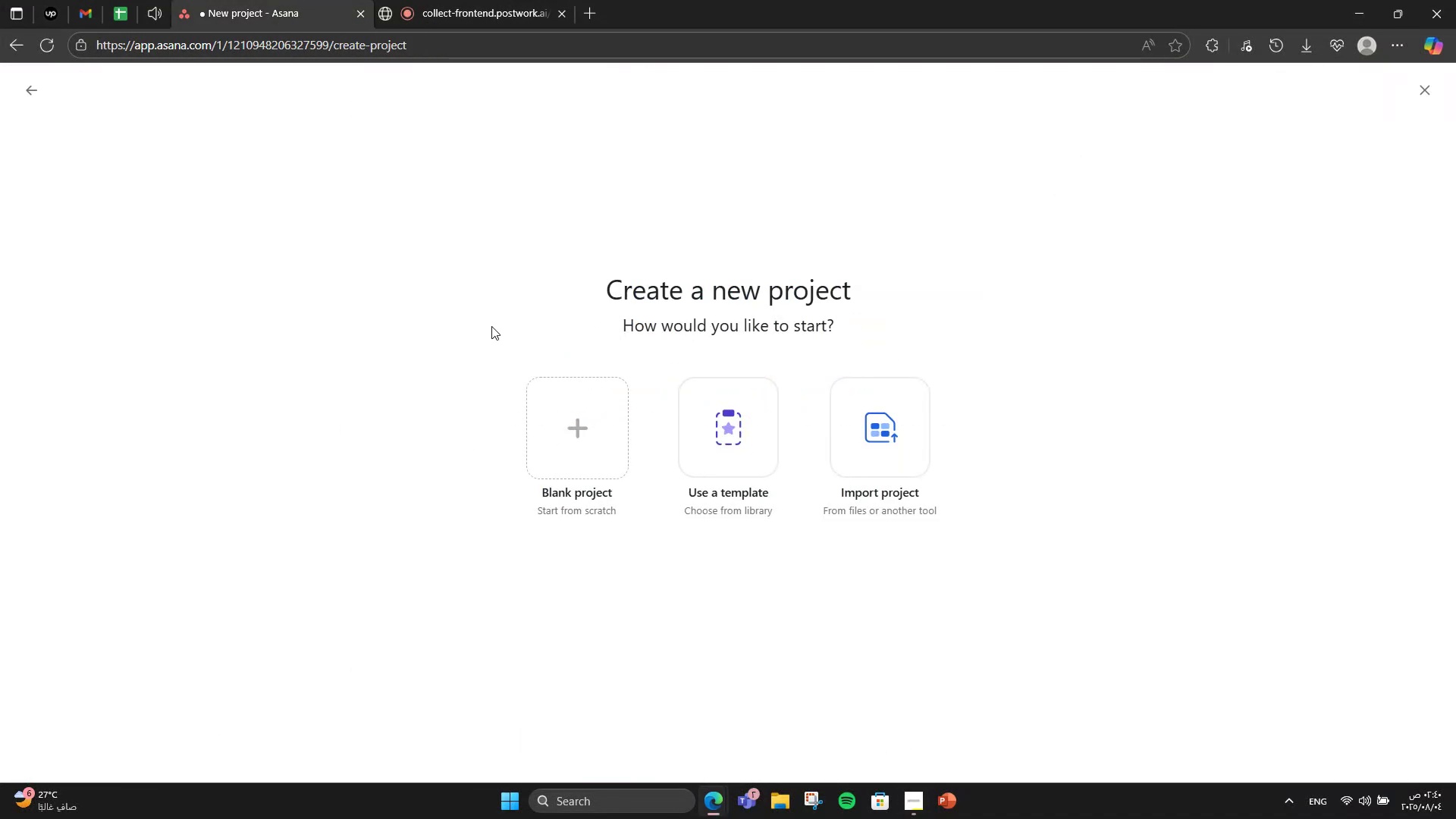 
left_click([552, 434])
 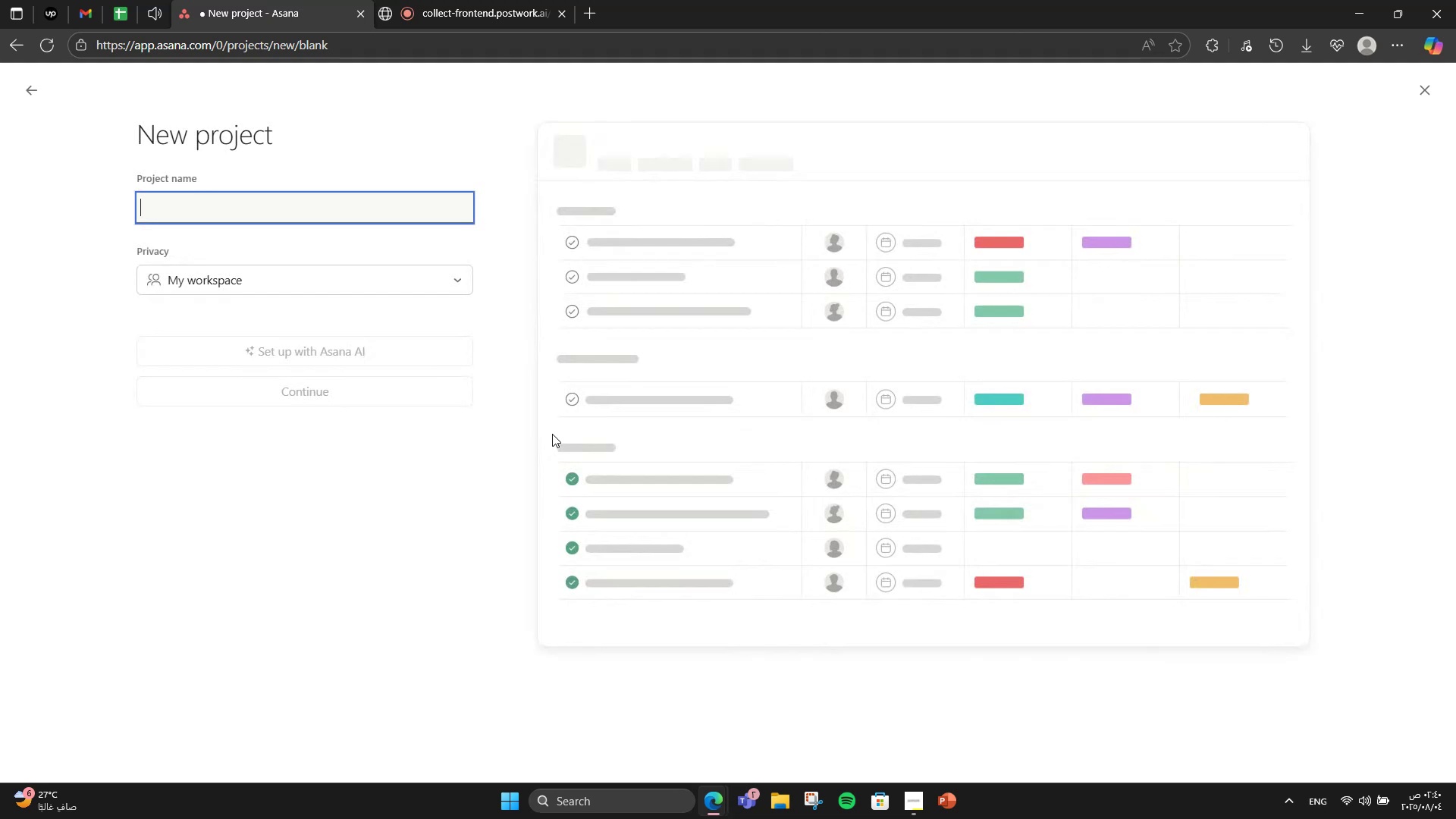 
type(Product Launch - AI Powered Skincare App)
 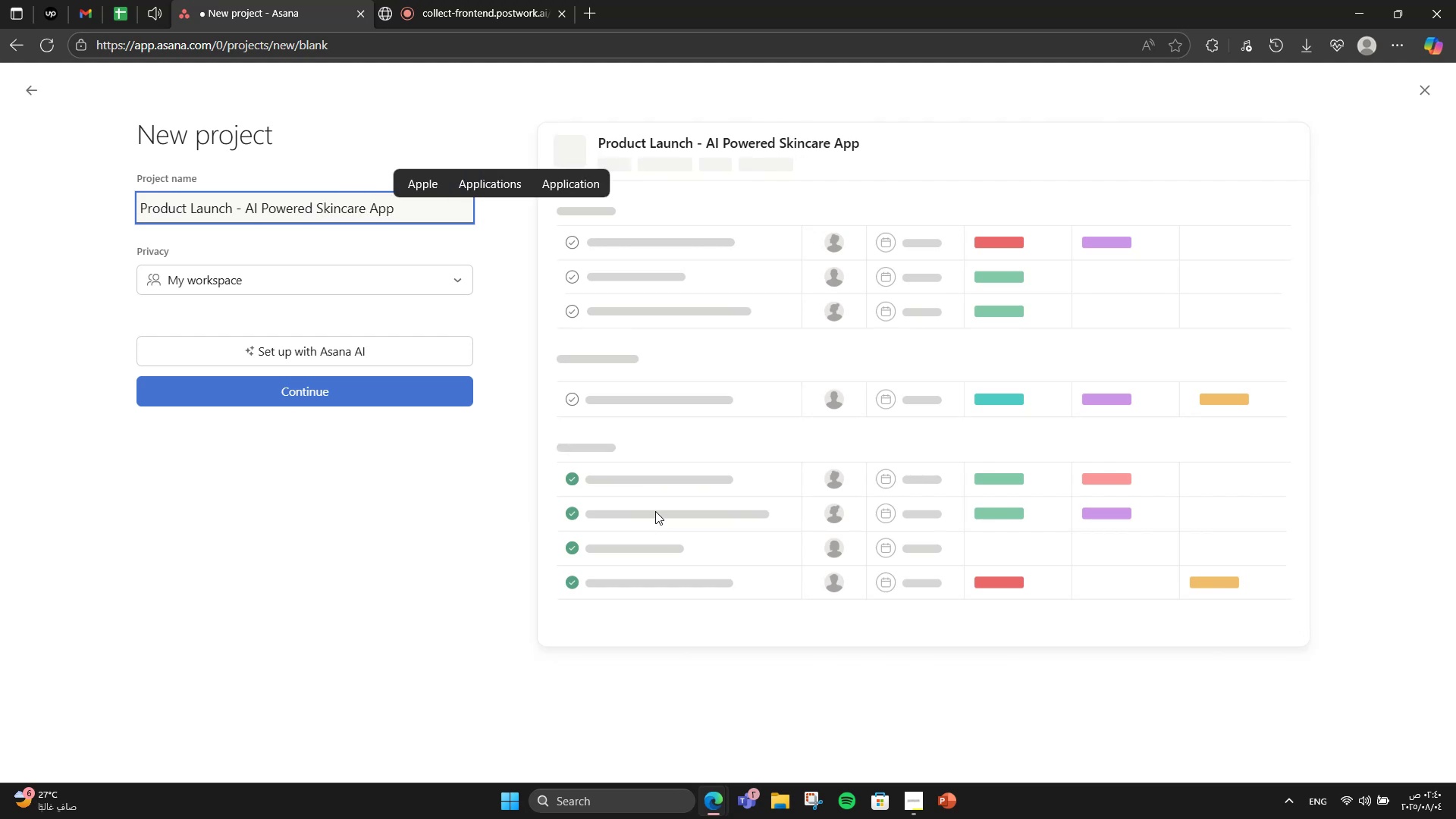 
left_click([287, 397])
 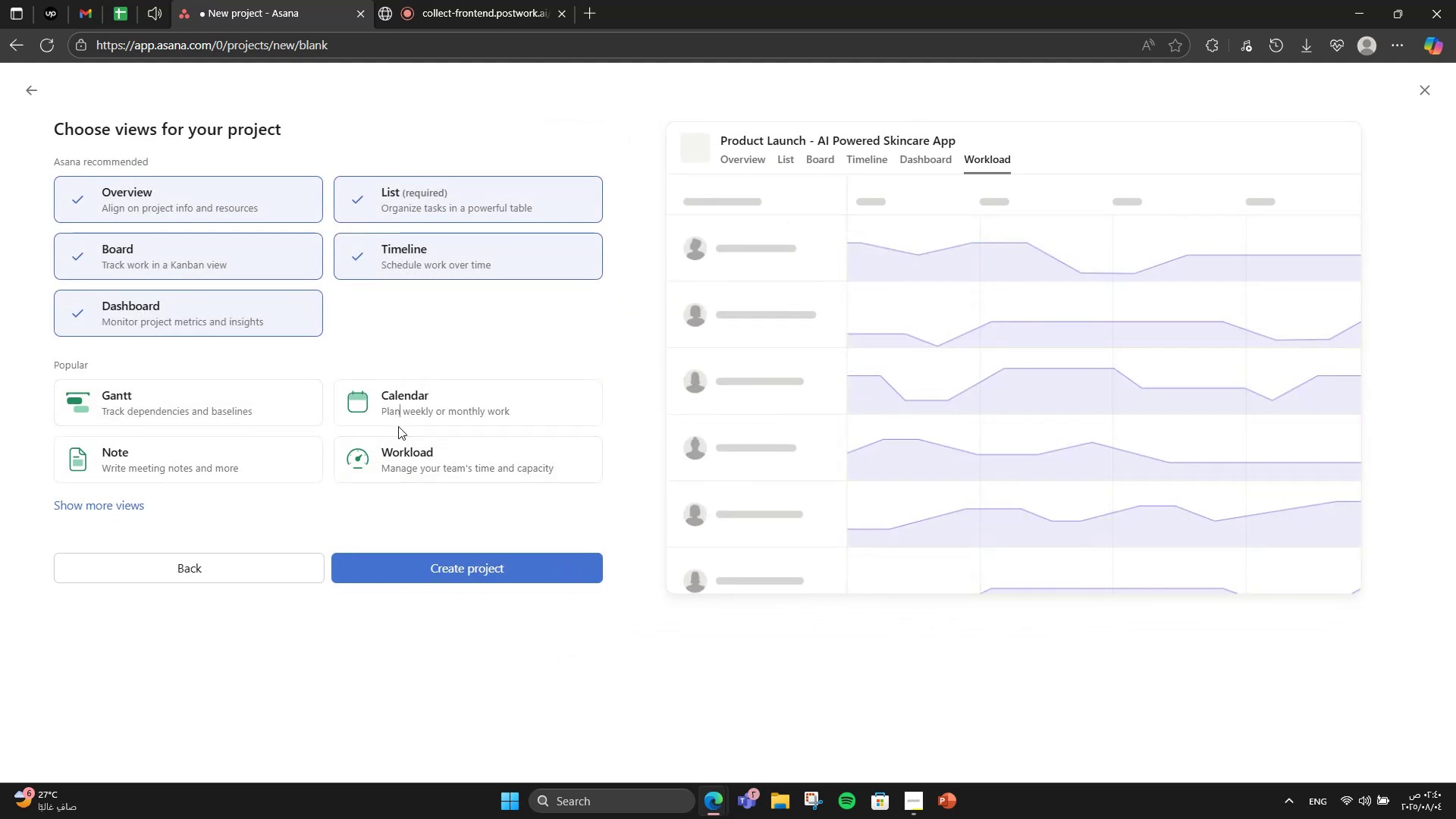 
double_click([431, 410])
 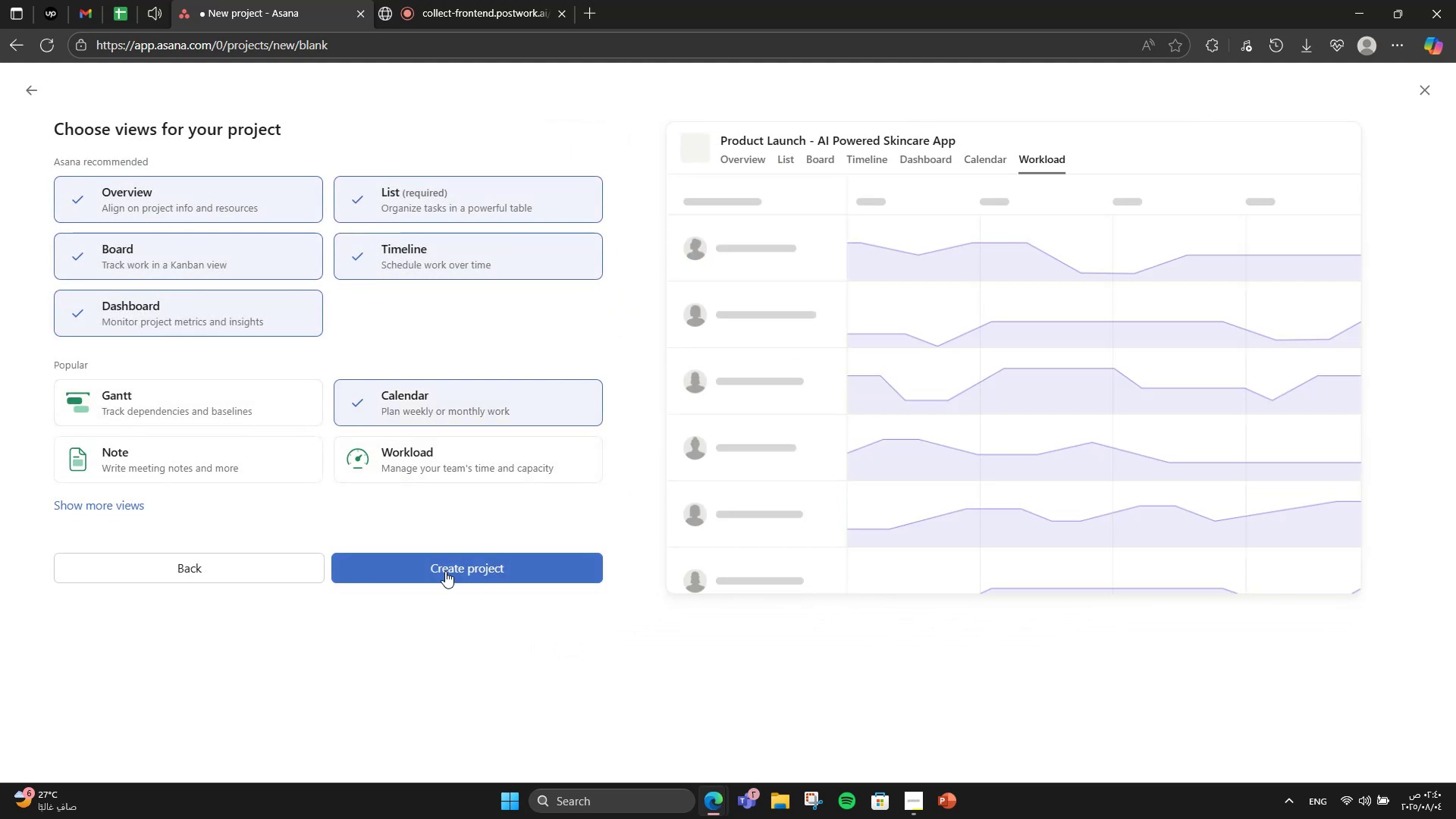 
left_click([445, 571])
 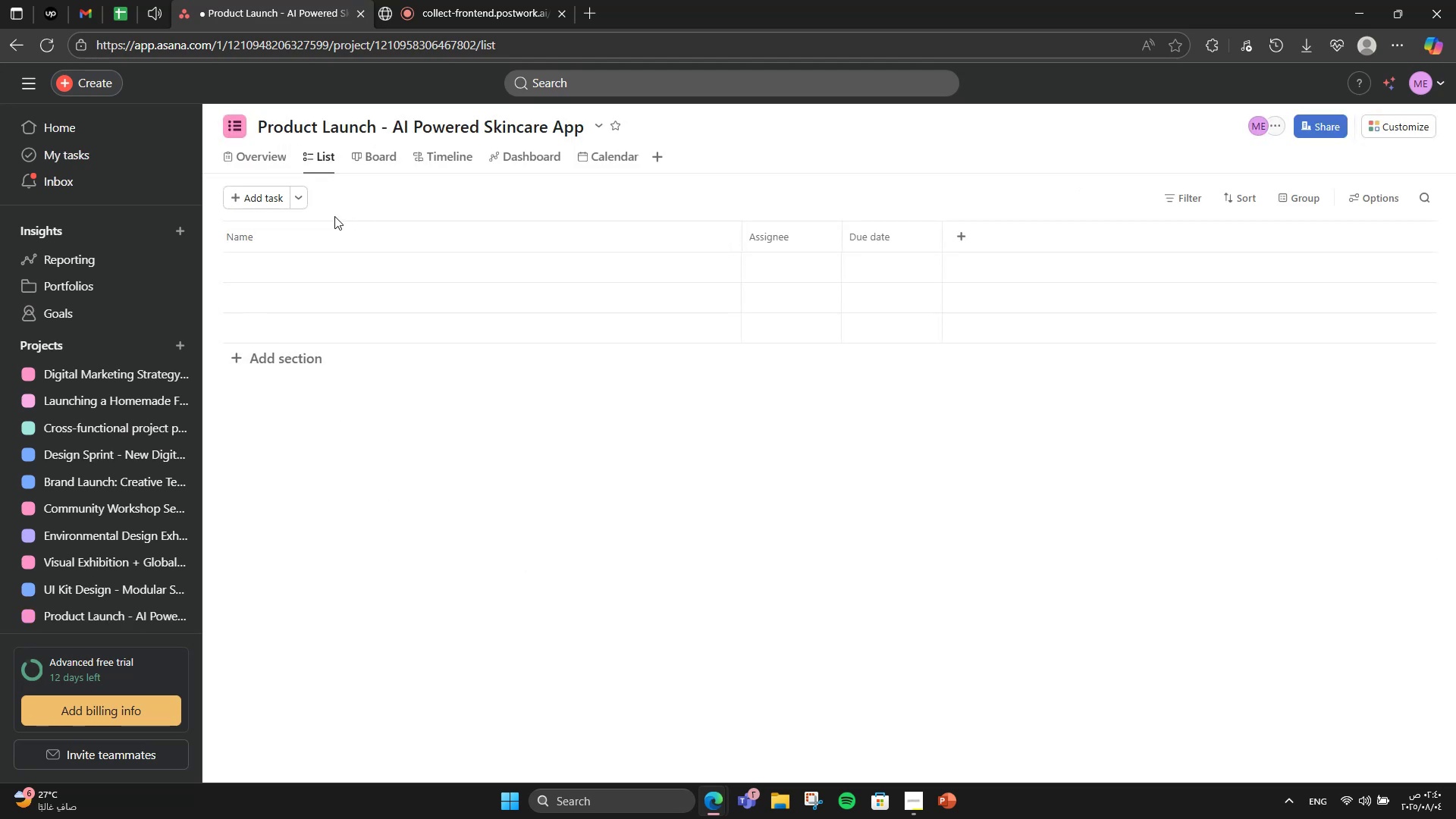 
left_click([275, 347])
 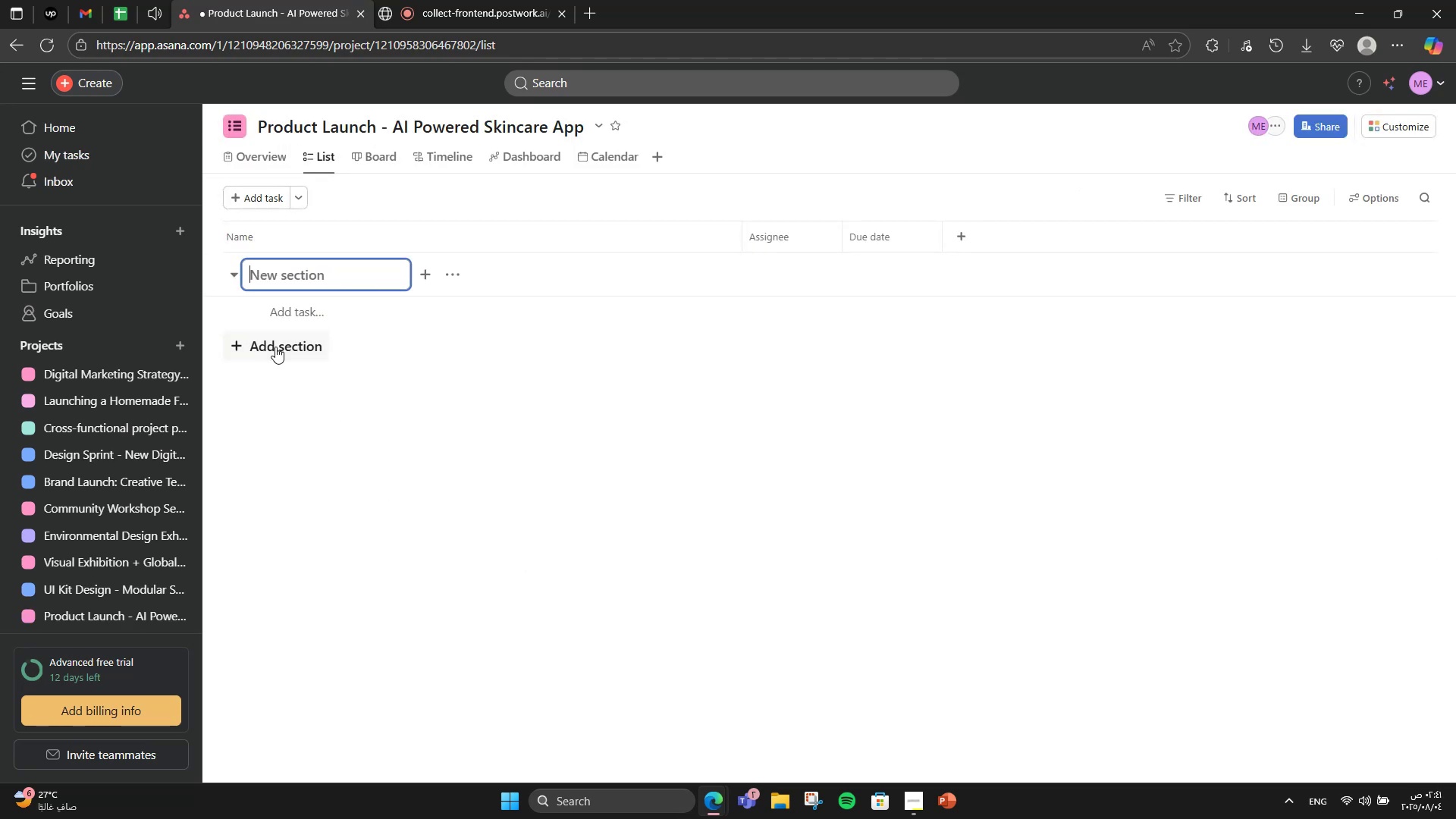 
type(Project Planning & Team Srup)
key(Backspace)
key(Backspace)
key(Backspace)
type(etup)
 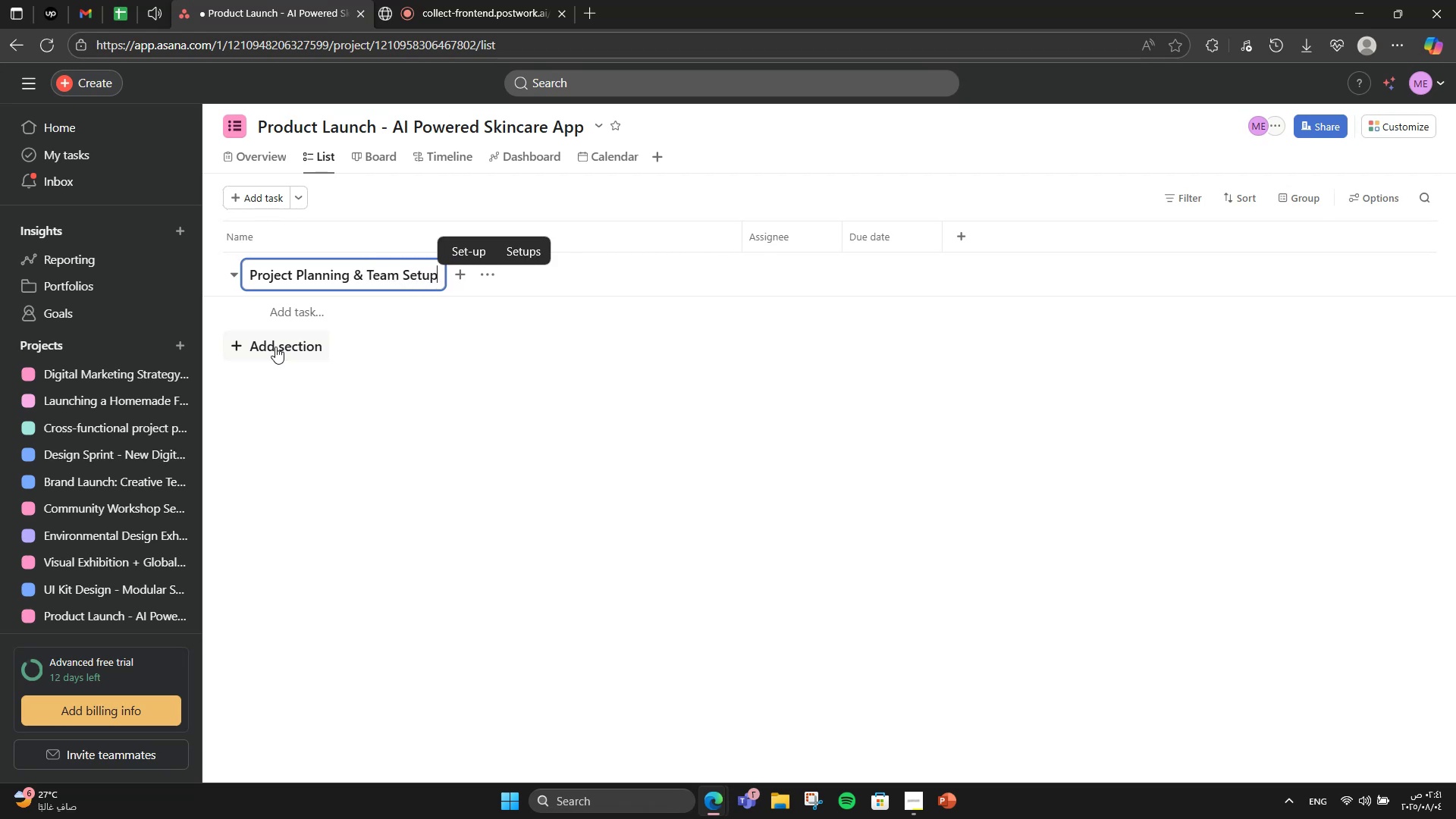 
left_click([377, 463])
 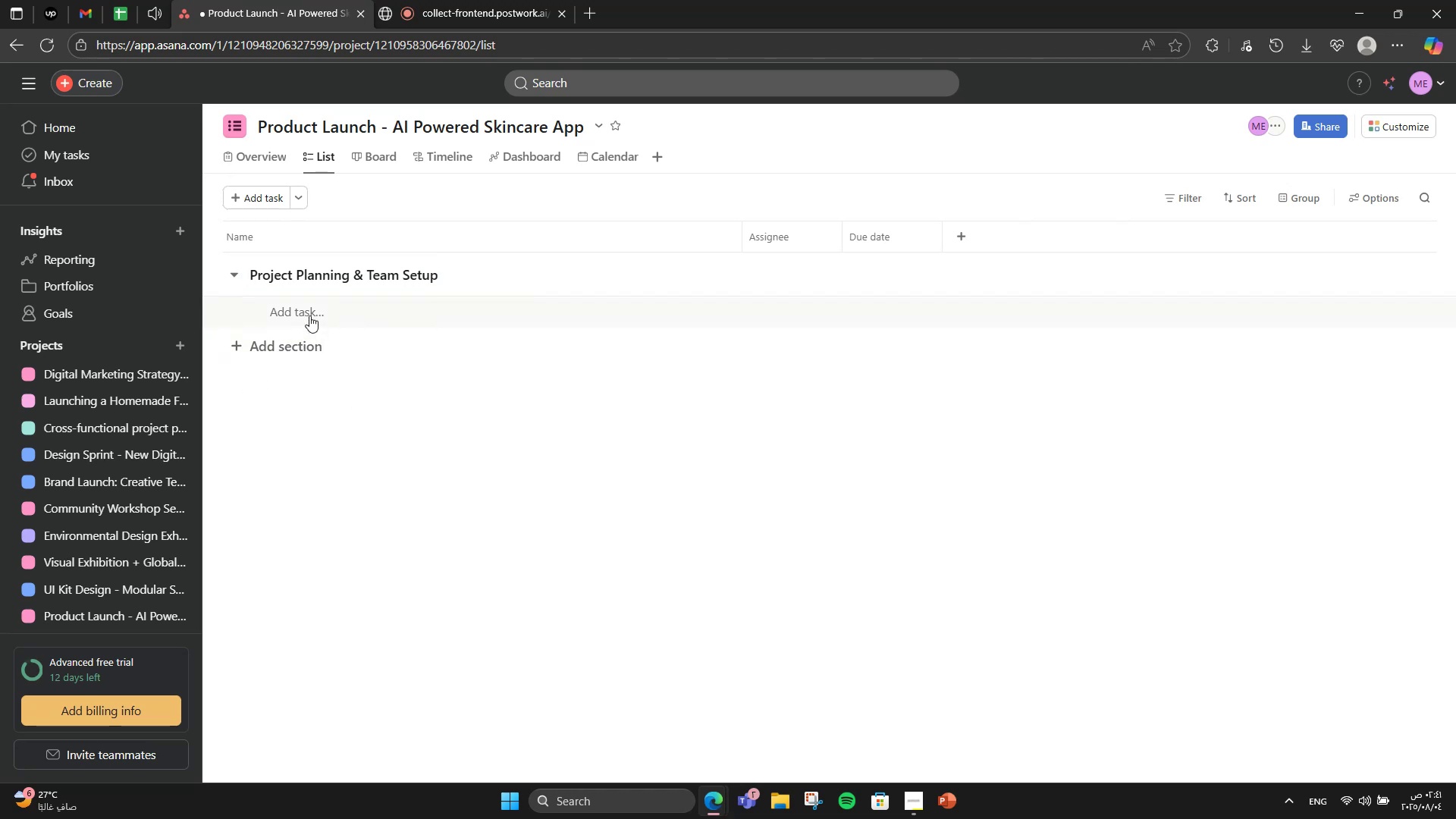 
left_click([309, 315])
 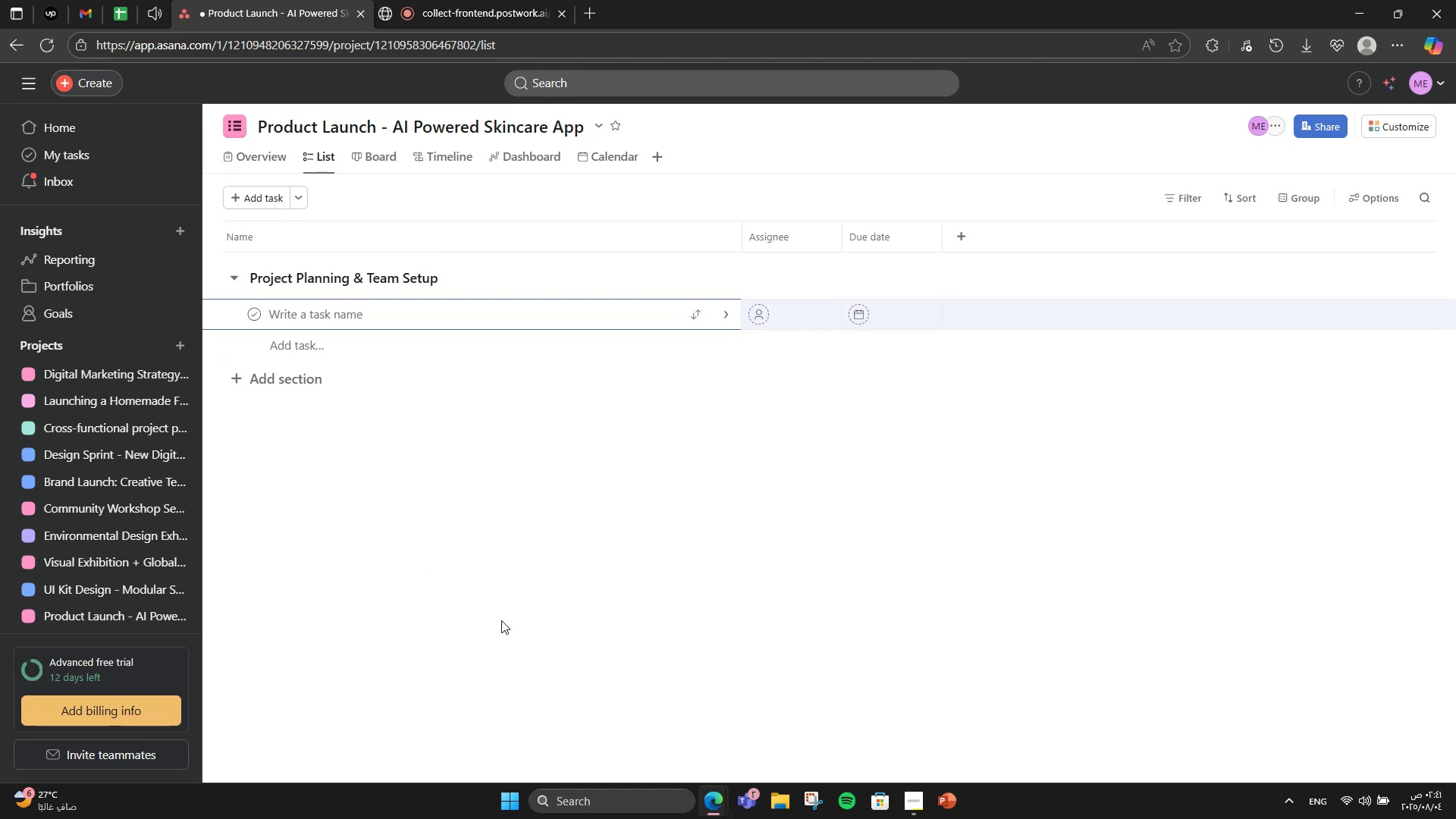 
type(Define product vision am)
key(Backspace)
type(nd goala)
key(Backspace)
type(s)
 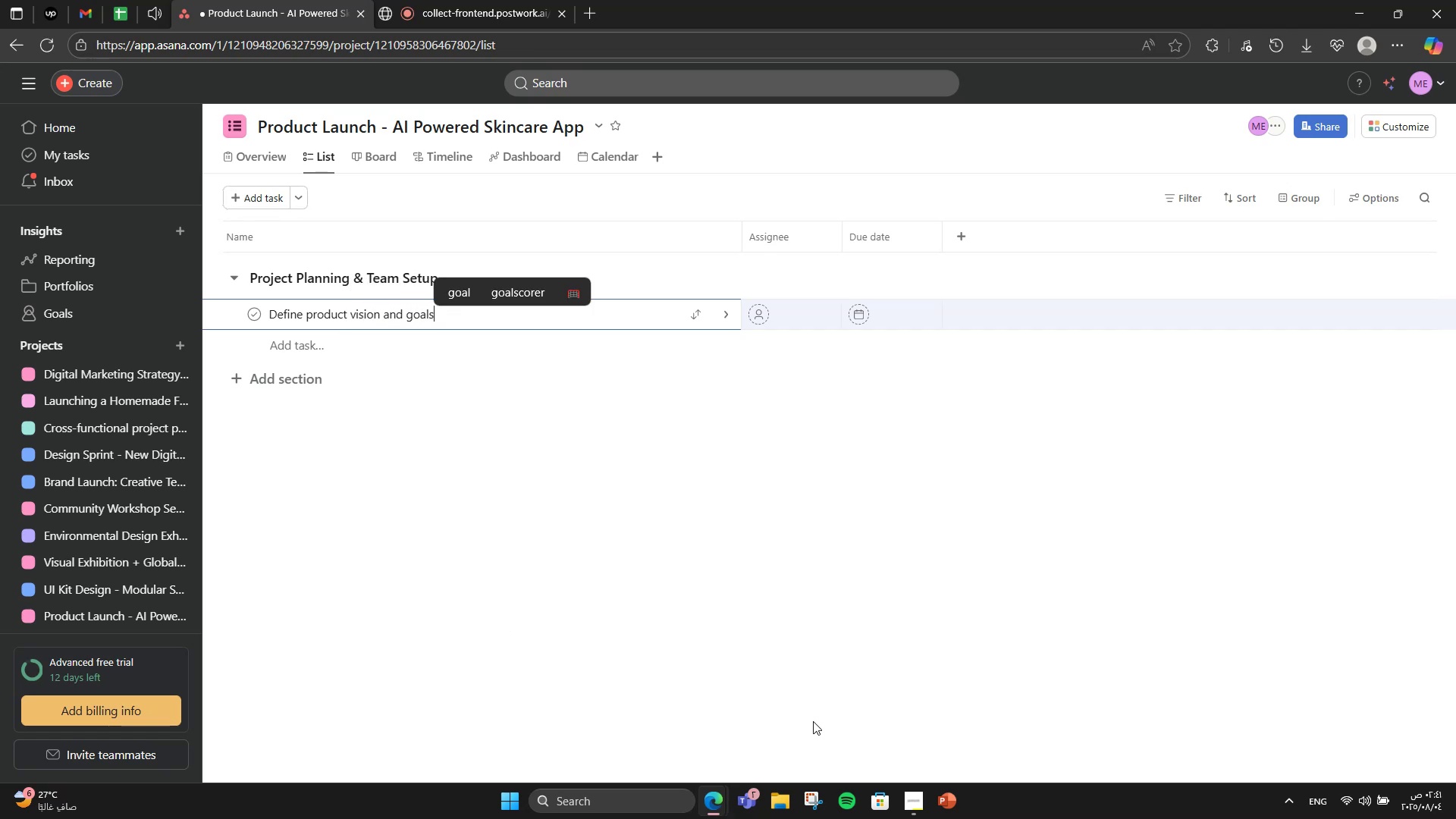 
left_click([723, 615])
 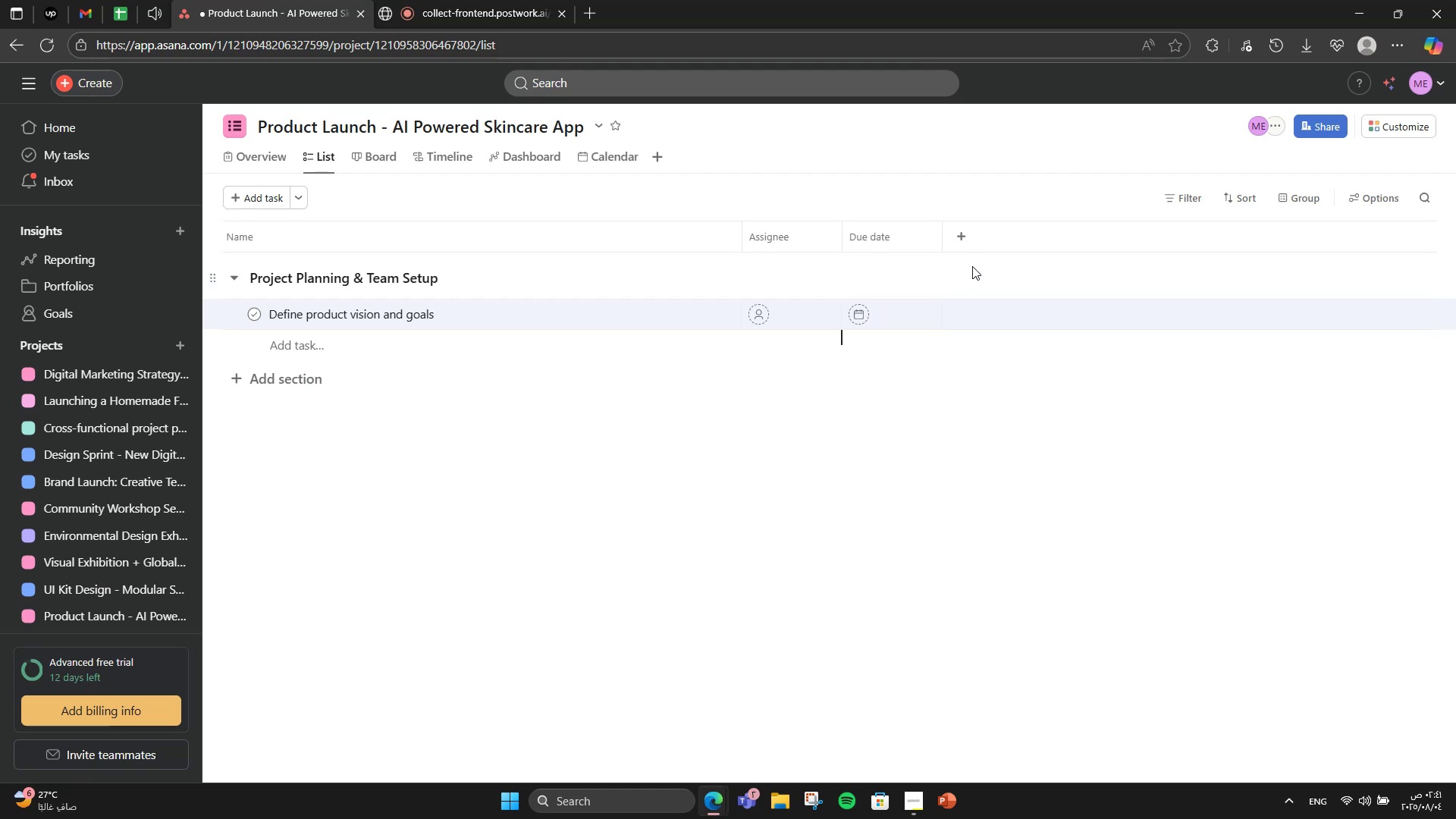 
left_click([885, 251])
 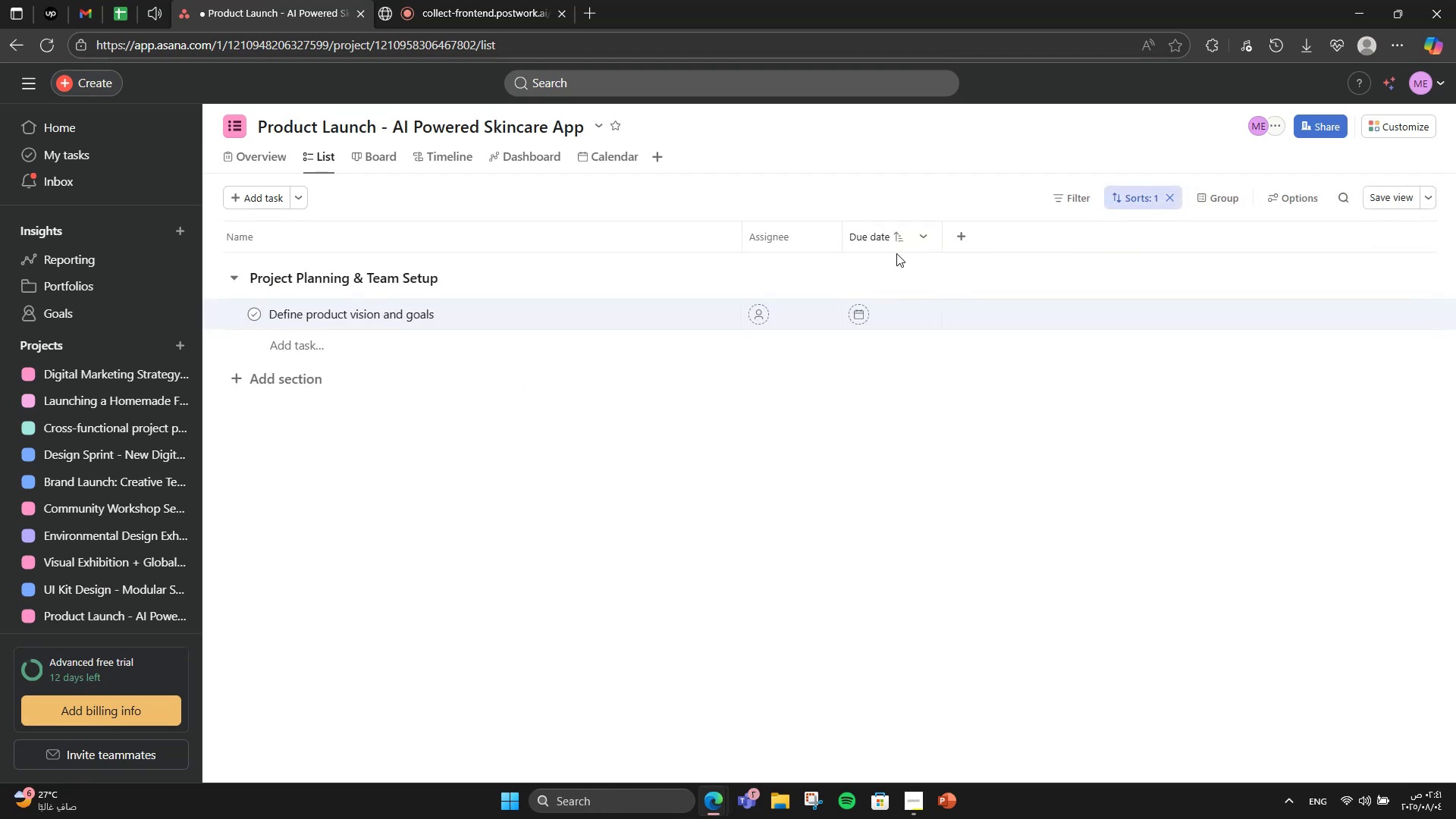 
left_click([887, 232])
 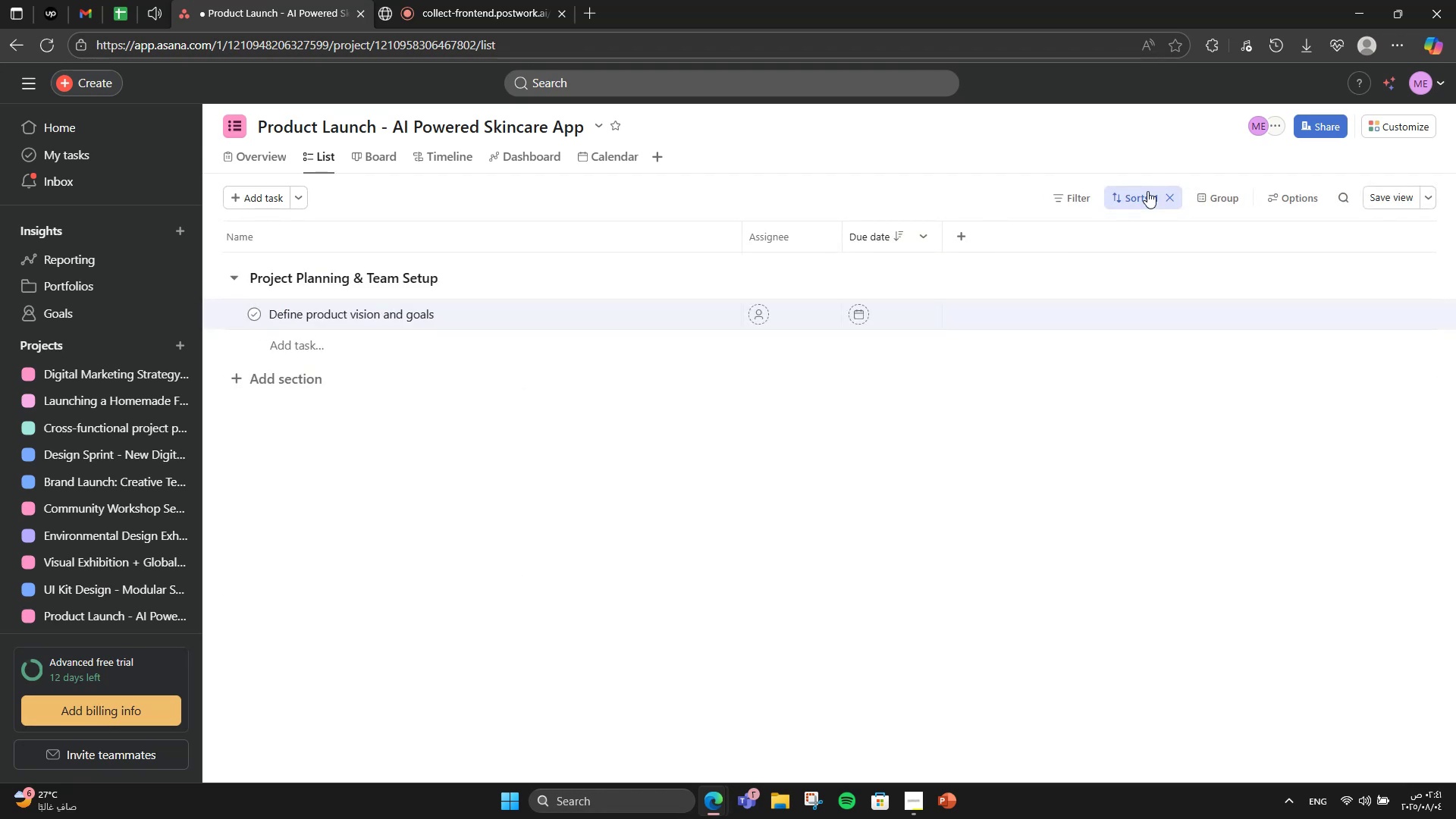 
left_click([1164, 193])
 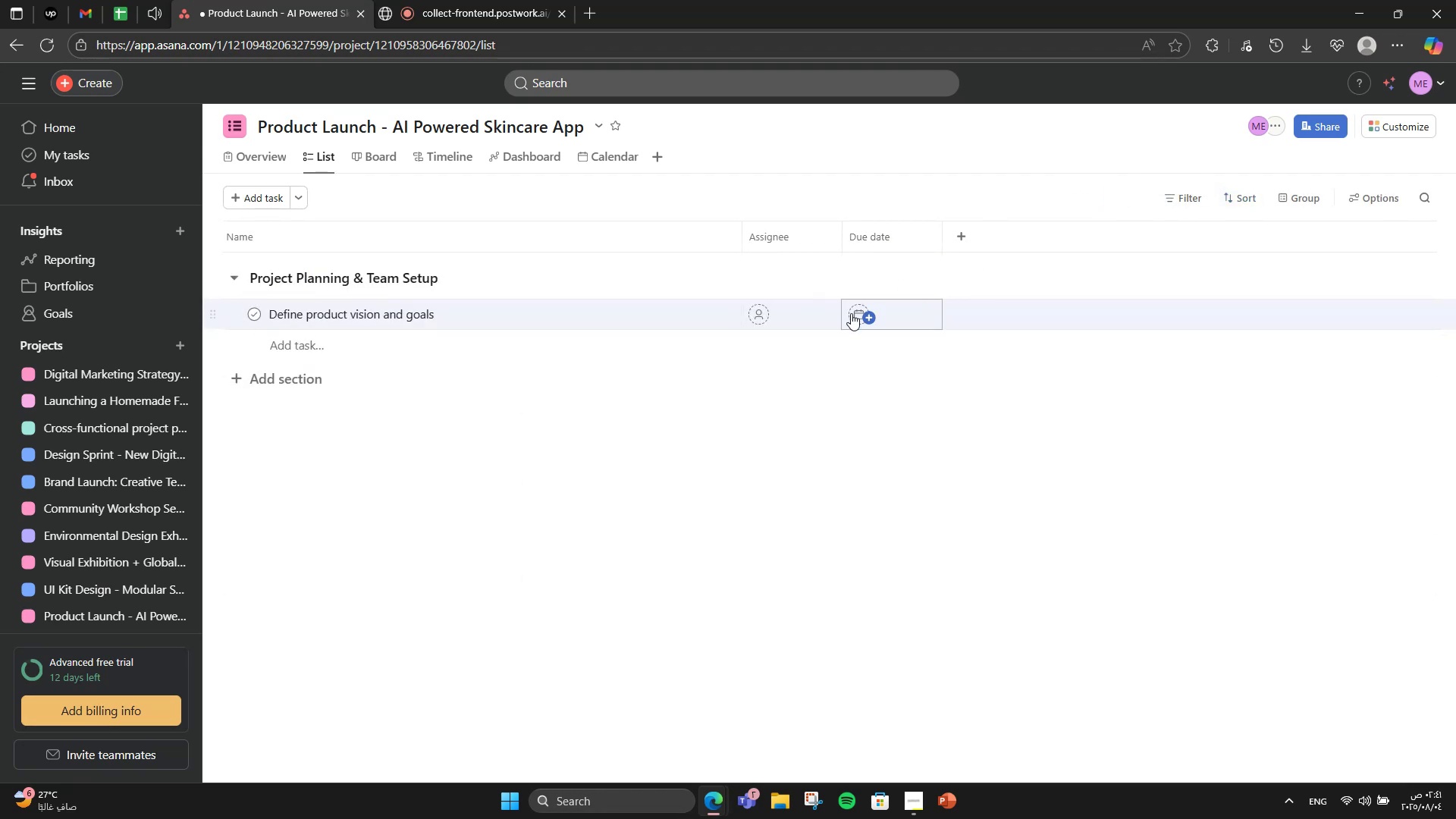 
left_click([847, 315])
 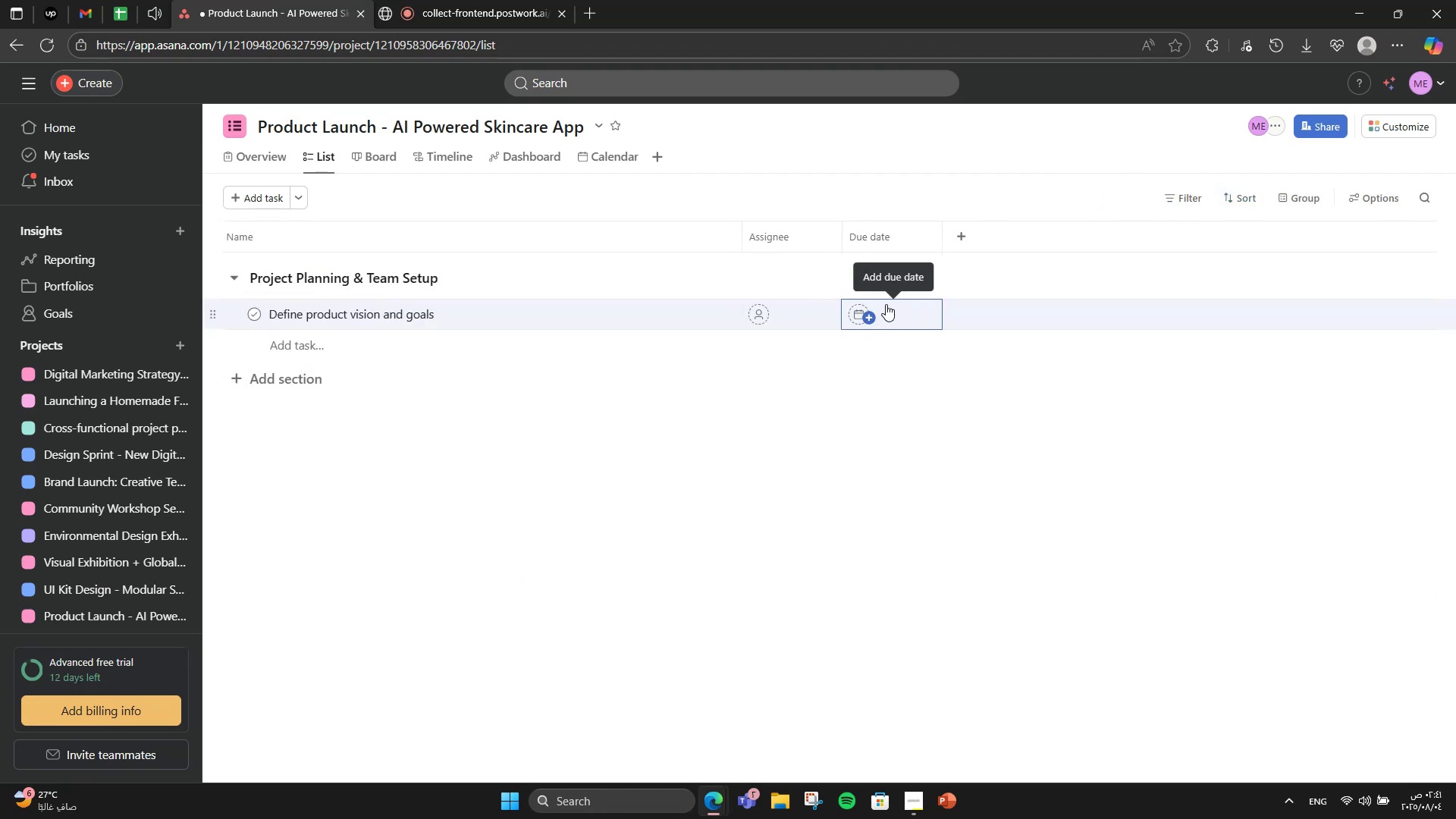 
left_click([871, 312])
 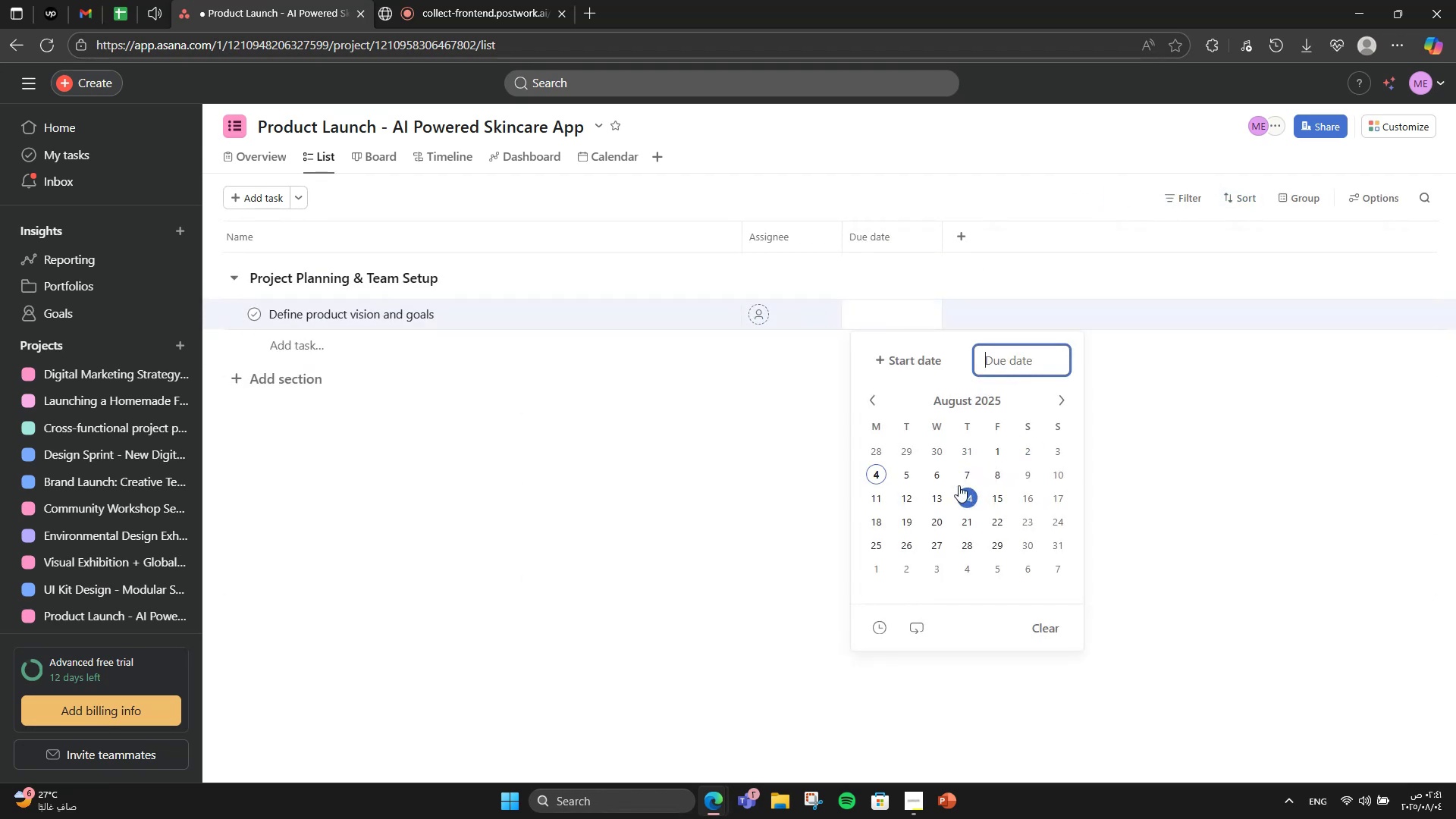 
left_click([880, 479])
 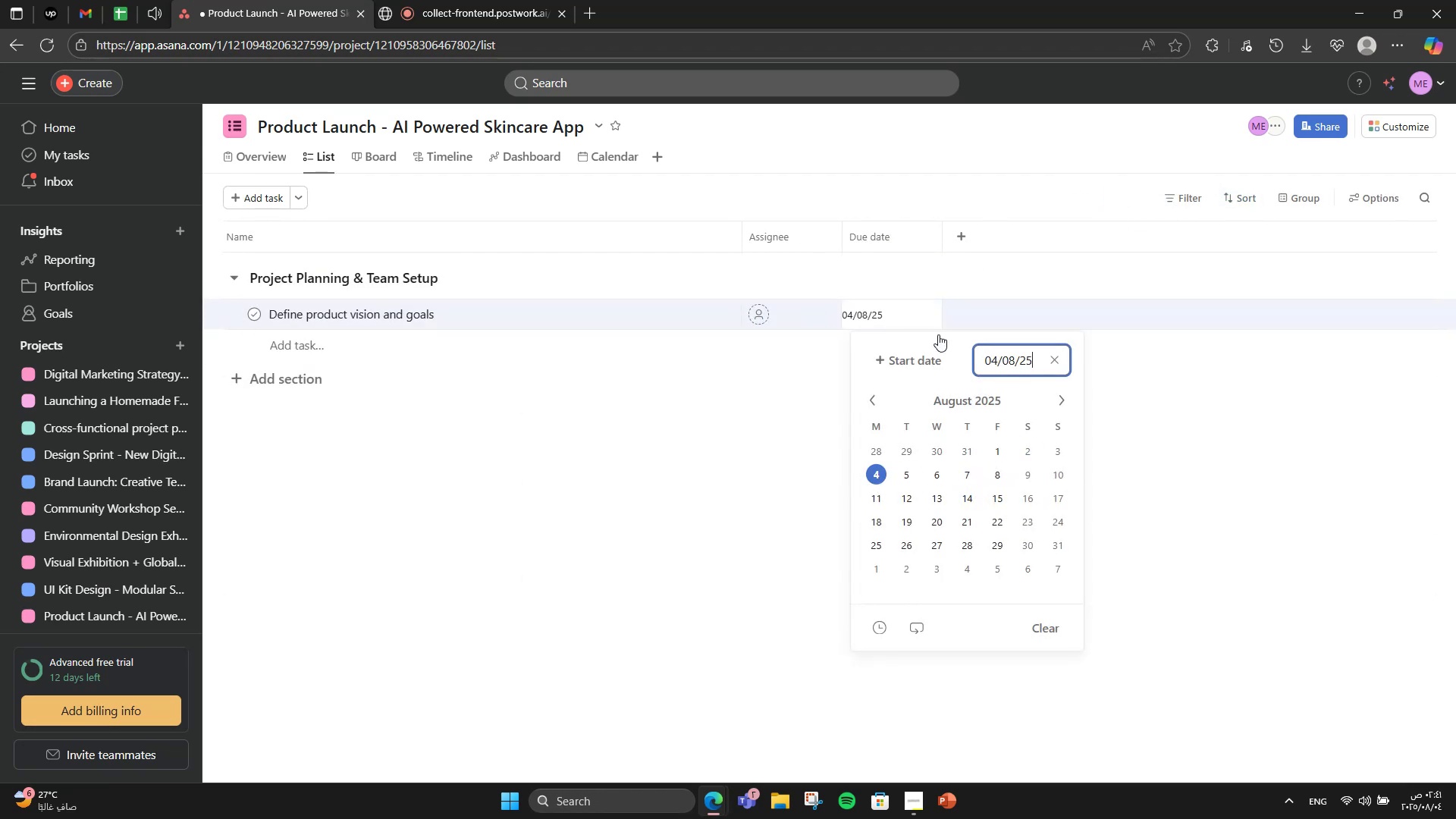 
mouse_move([965, 237])
 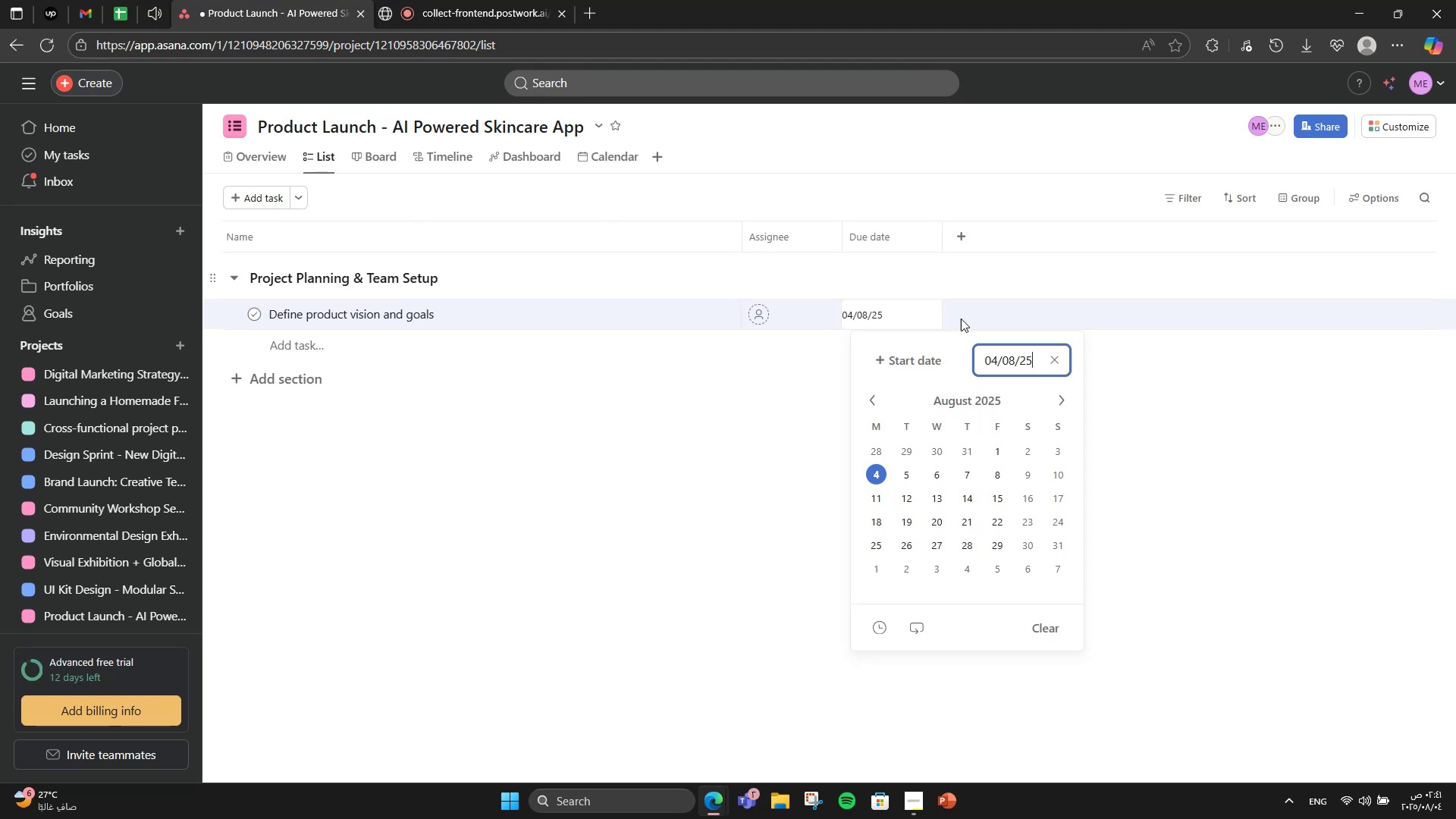 
left_click([963, 248])
 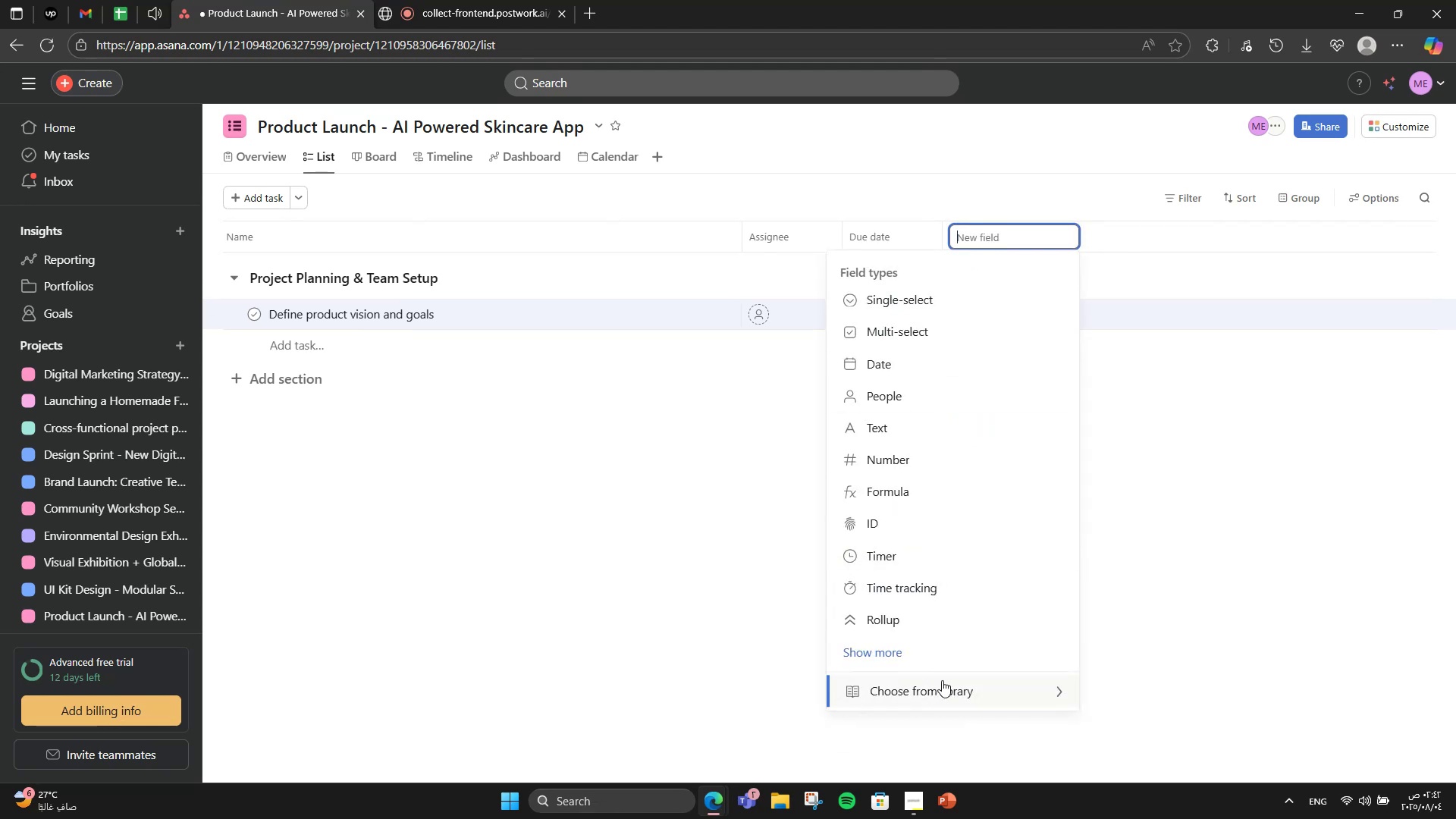 
left_click([942, 680])
 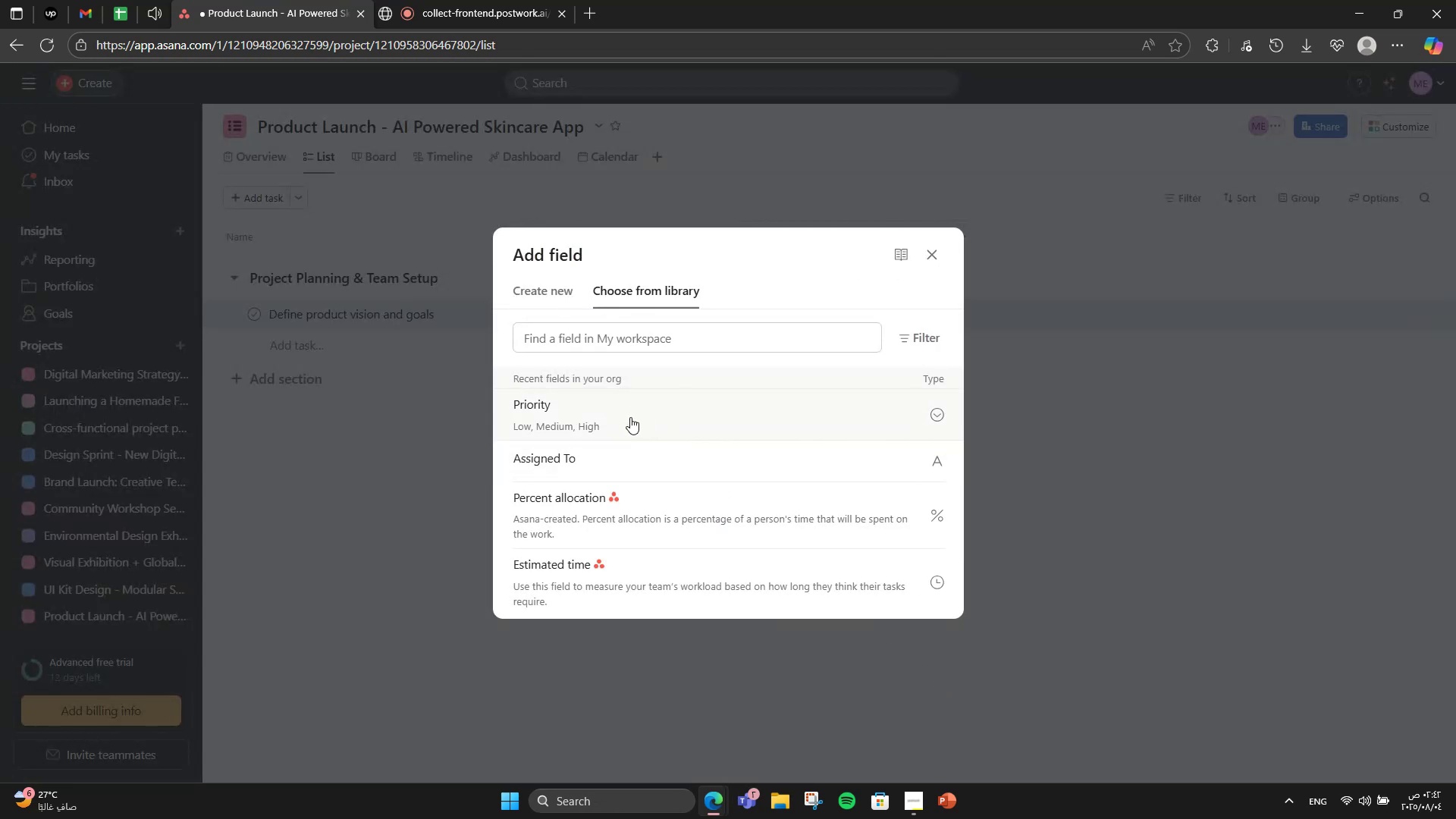 
left_click([626, 467])
 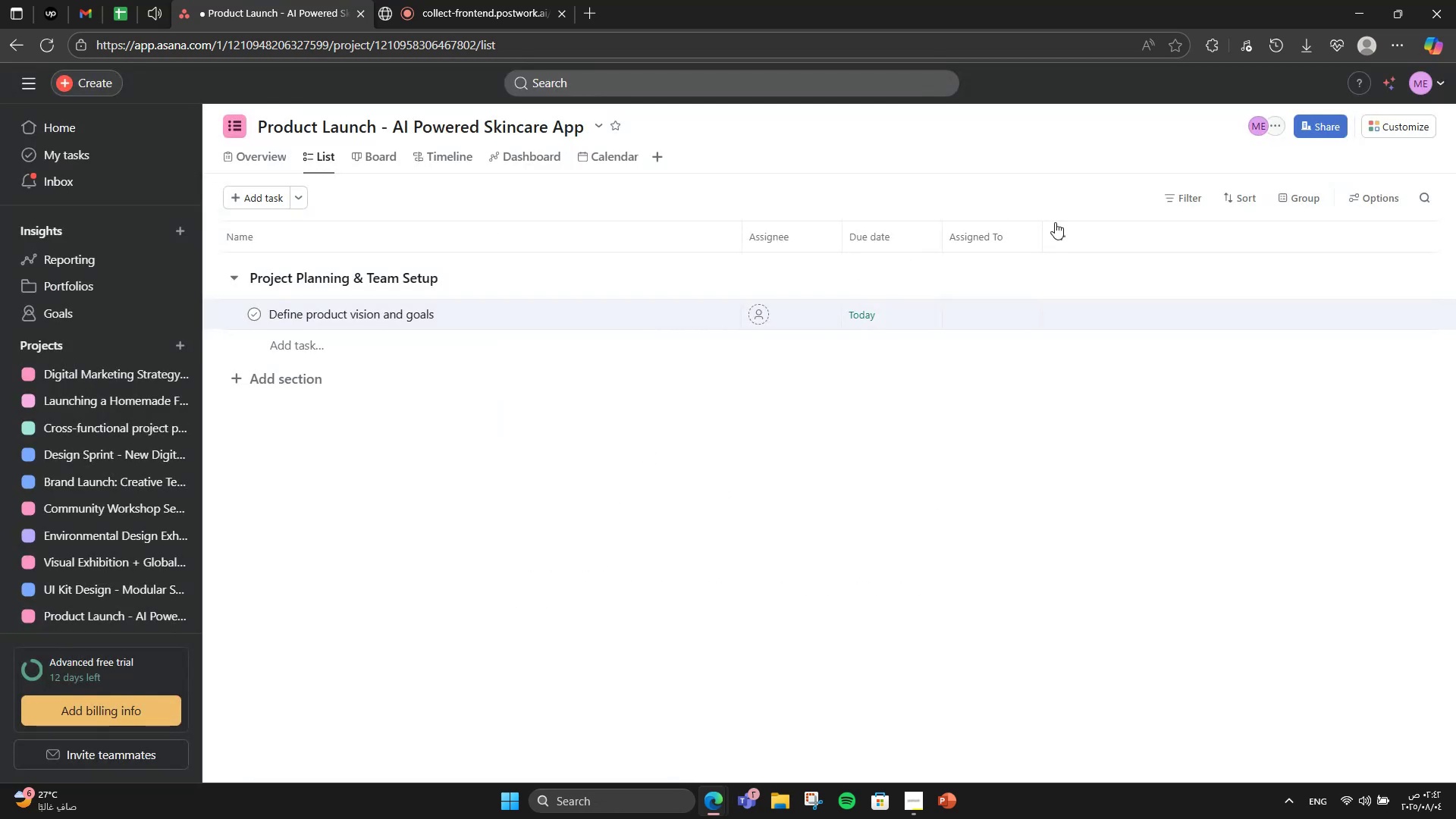 
left_click([1061, 230])
 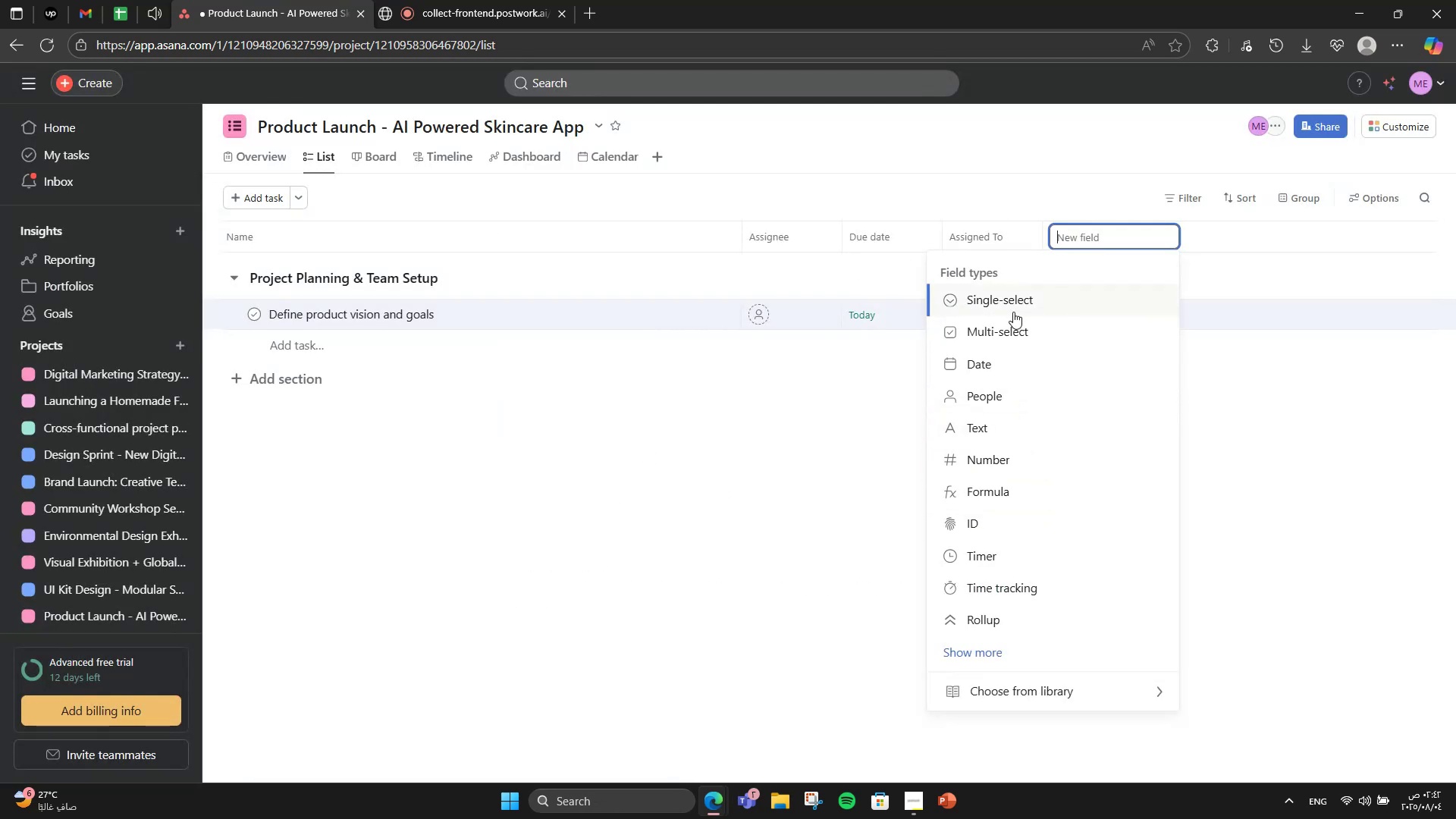 
left_click([1035, 695])
 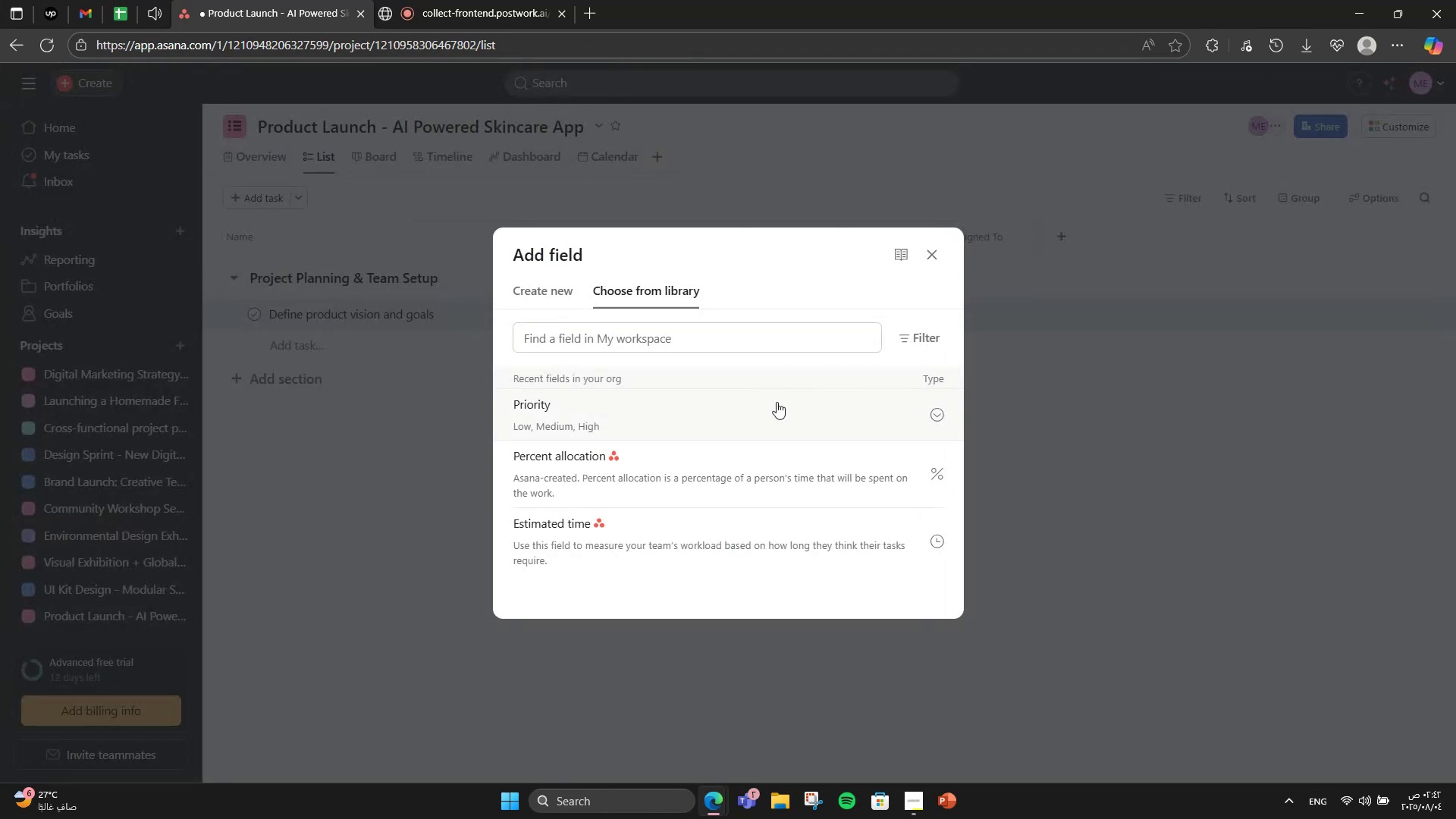 
left_click([762, 407])
 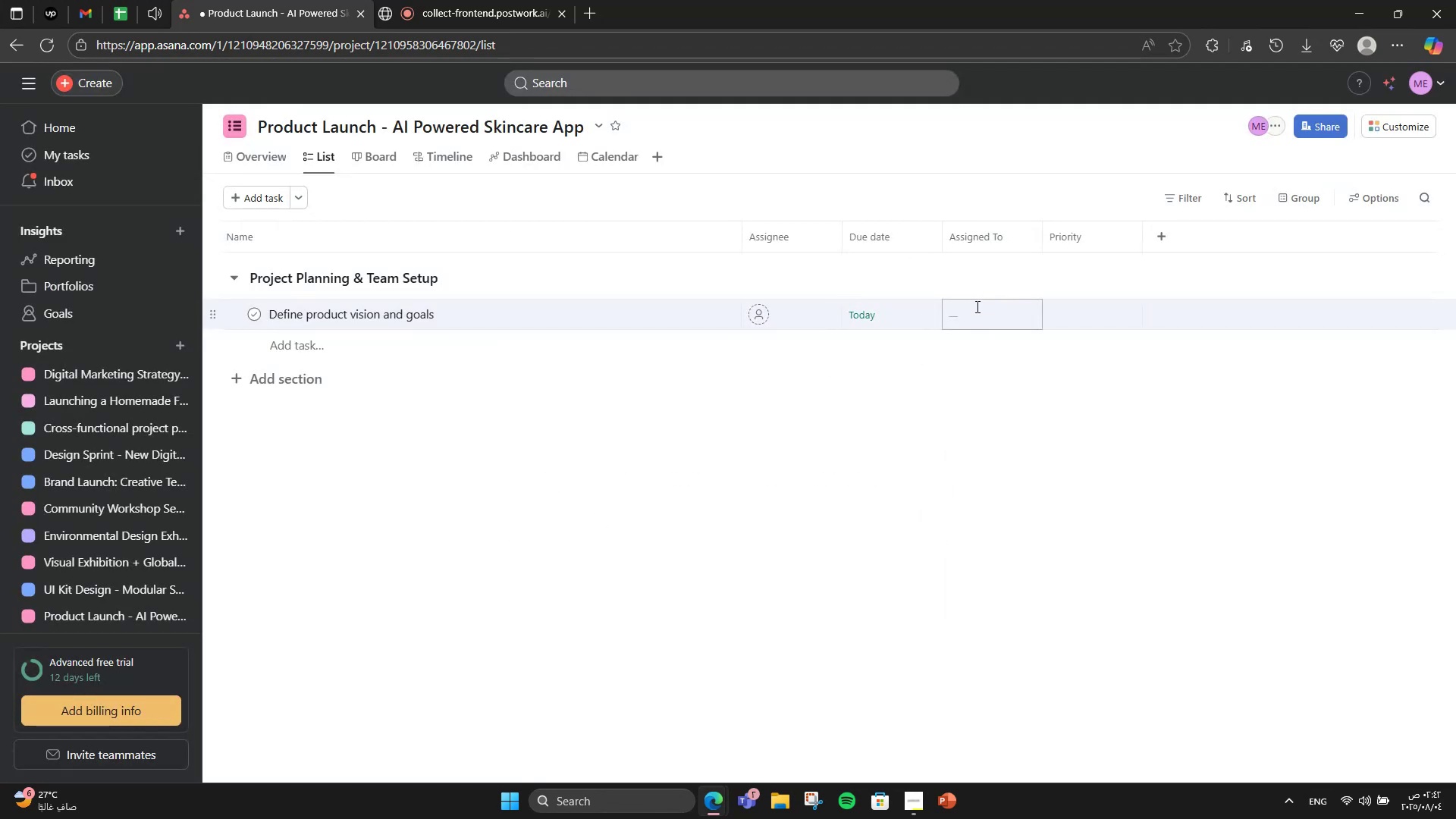 
left_click([976, 306])
 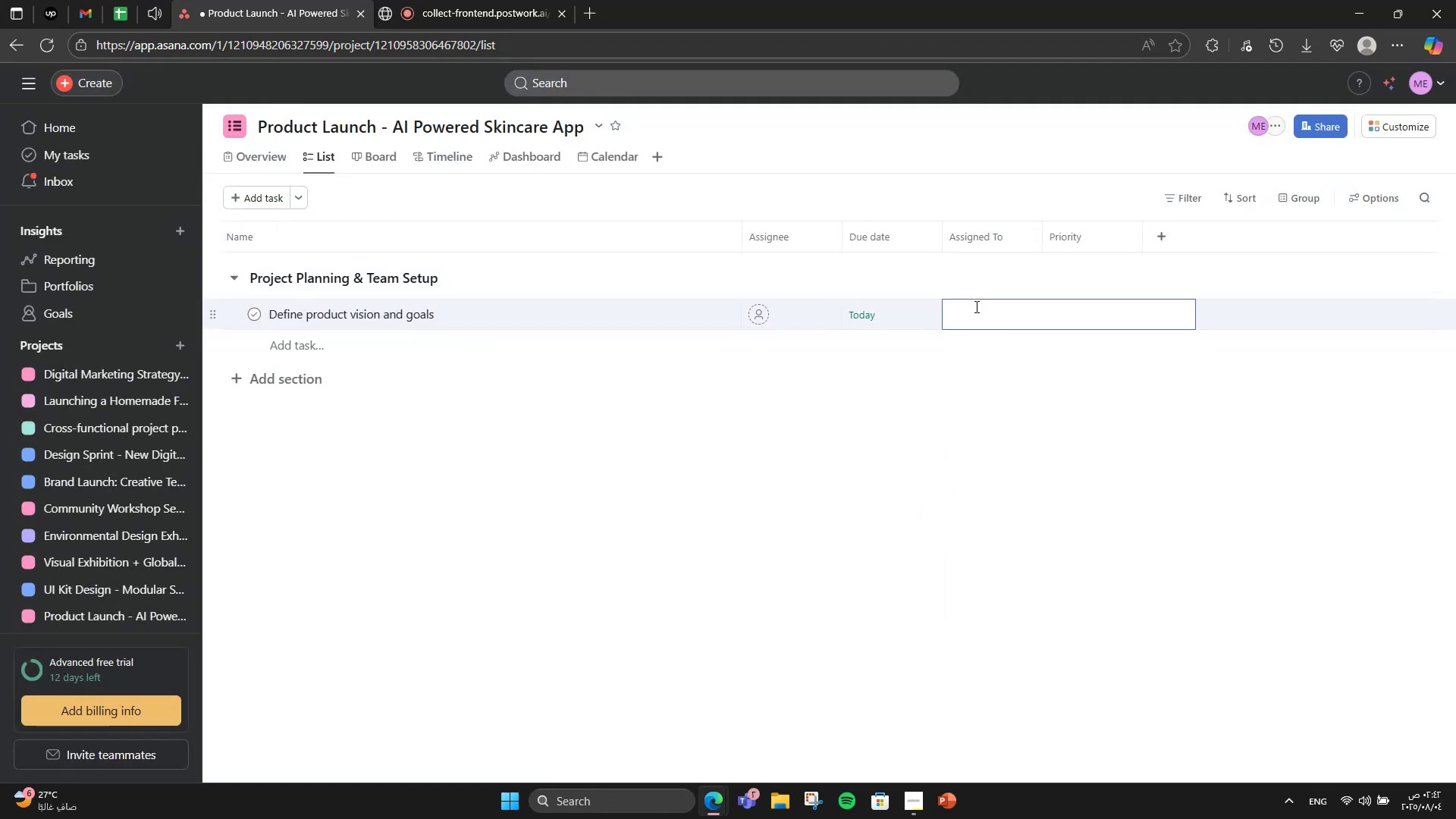 
type(Product Mn)
key(Backspace)
type(anager)
 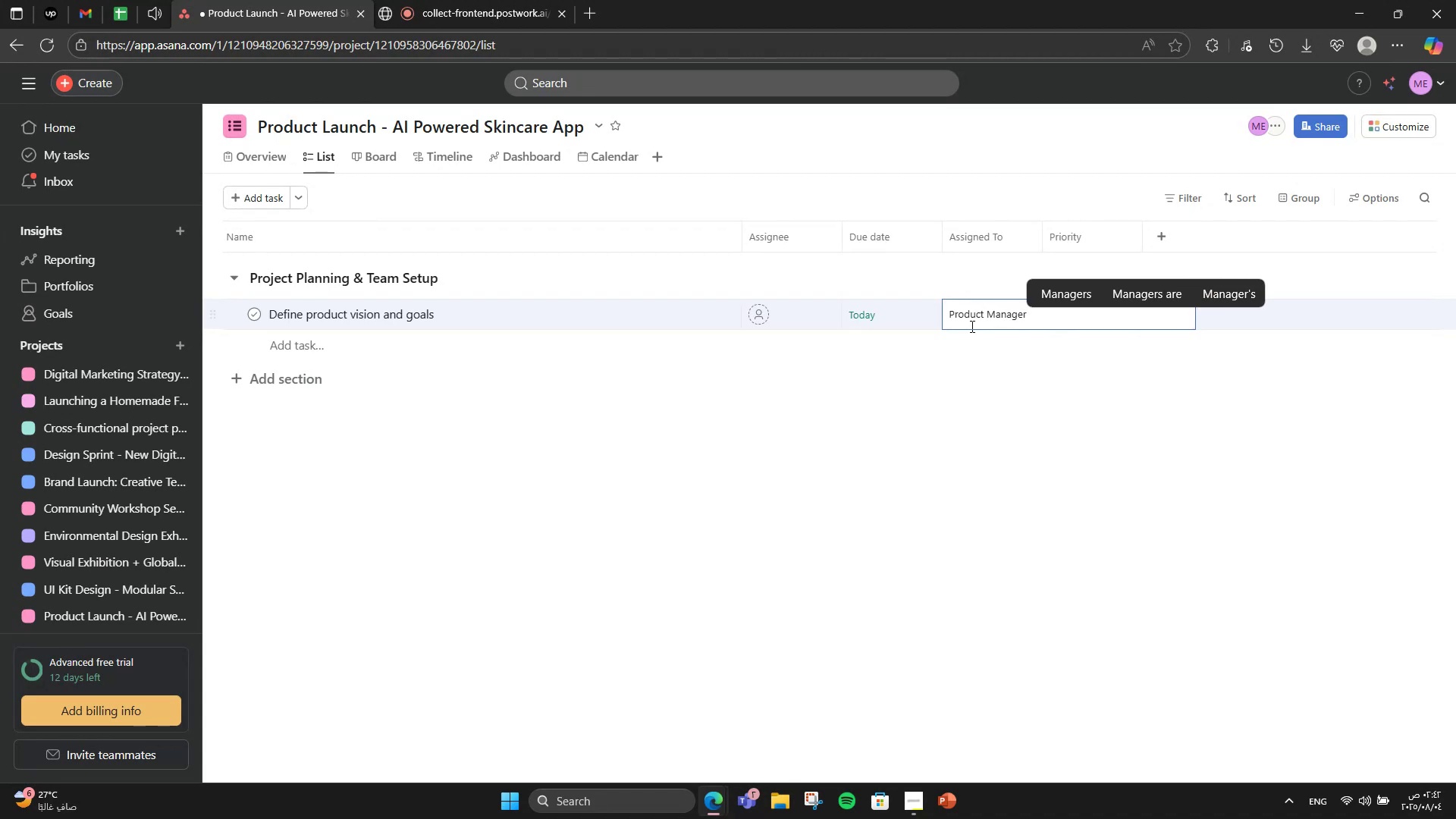 
left_click([955, 429])
 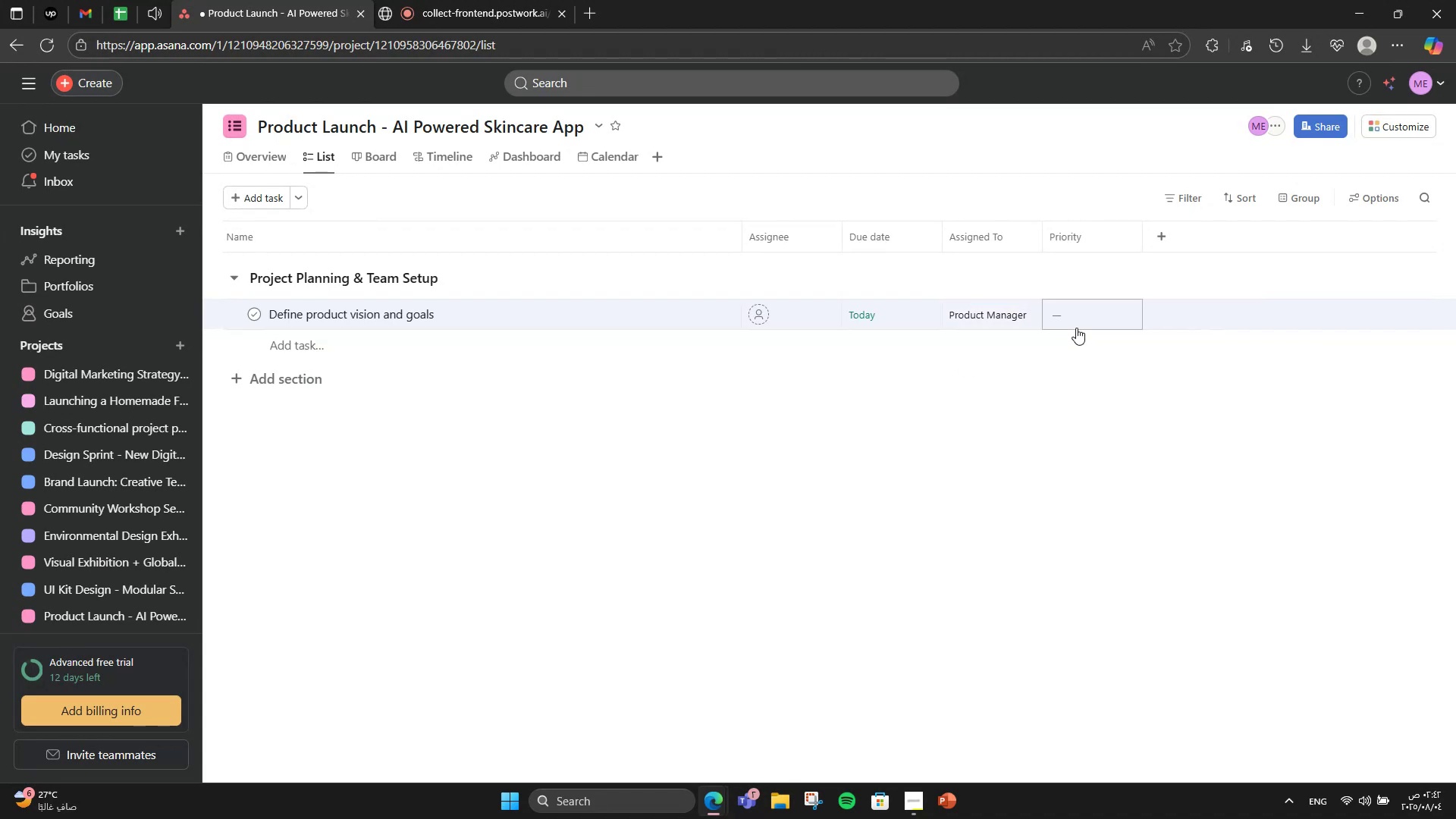 
left_click([1078, 325])
 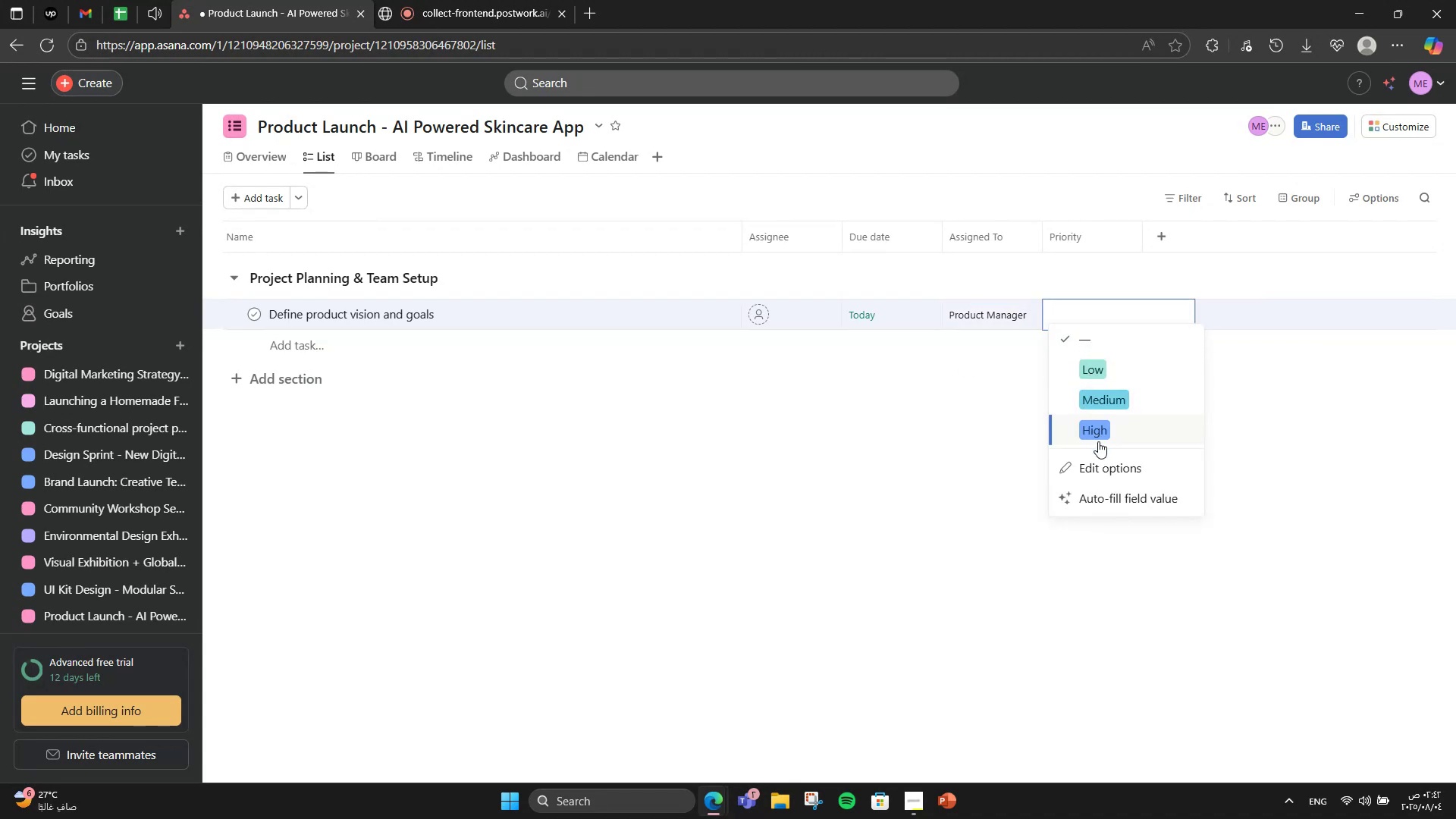 
left_click([1098, 441])
 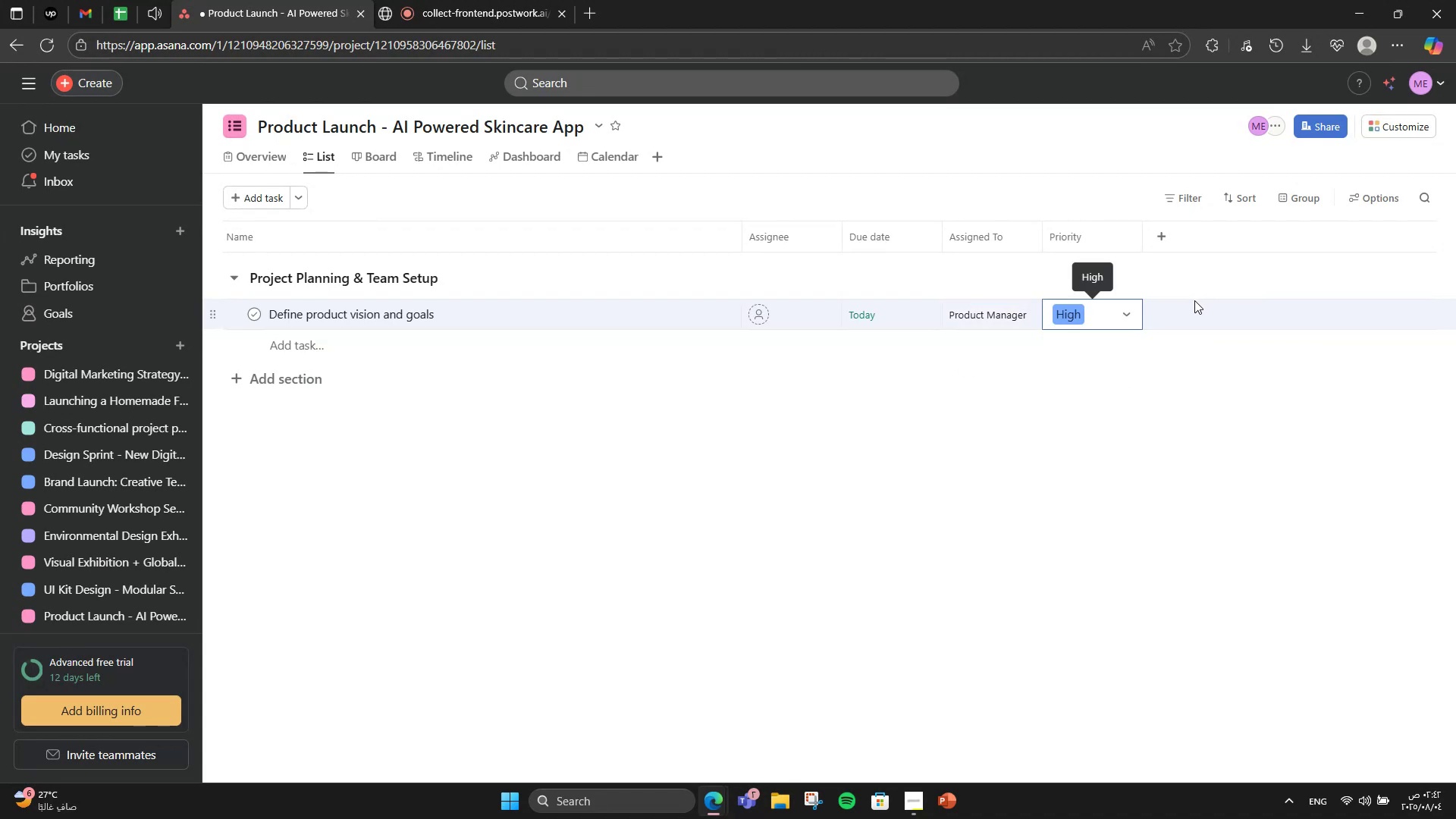 
left_click([1163, 410])
 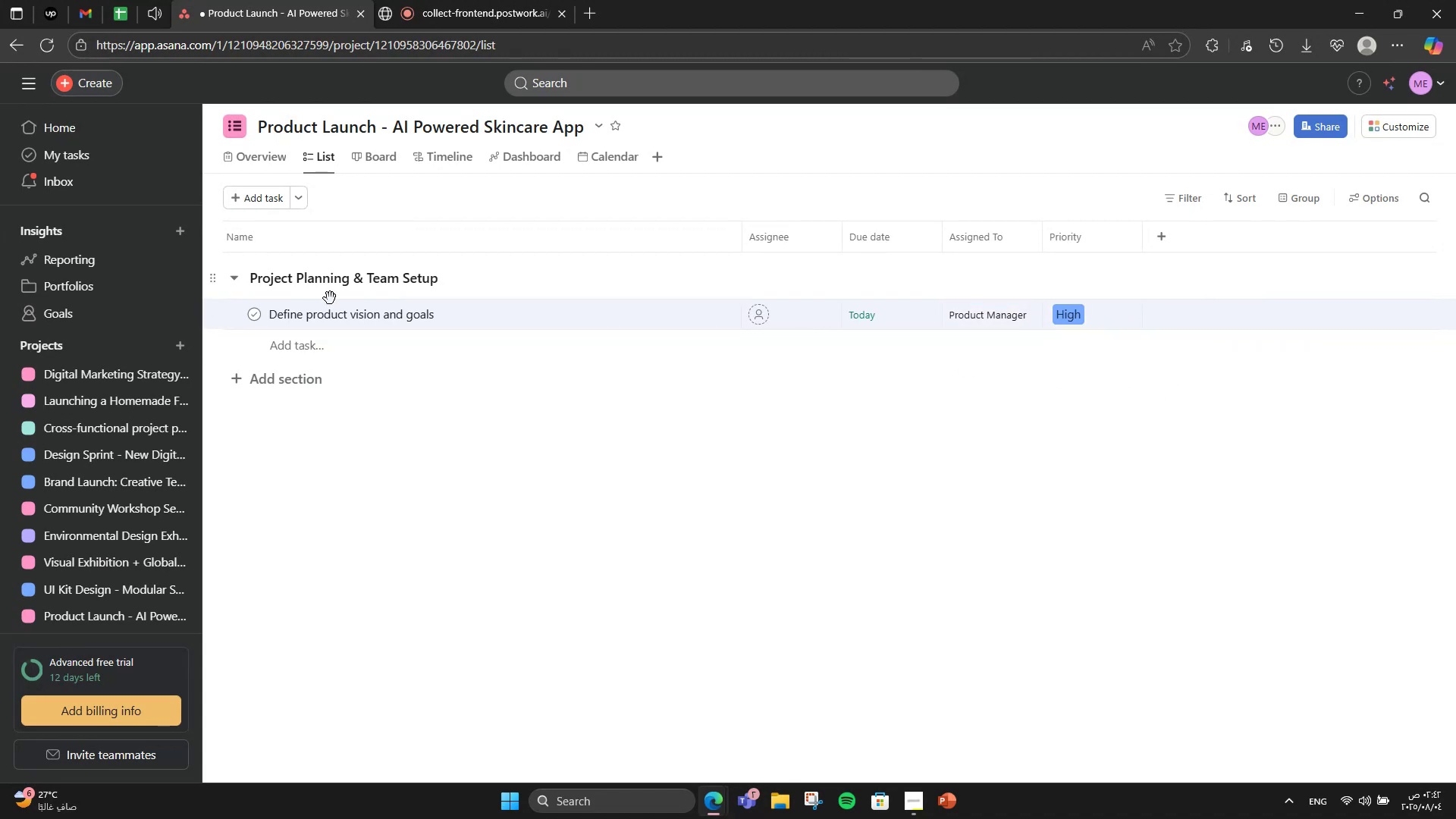 
left_click([317, 313])
 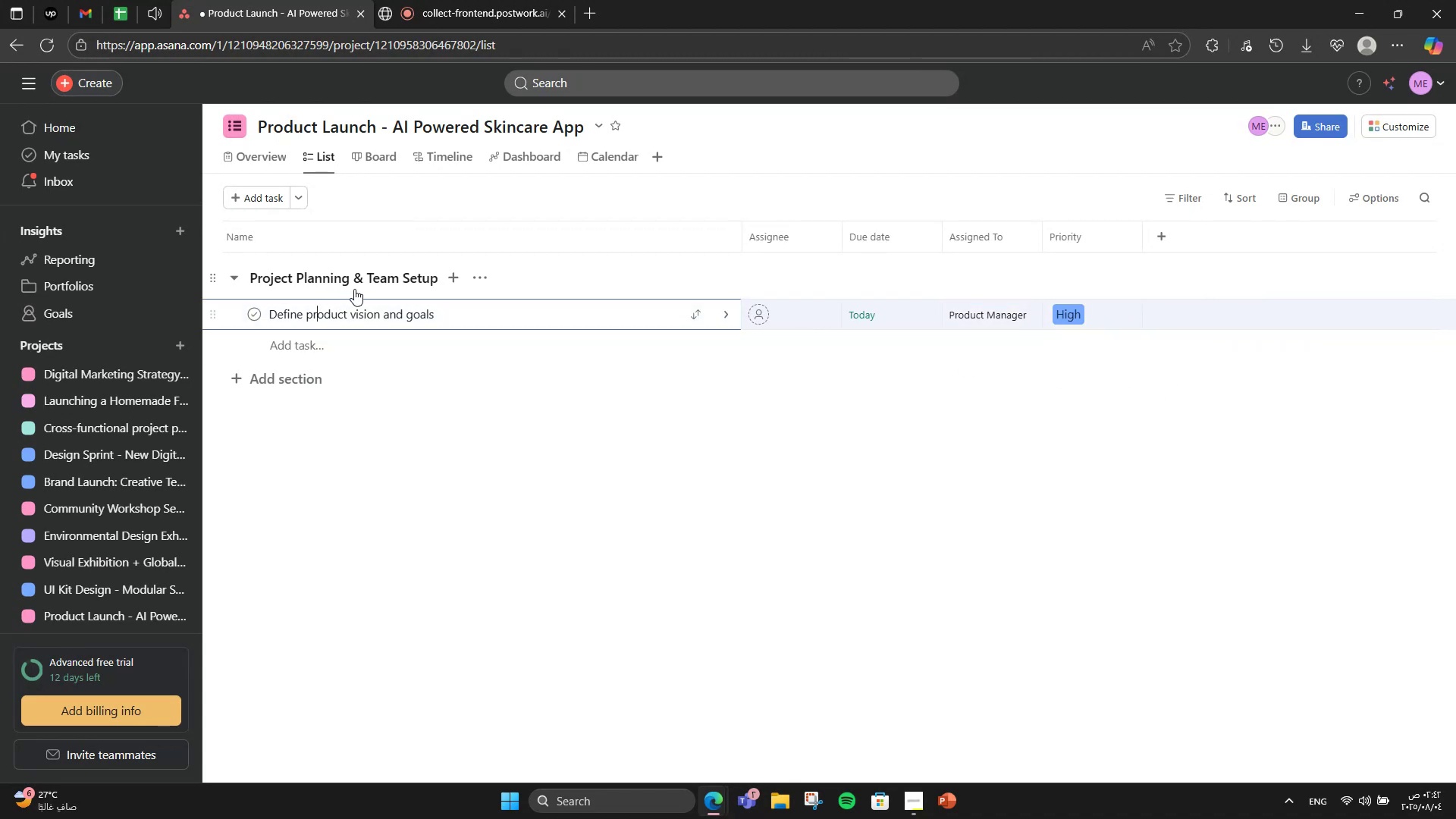 
left_click([361, 284])
 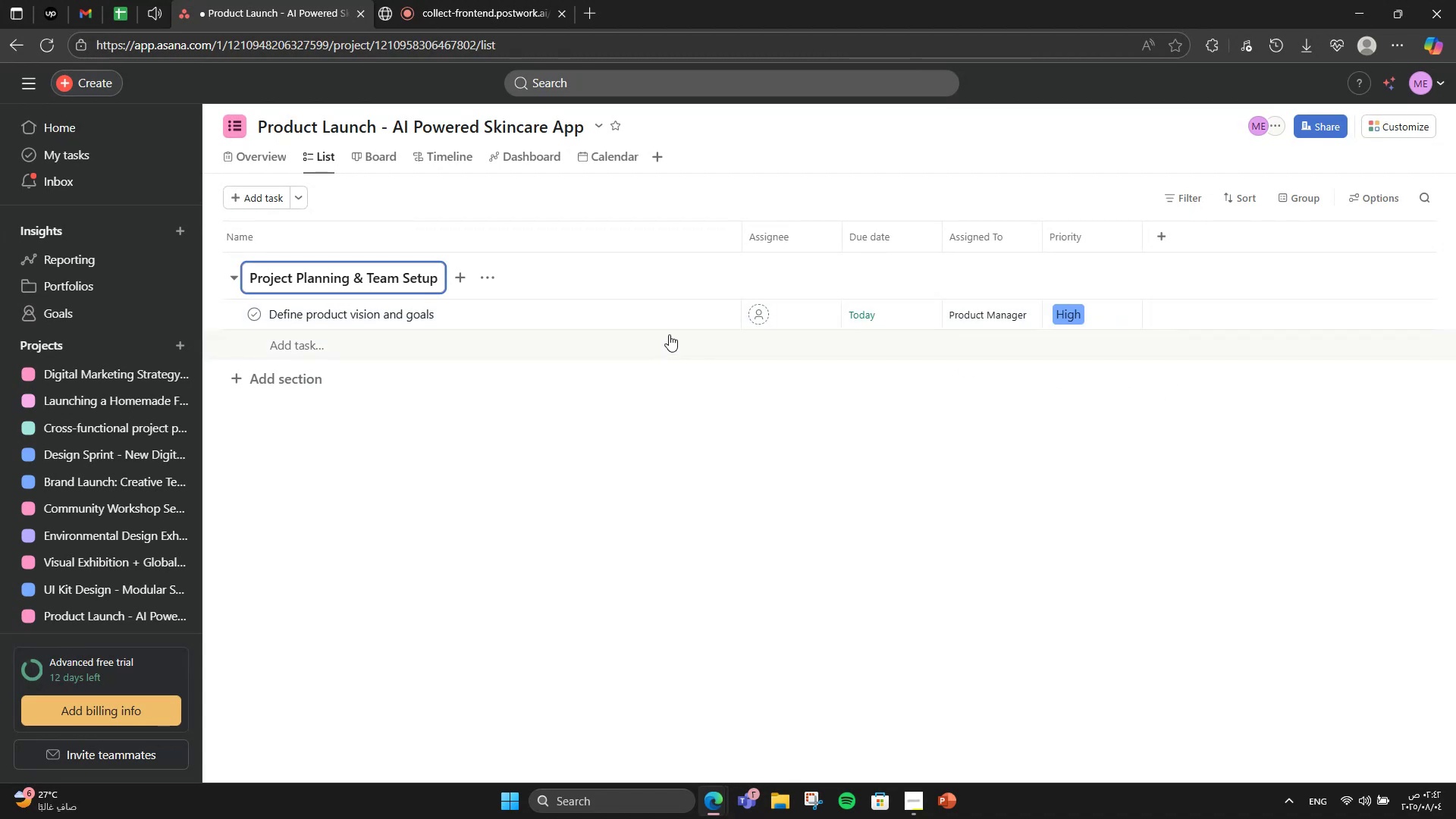 
left_click([659, 316])
 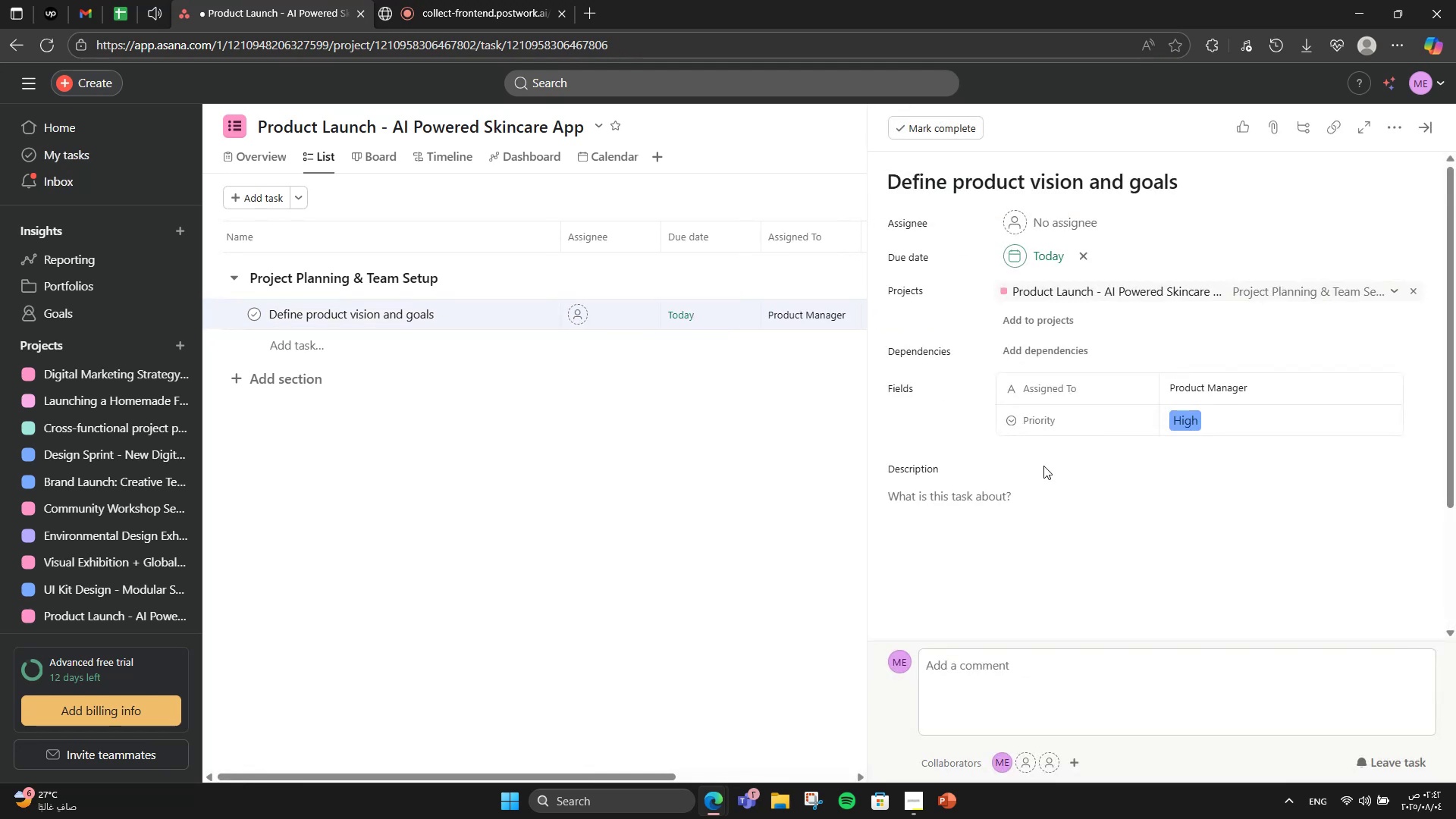 
left_click([1015, 494])
 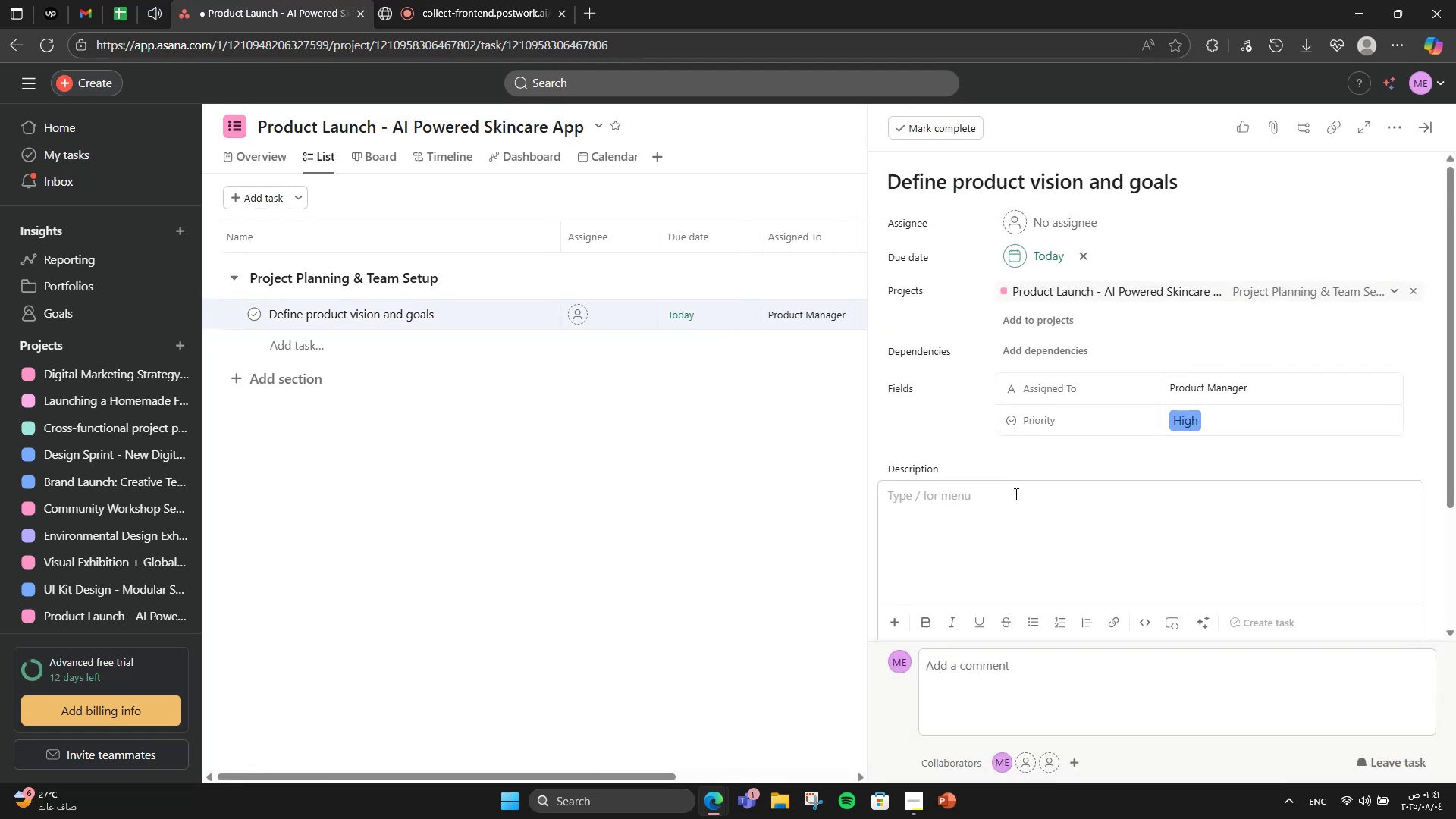 
type(Set clear goals,)
 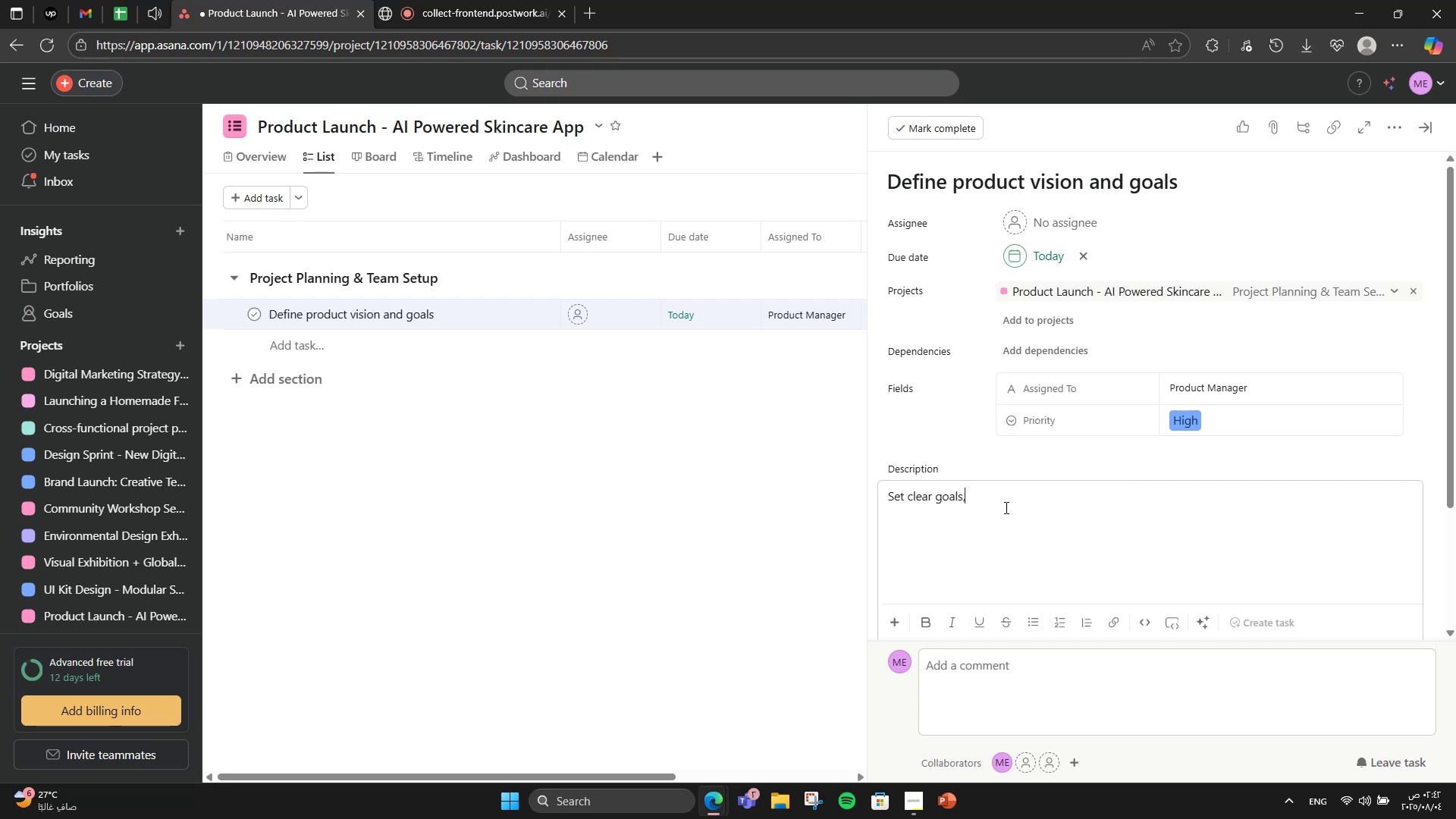 
wait(6.11)
 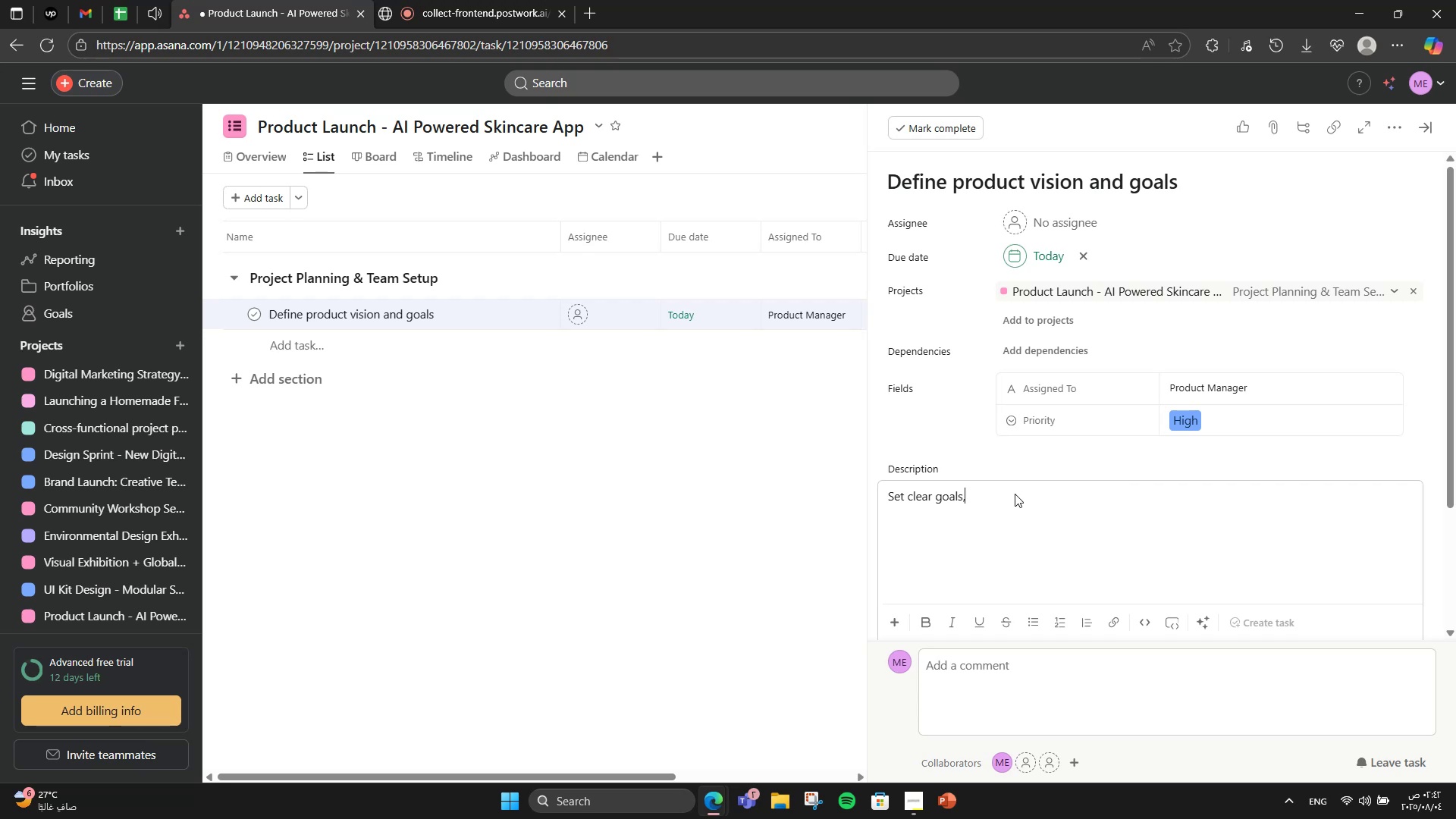 
type( T)
key(Backspace)
type(target aui)
key(Backspace)
type(dience, and USP.)
 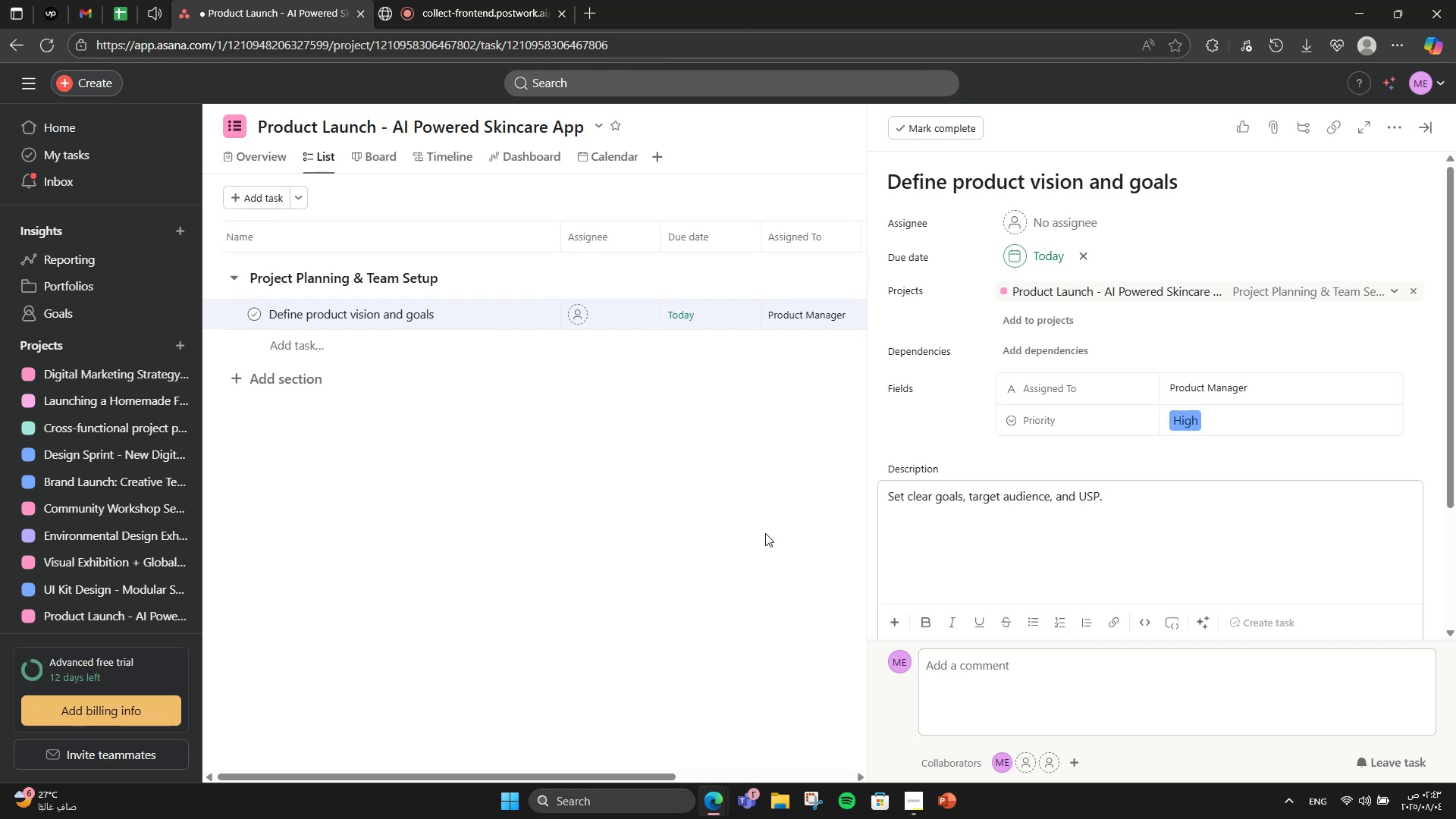 
left_click([765, 533])
 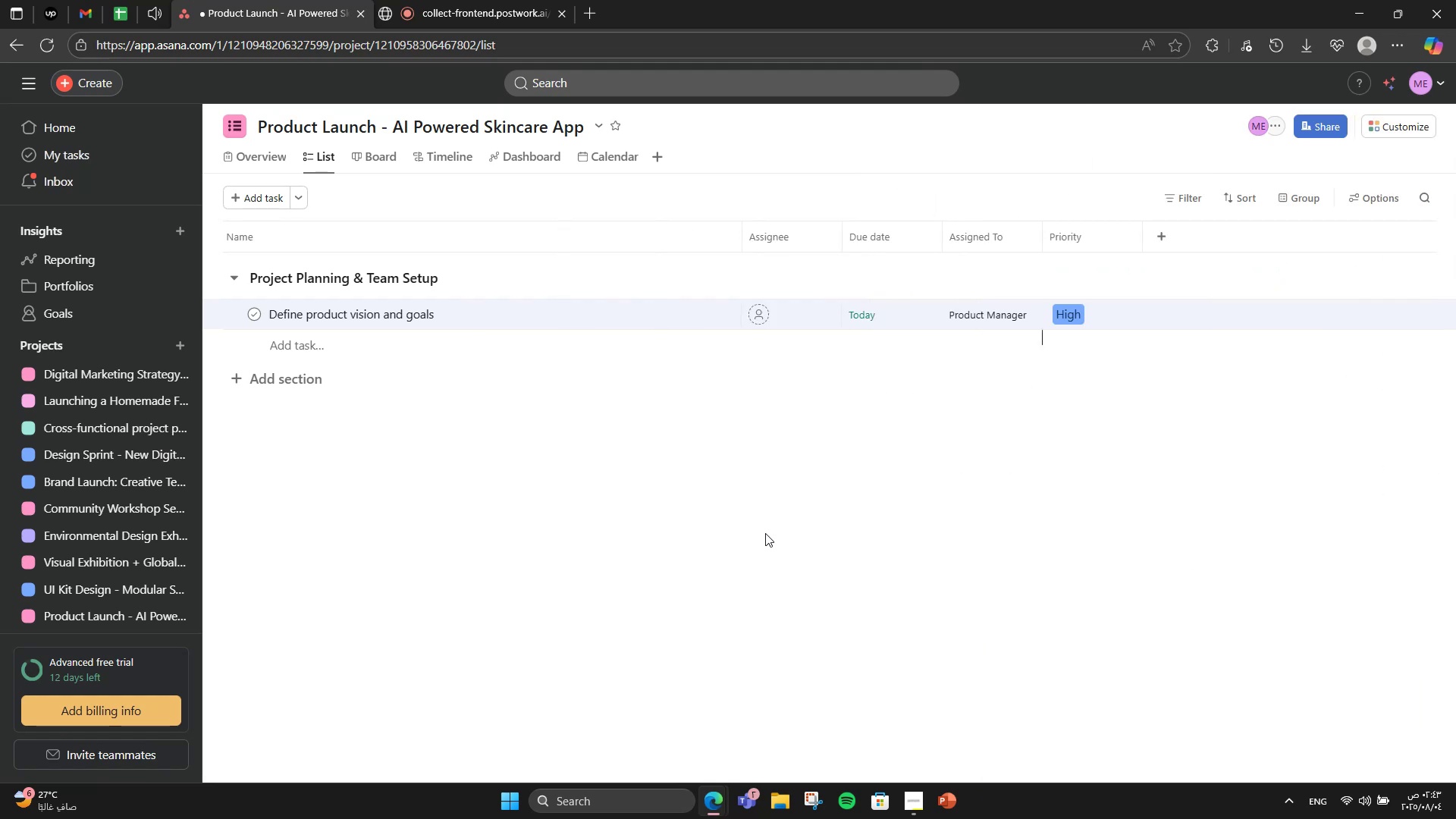 
left_click([306, 352])
 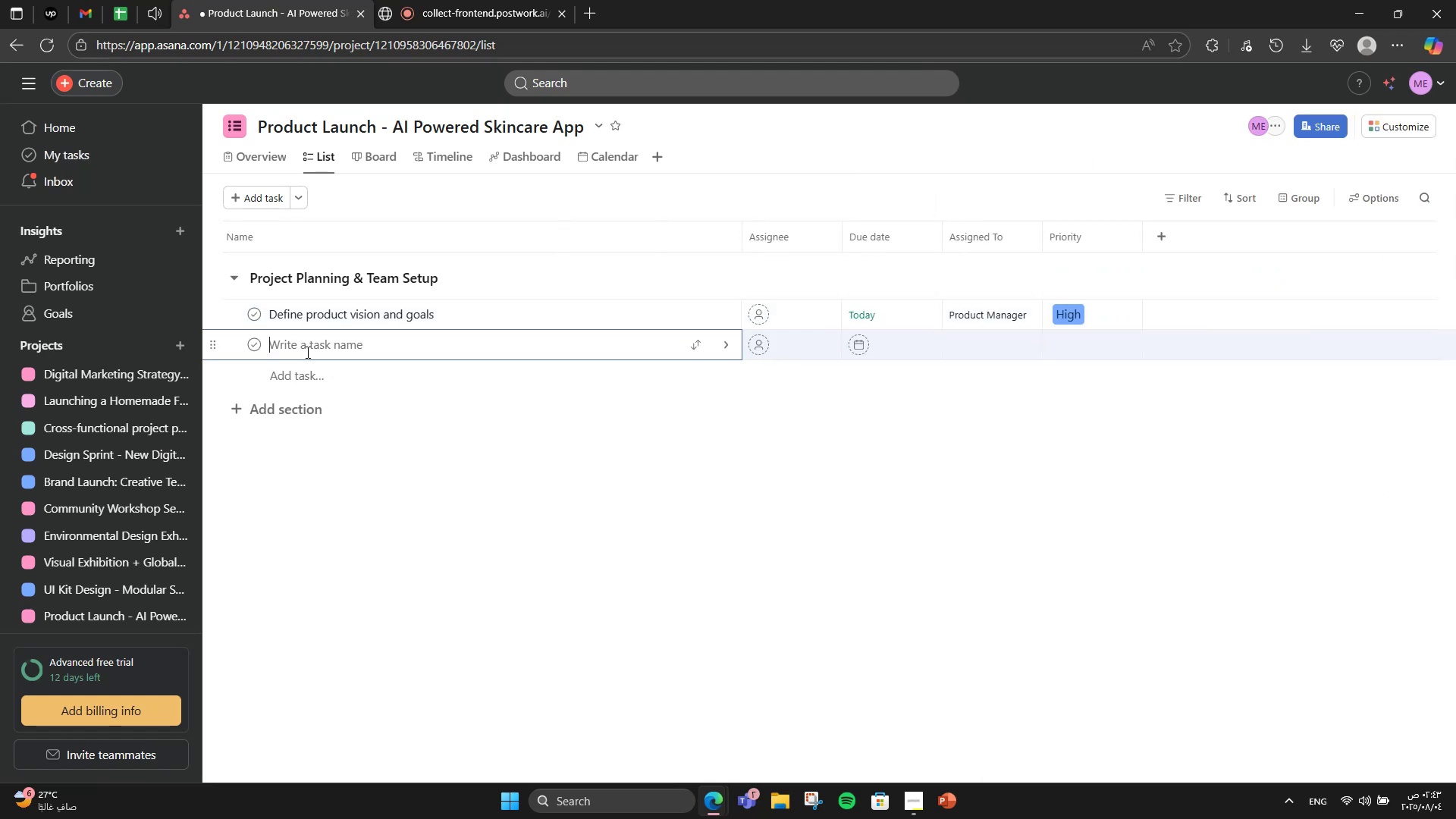 
type(Identify key team roles)
 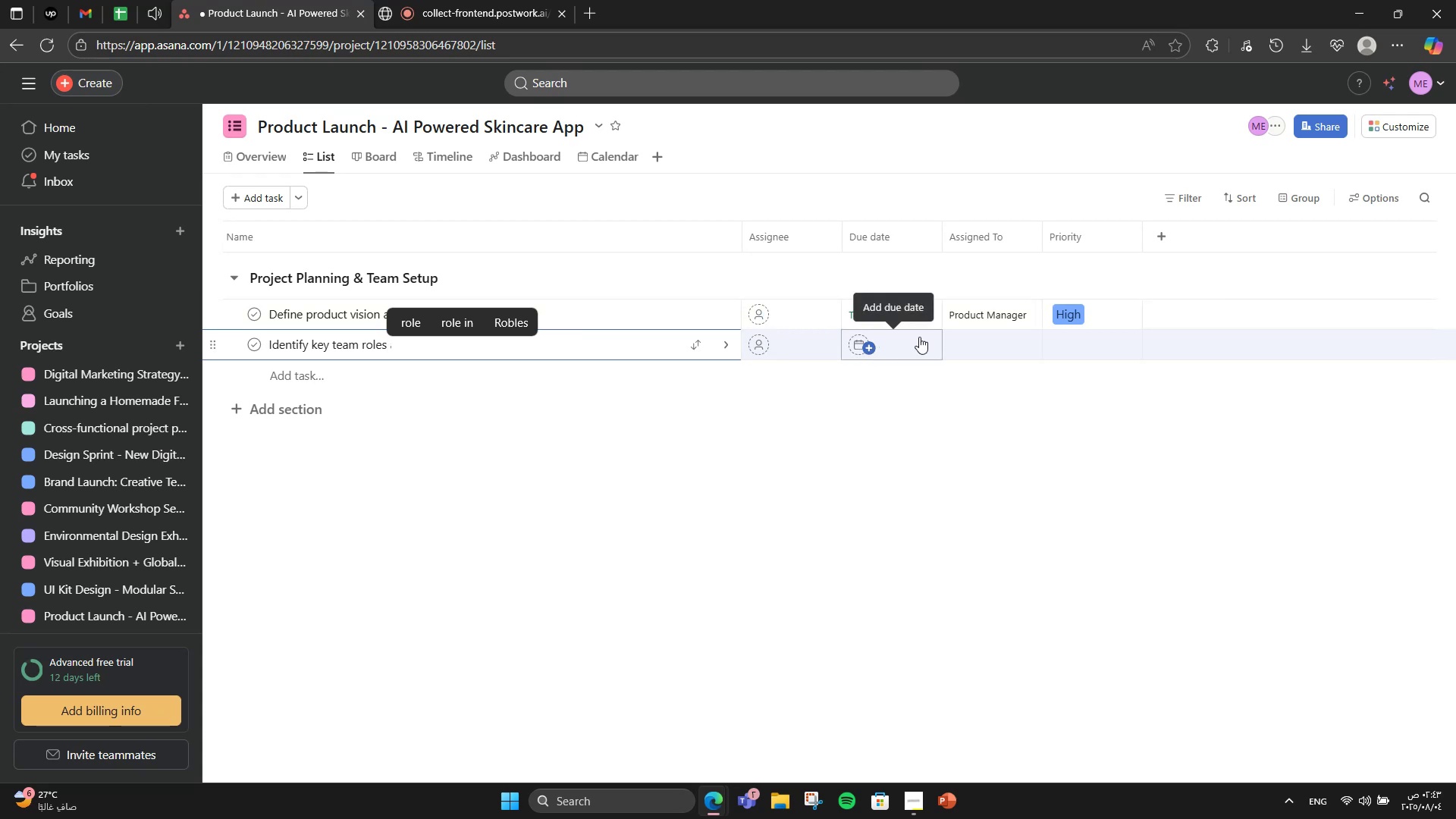 
left_click([918, 338])
 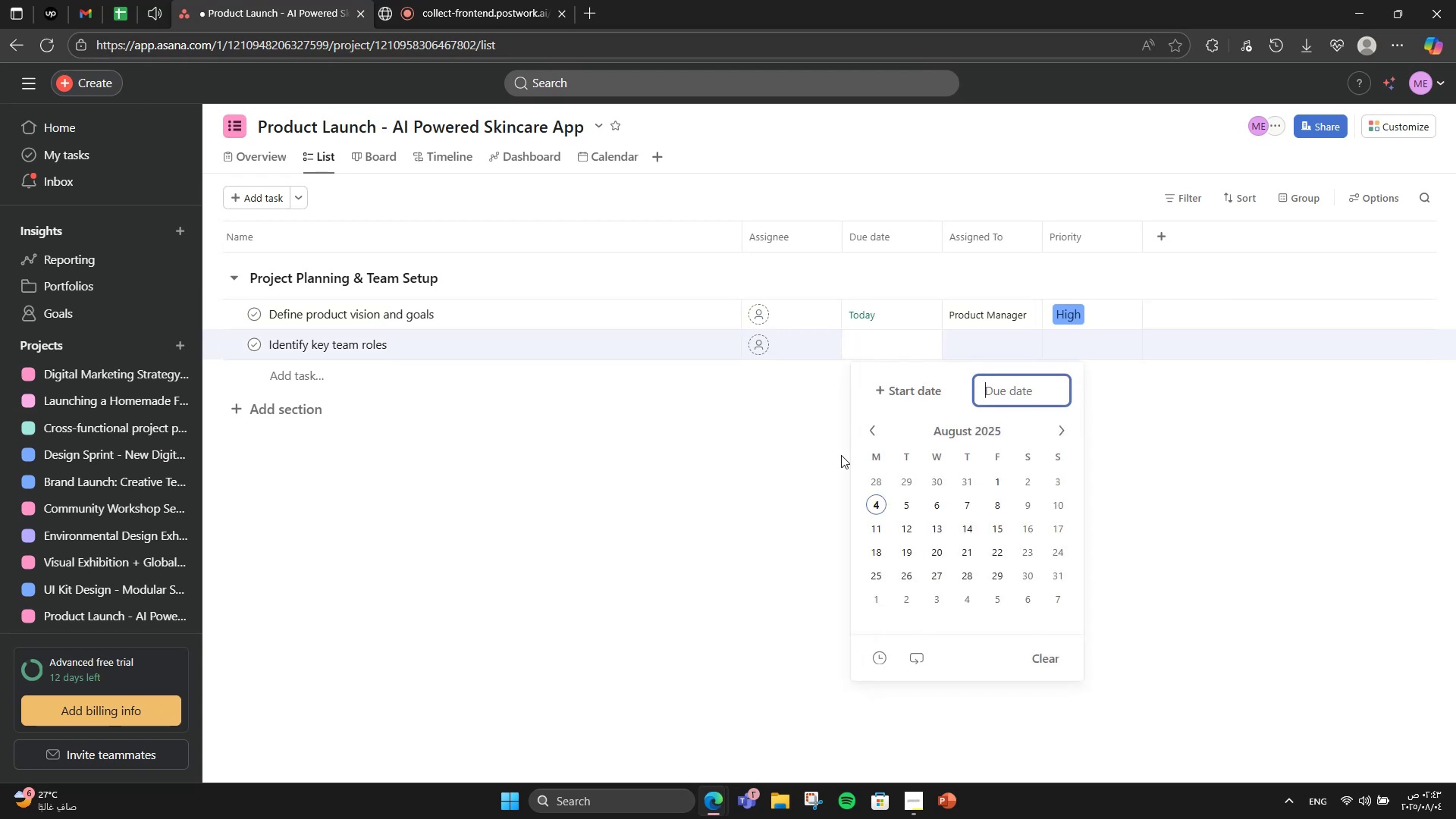 
left_click([874, 503])
 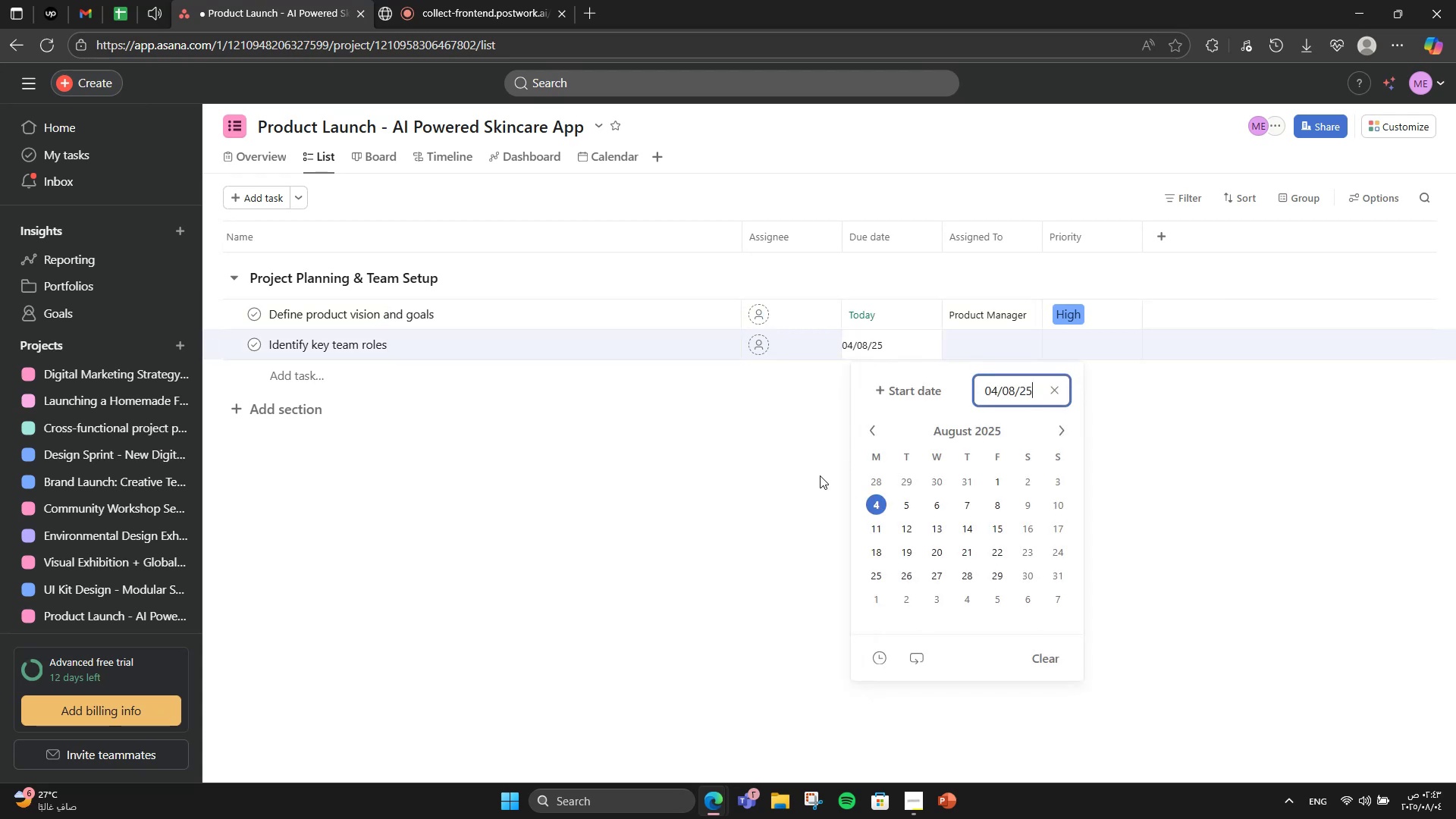 
left_click([819, 475])
 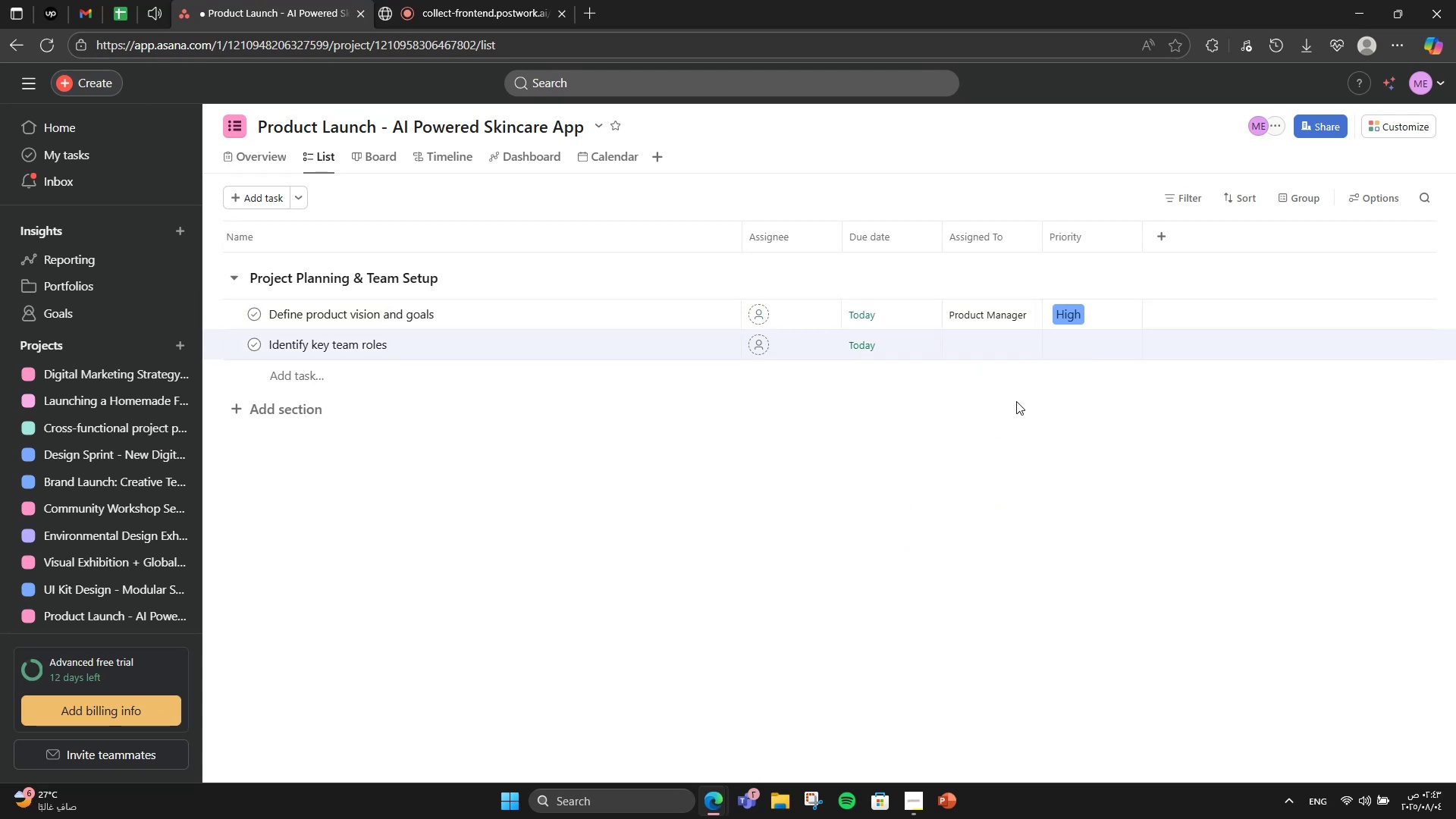 
mouse_move([998, 359])
 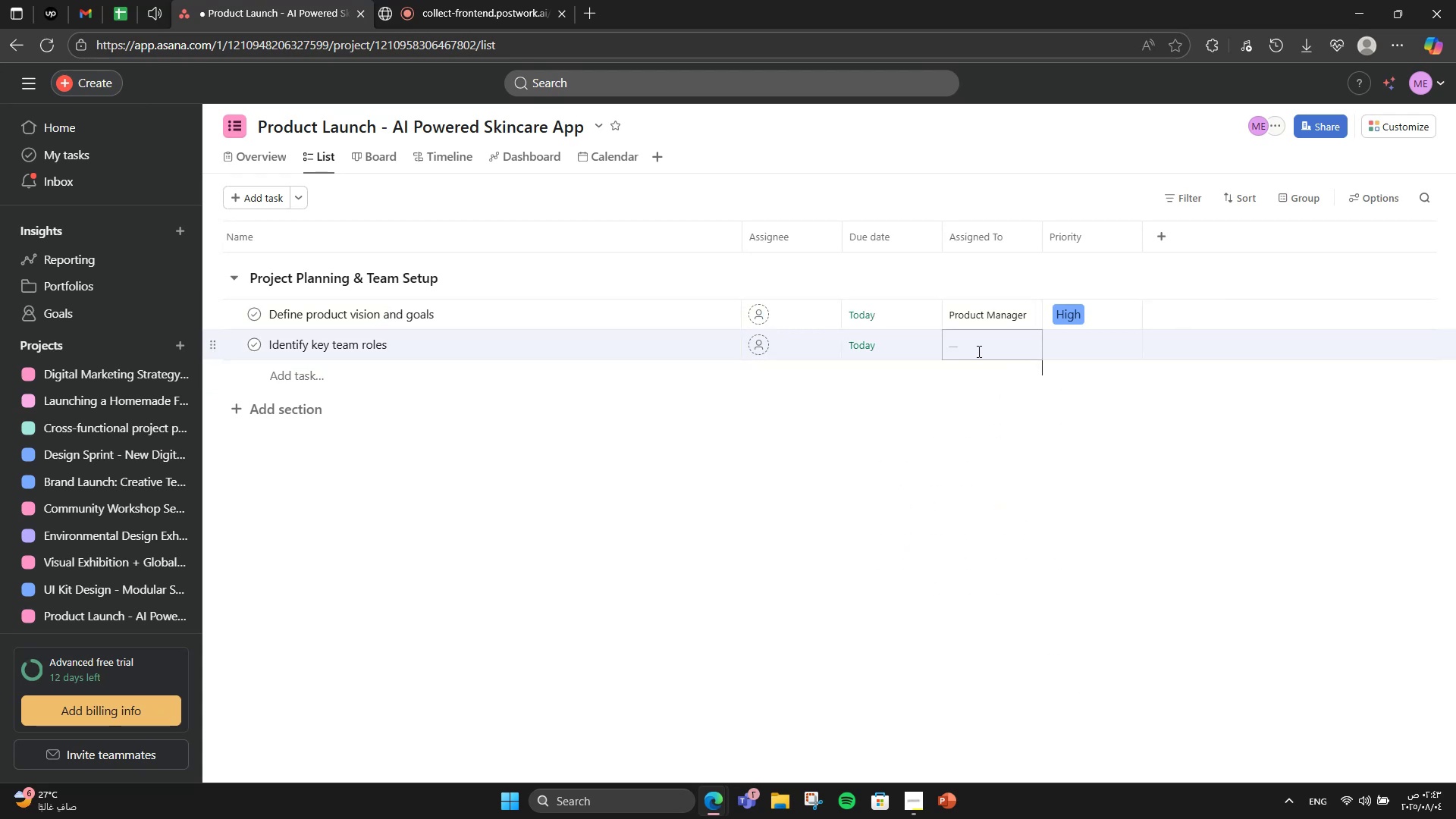 
left_click([977, 351])
 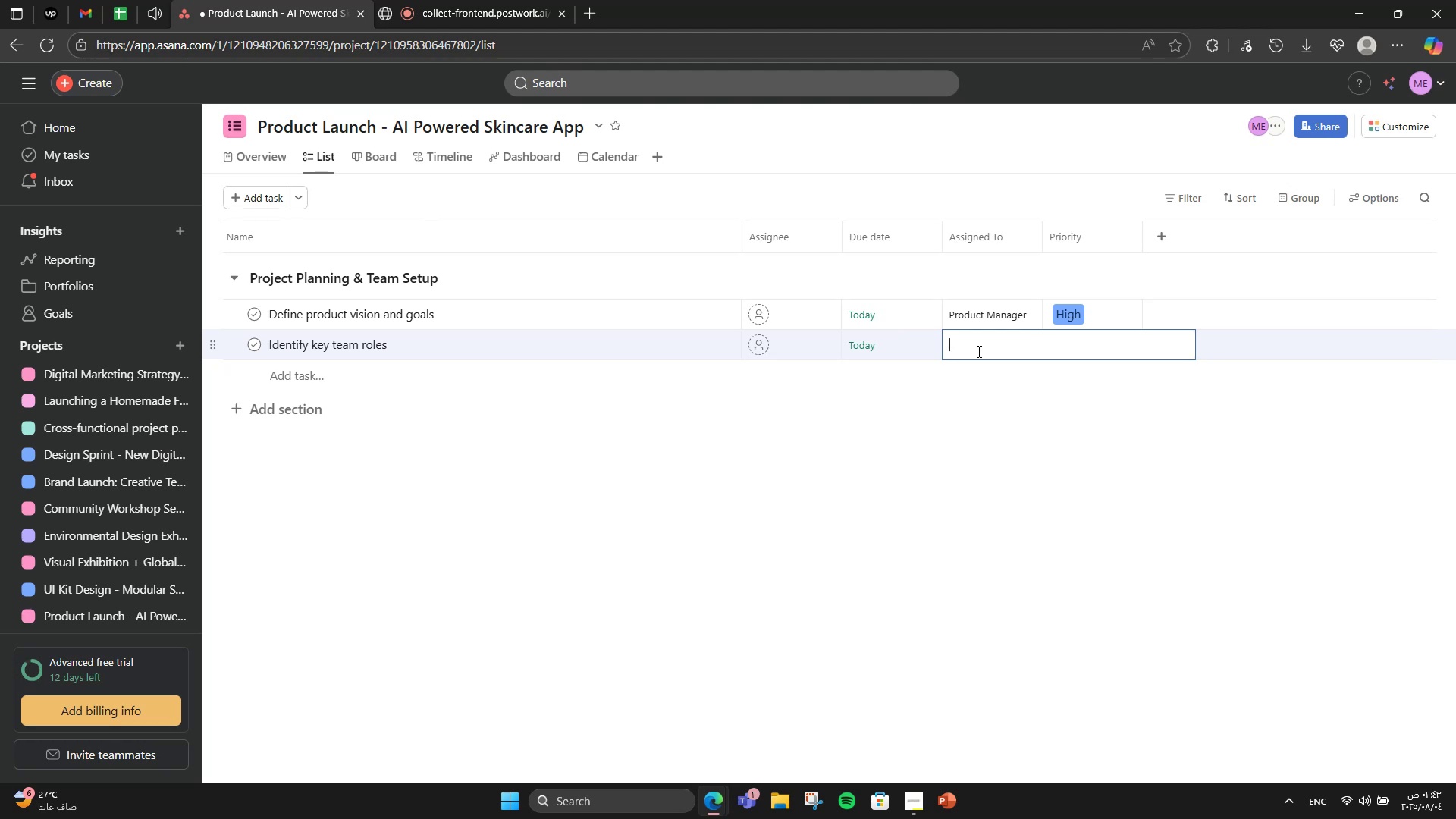 
wait(5.61)
 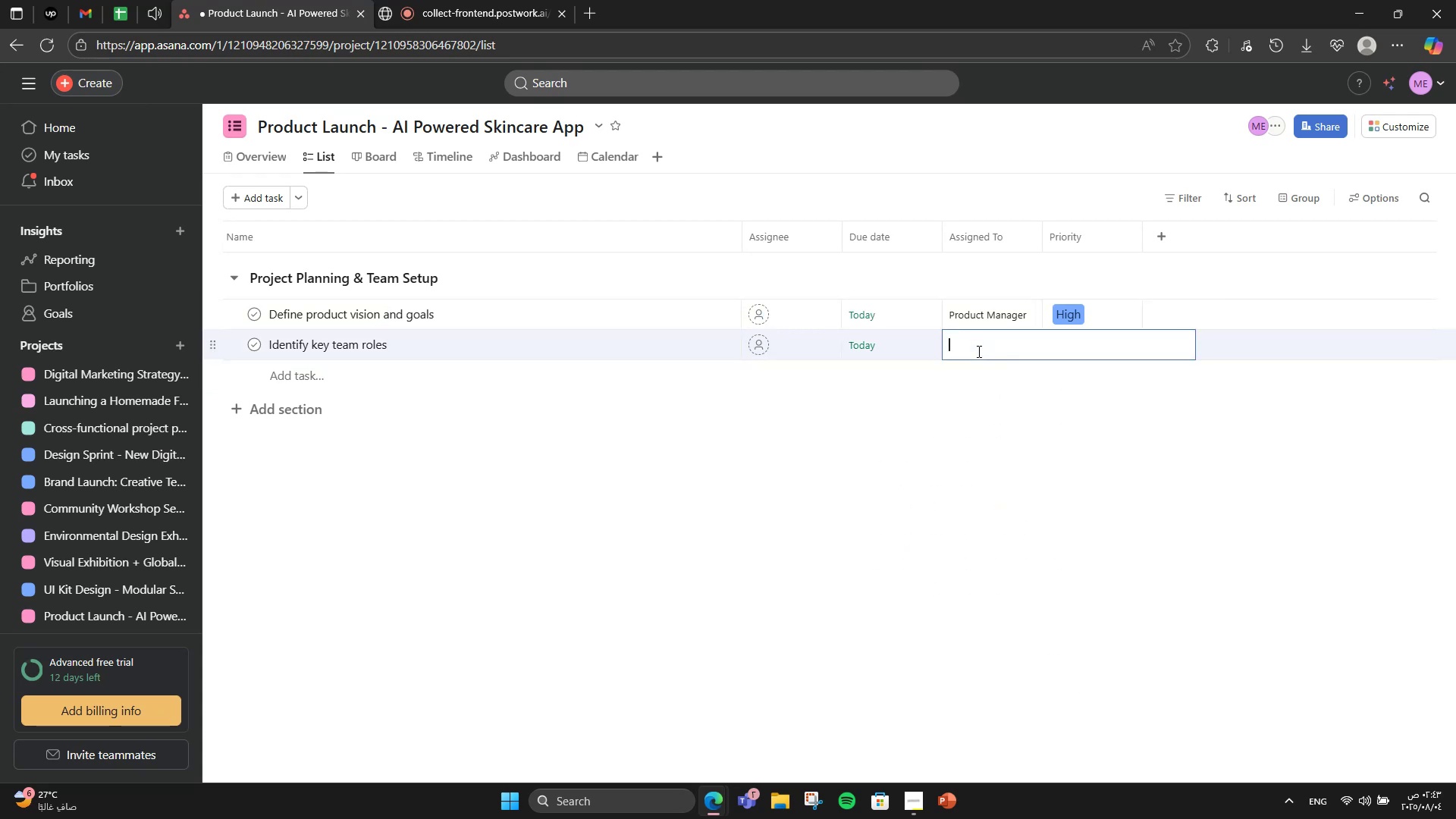 
type(HR Lead)
 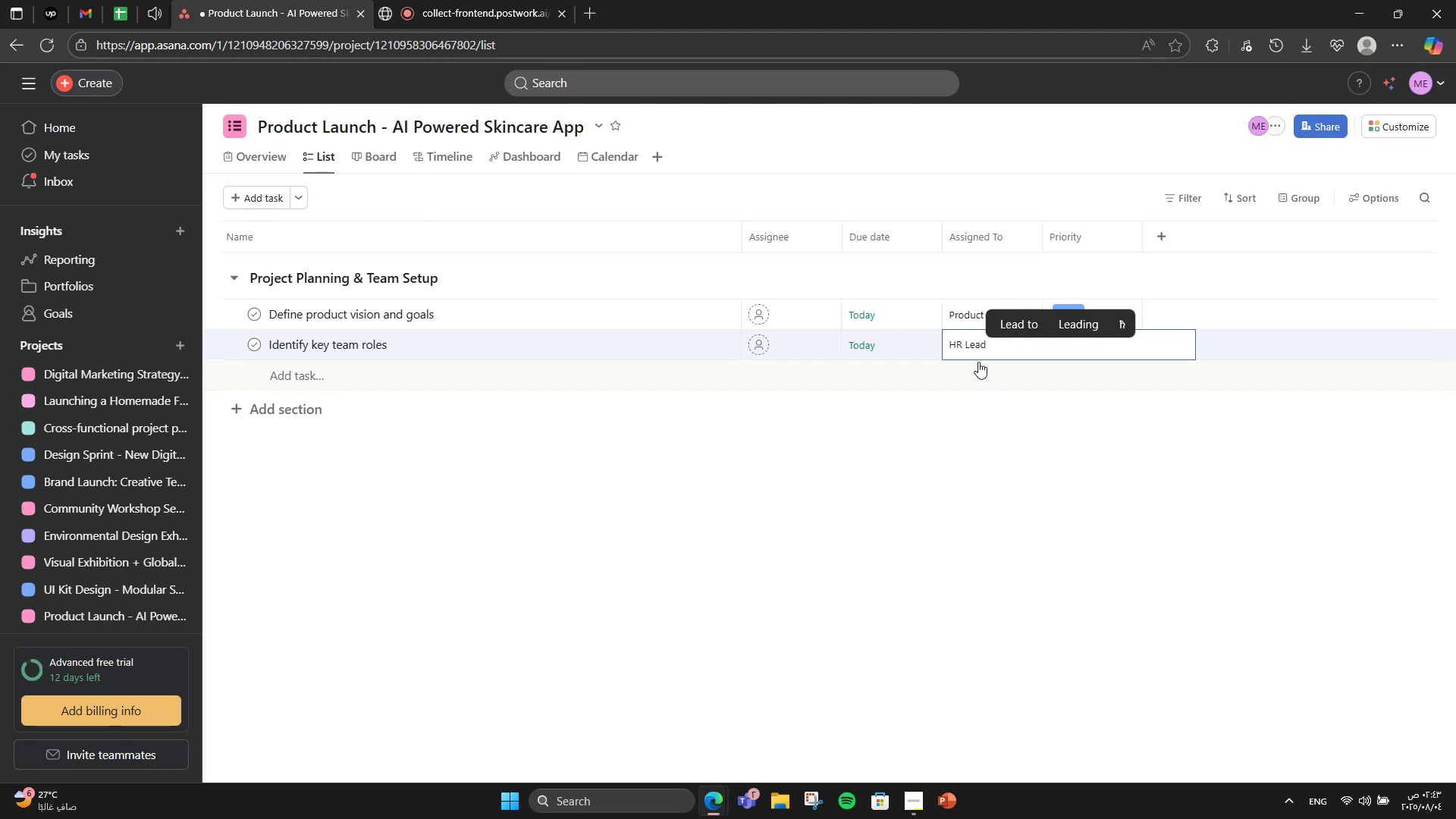 
left_click([993, 418])
 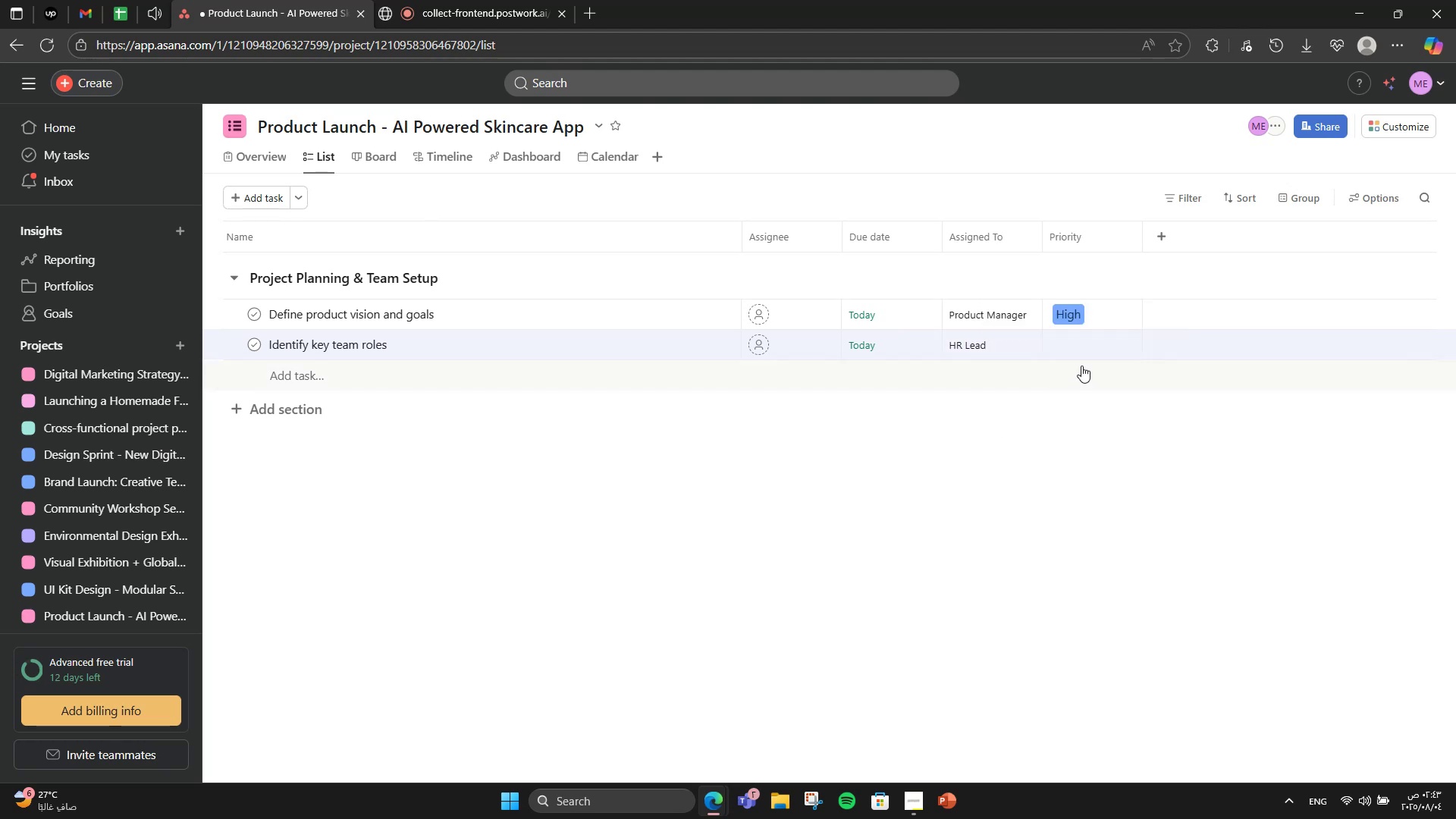 
left_click([1082, 344])
 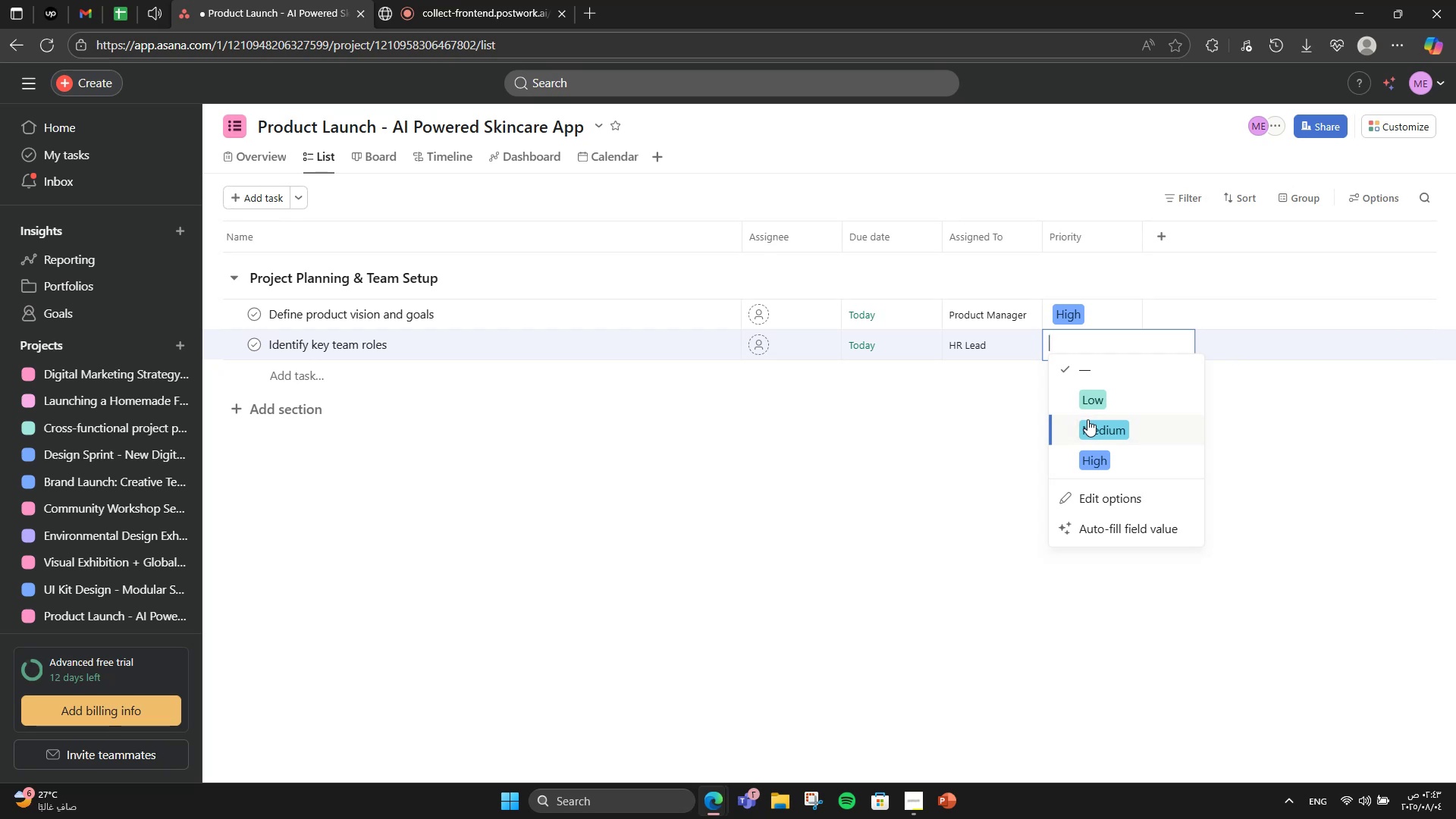 
left_click([1087, 419])
 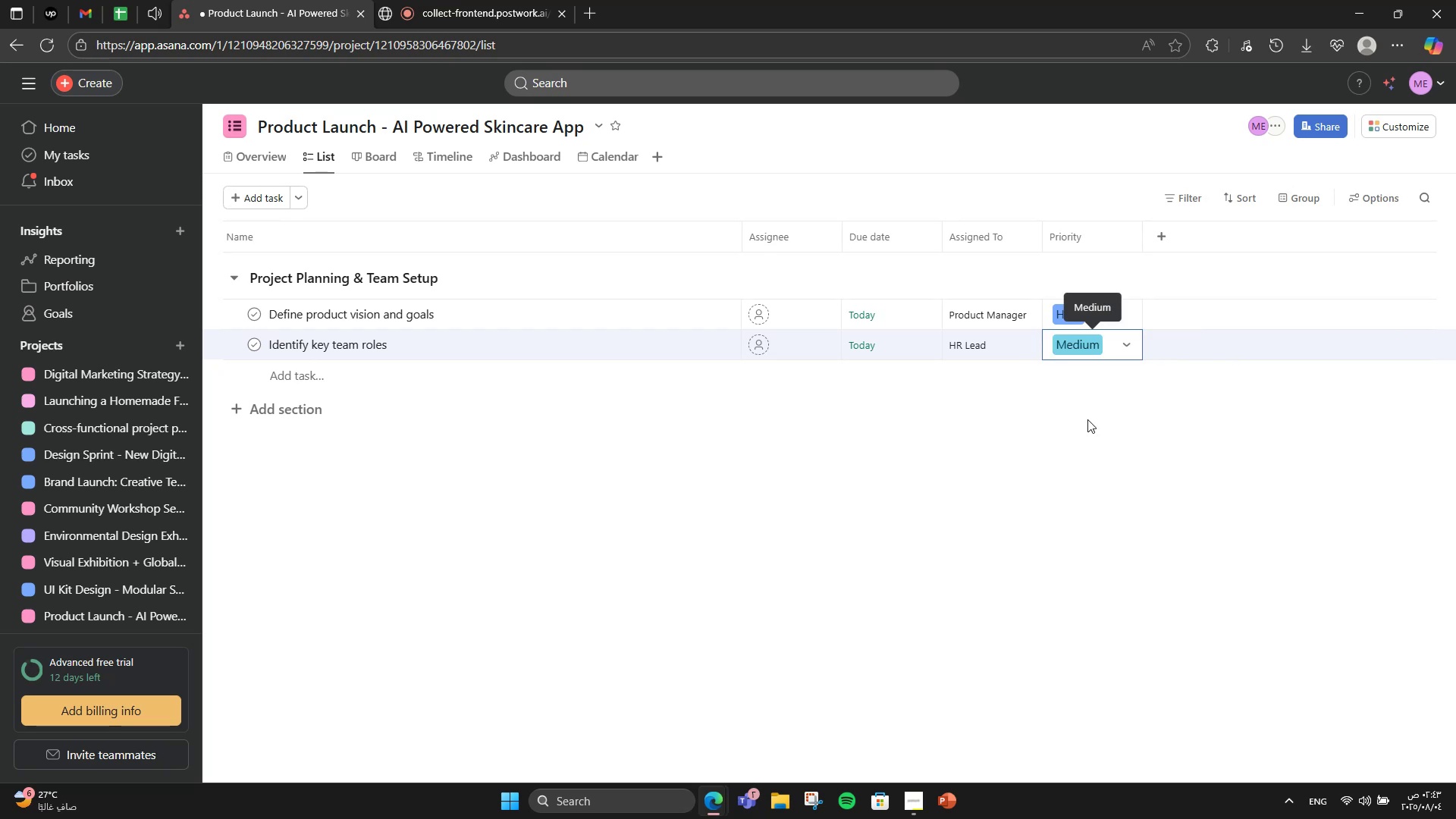 
left_click([1087, 419])
 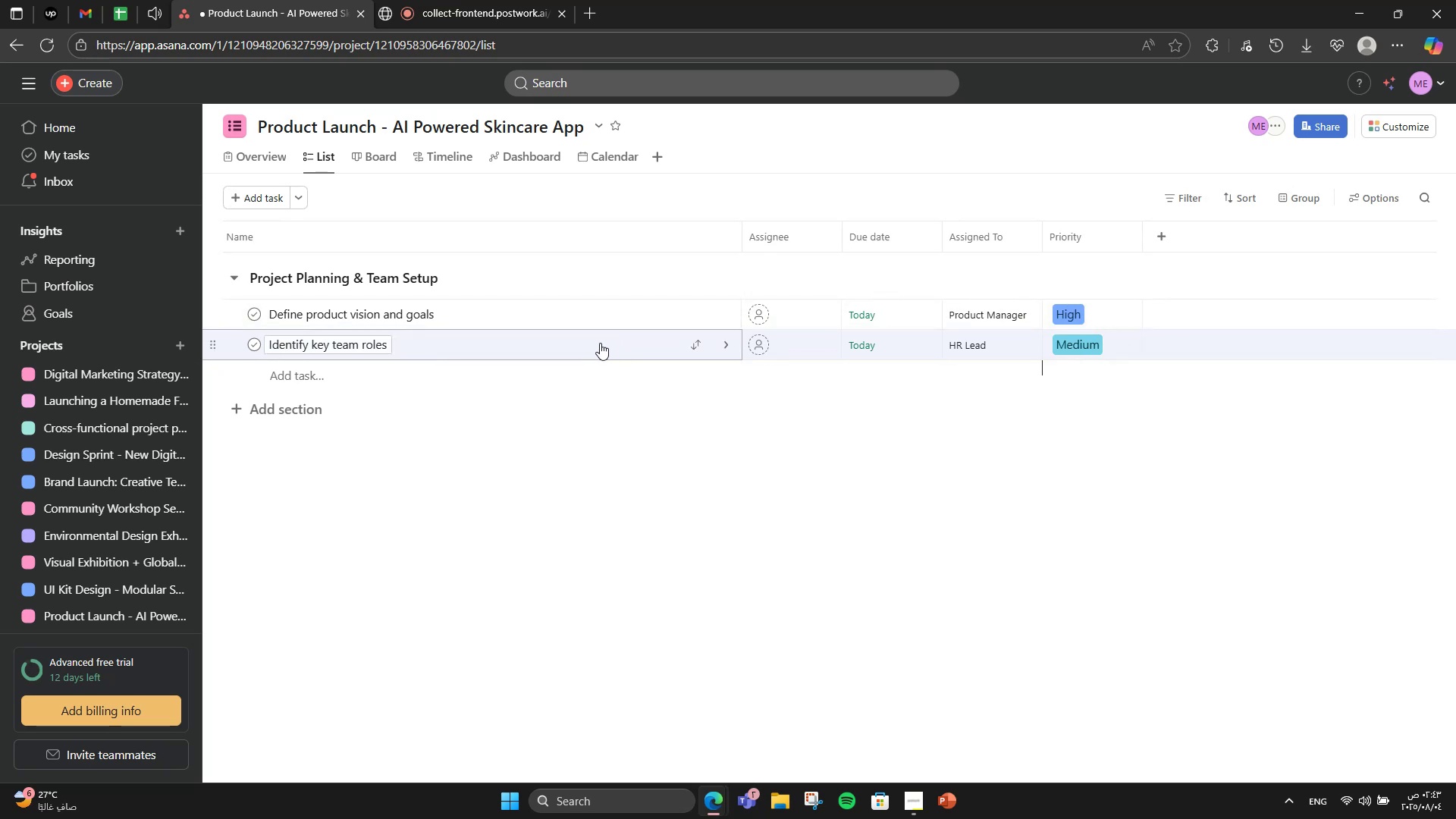 
left_click([620, 344])
 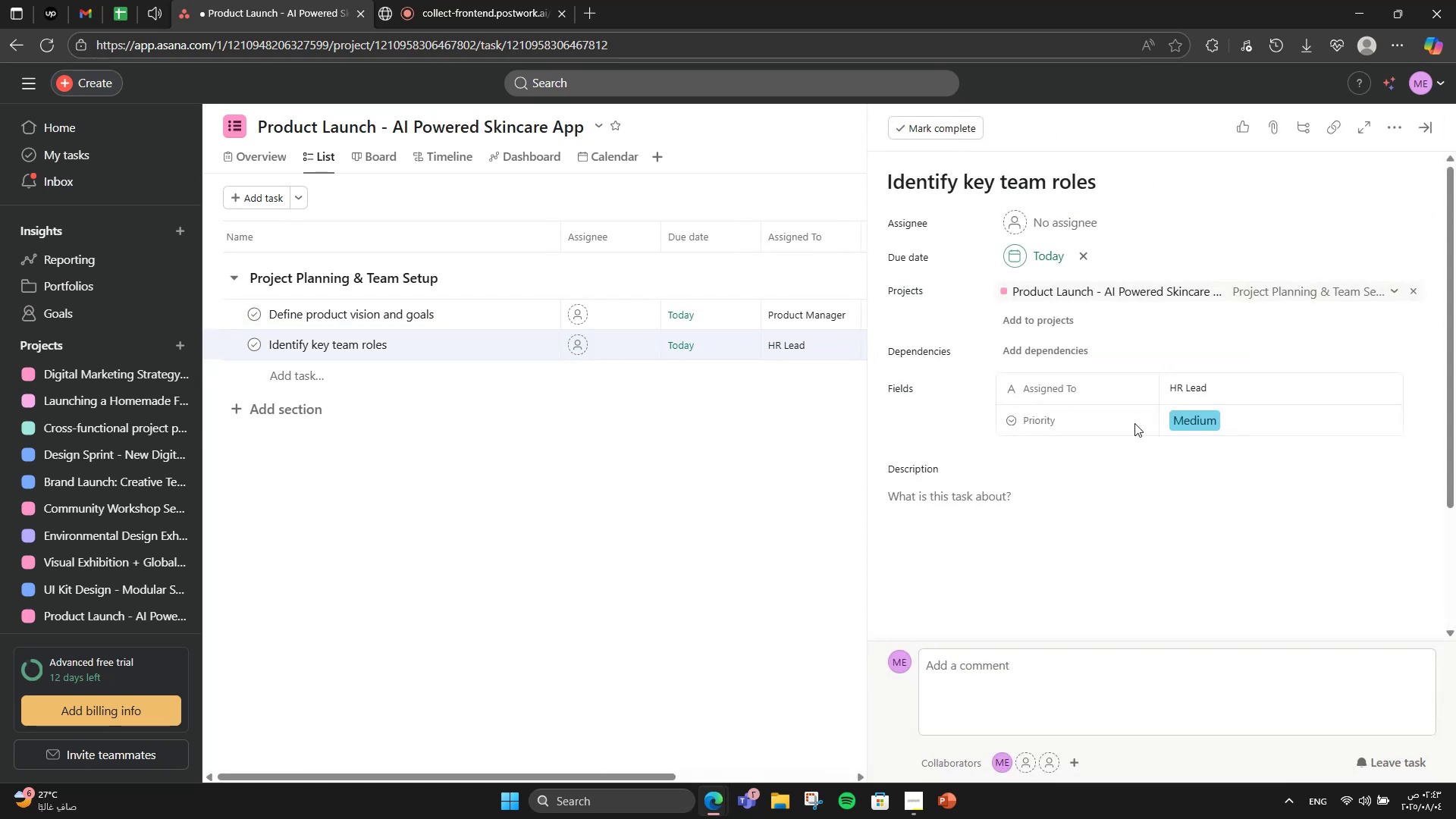 
left_click([1099, 525])
 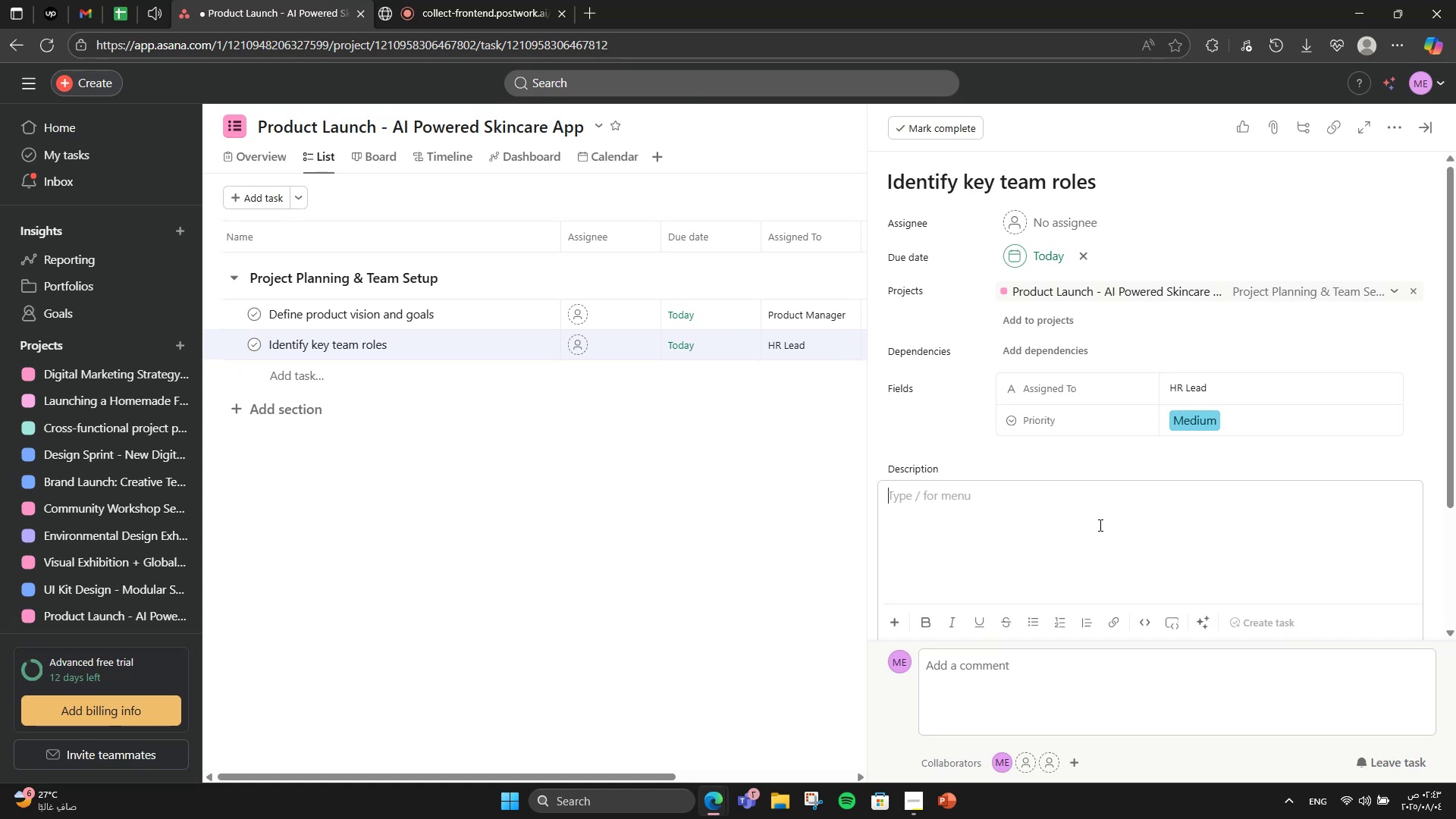 
type(Assign responsibility)
key(Backspace)
type(ies to core team.)
 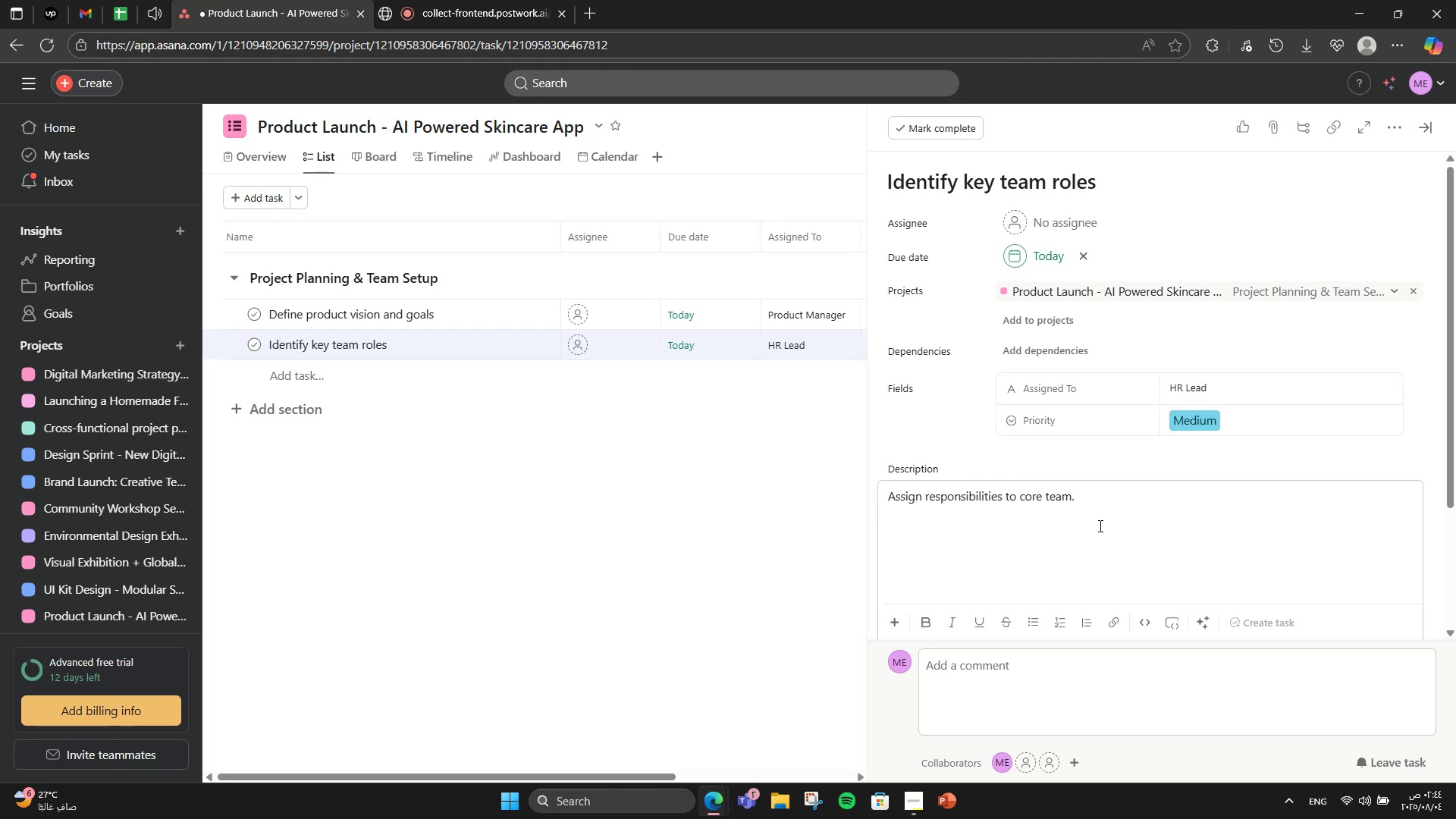 
scroll: coordinate [1018, 568], scroll_direction: down, amount: 2.0
 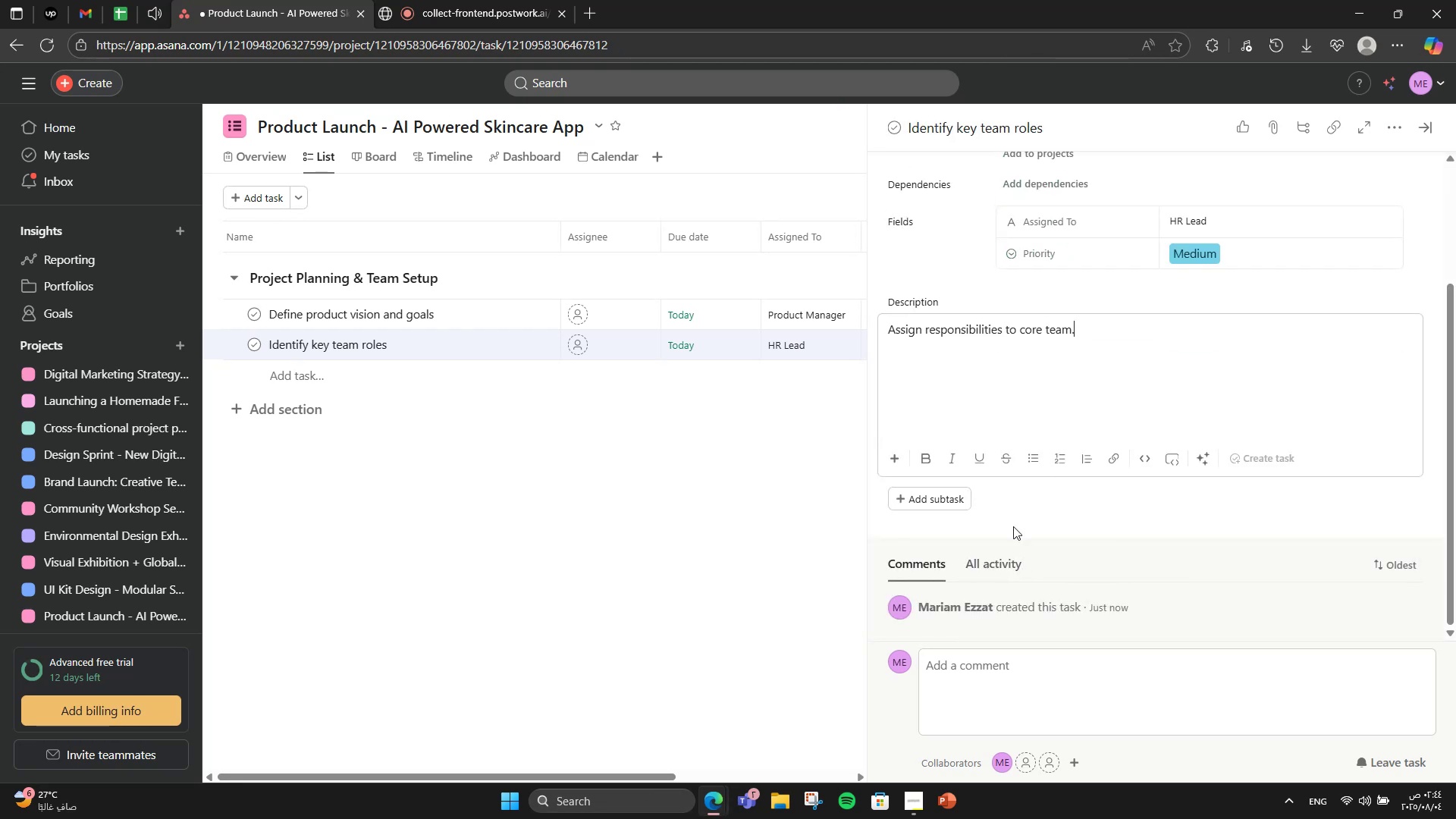 
left_click([963, 501])
 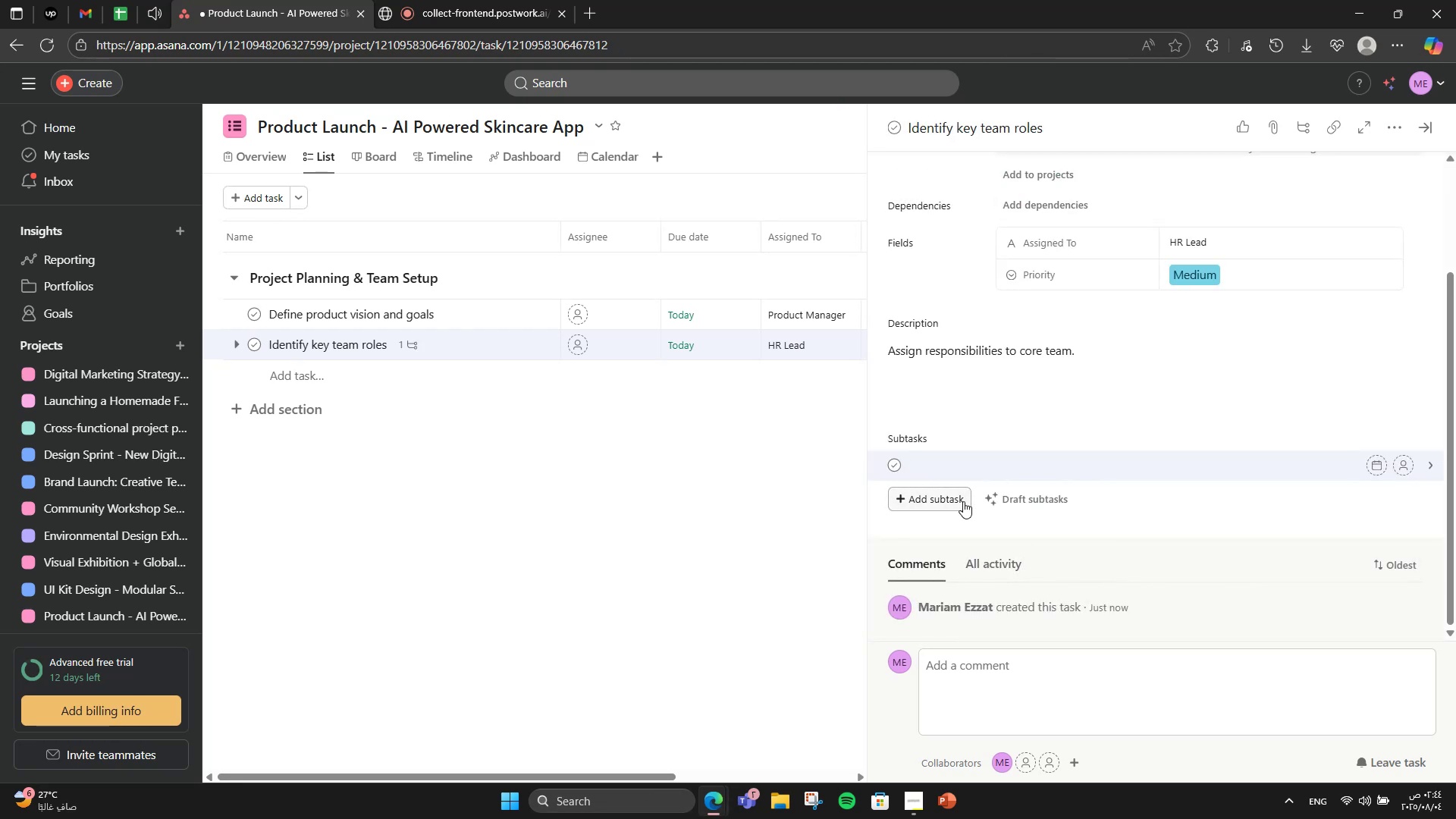 
type(Product Manager)
 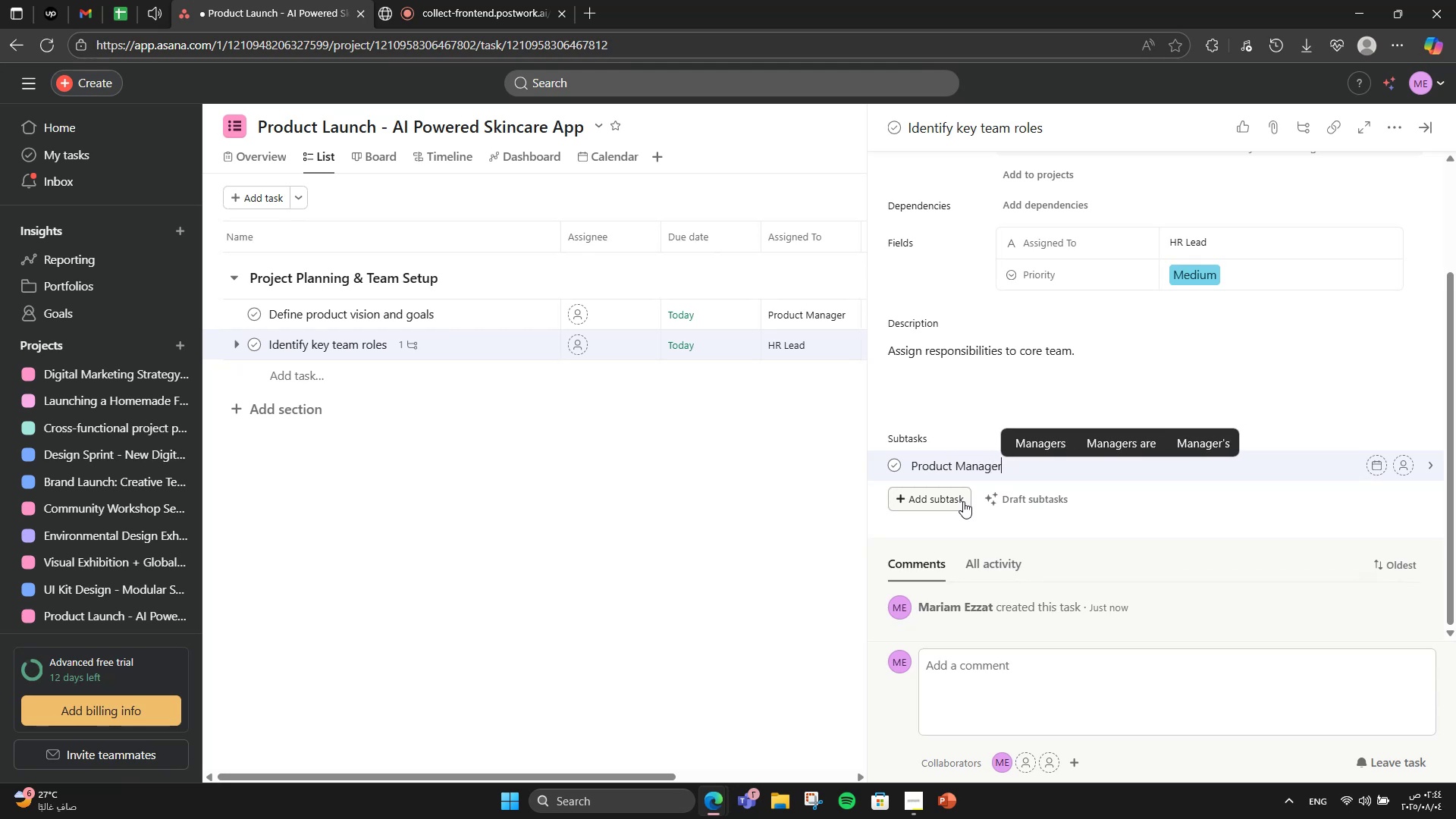 
key(Enter)
 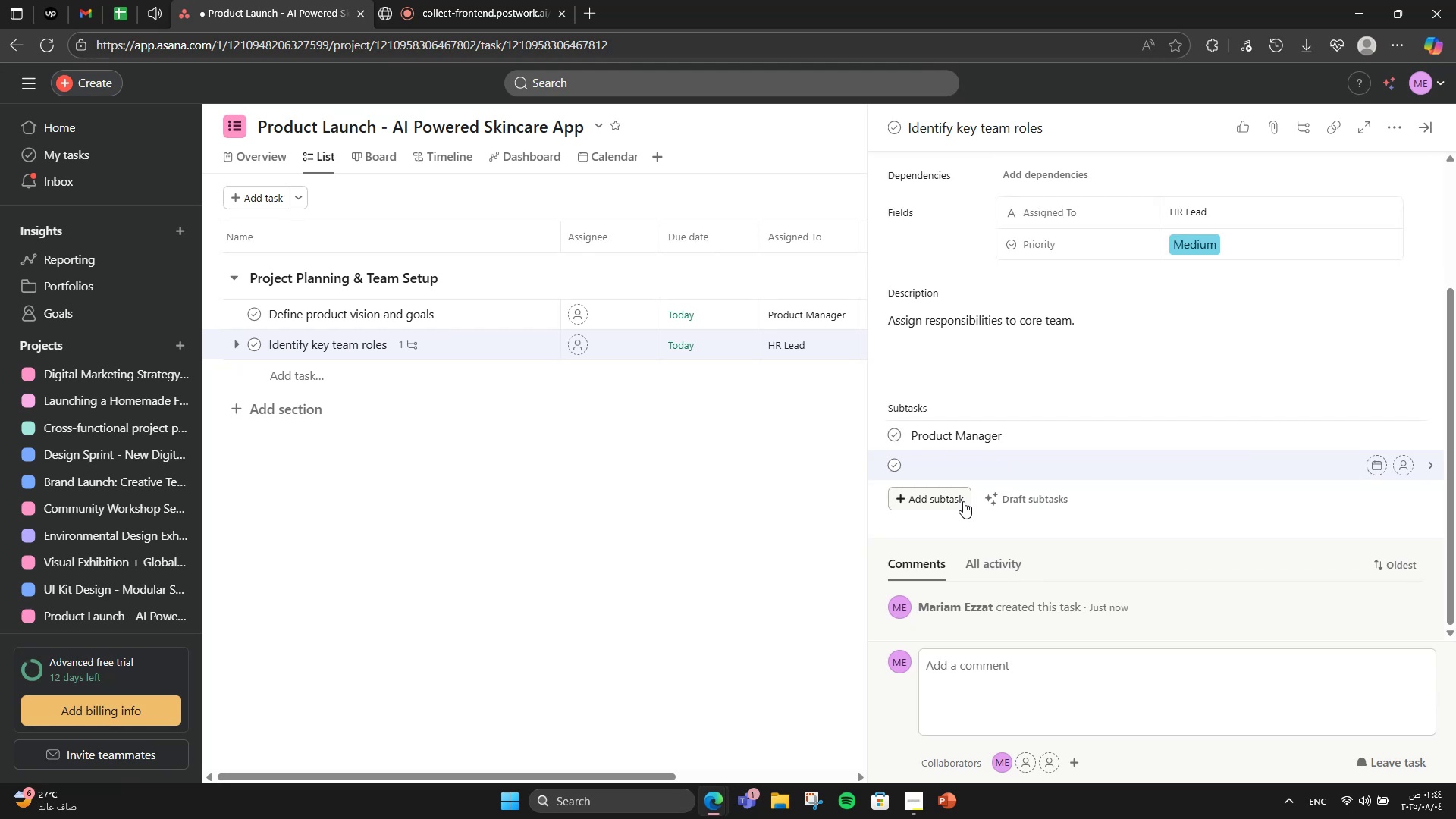 
type(UX Designer)
 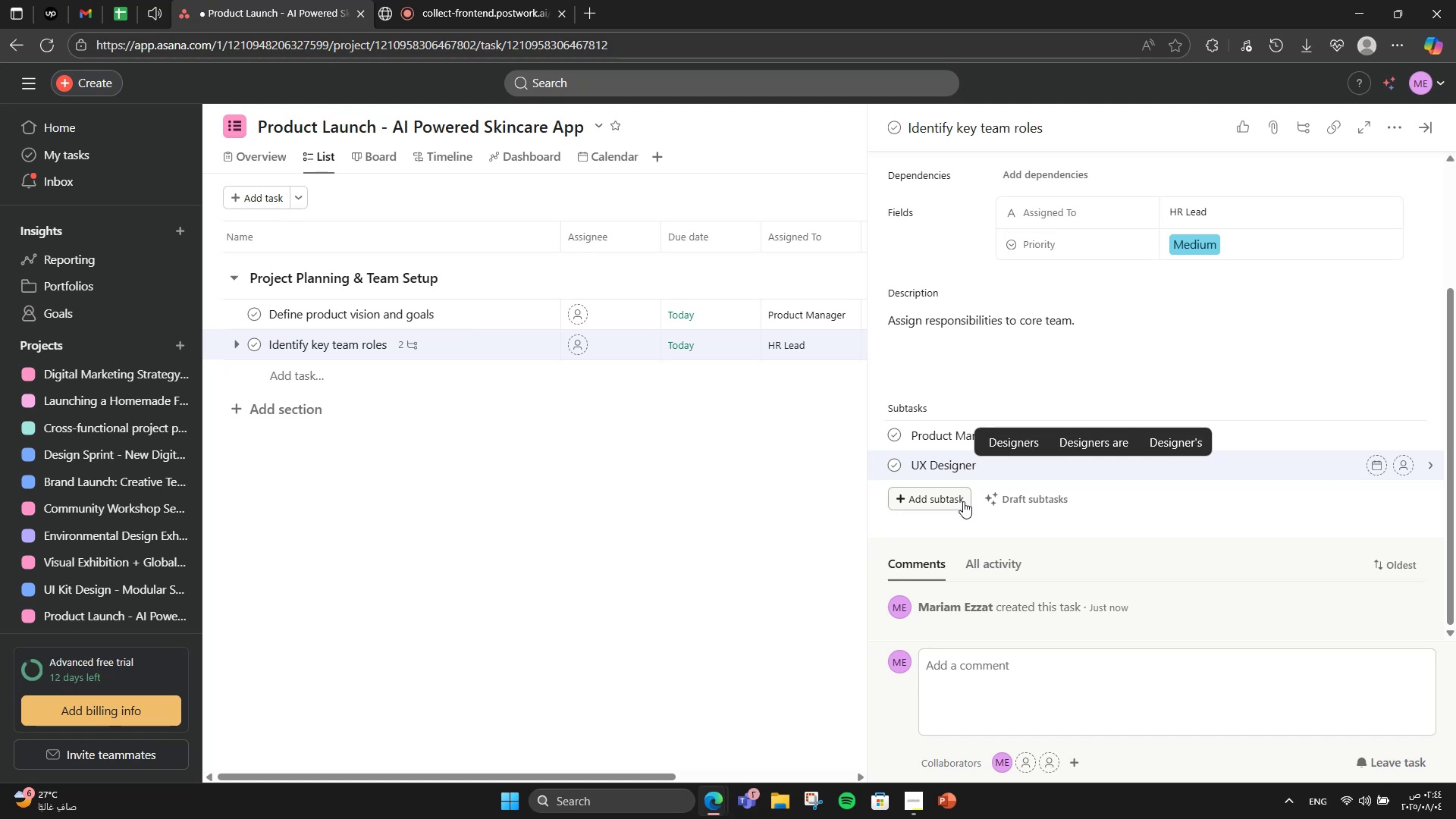 
key(Enter)
 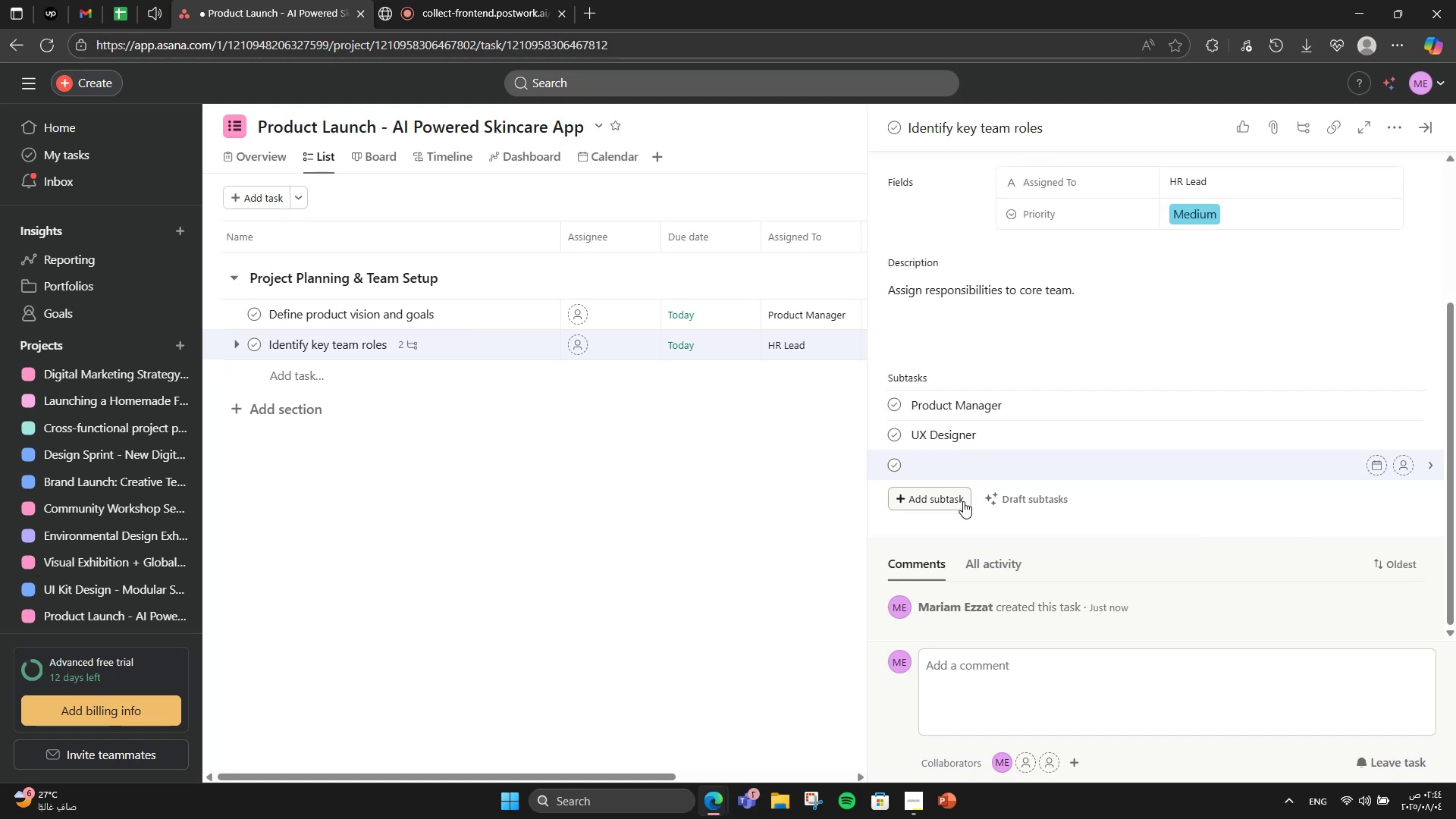 
type(Developer)
 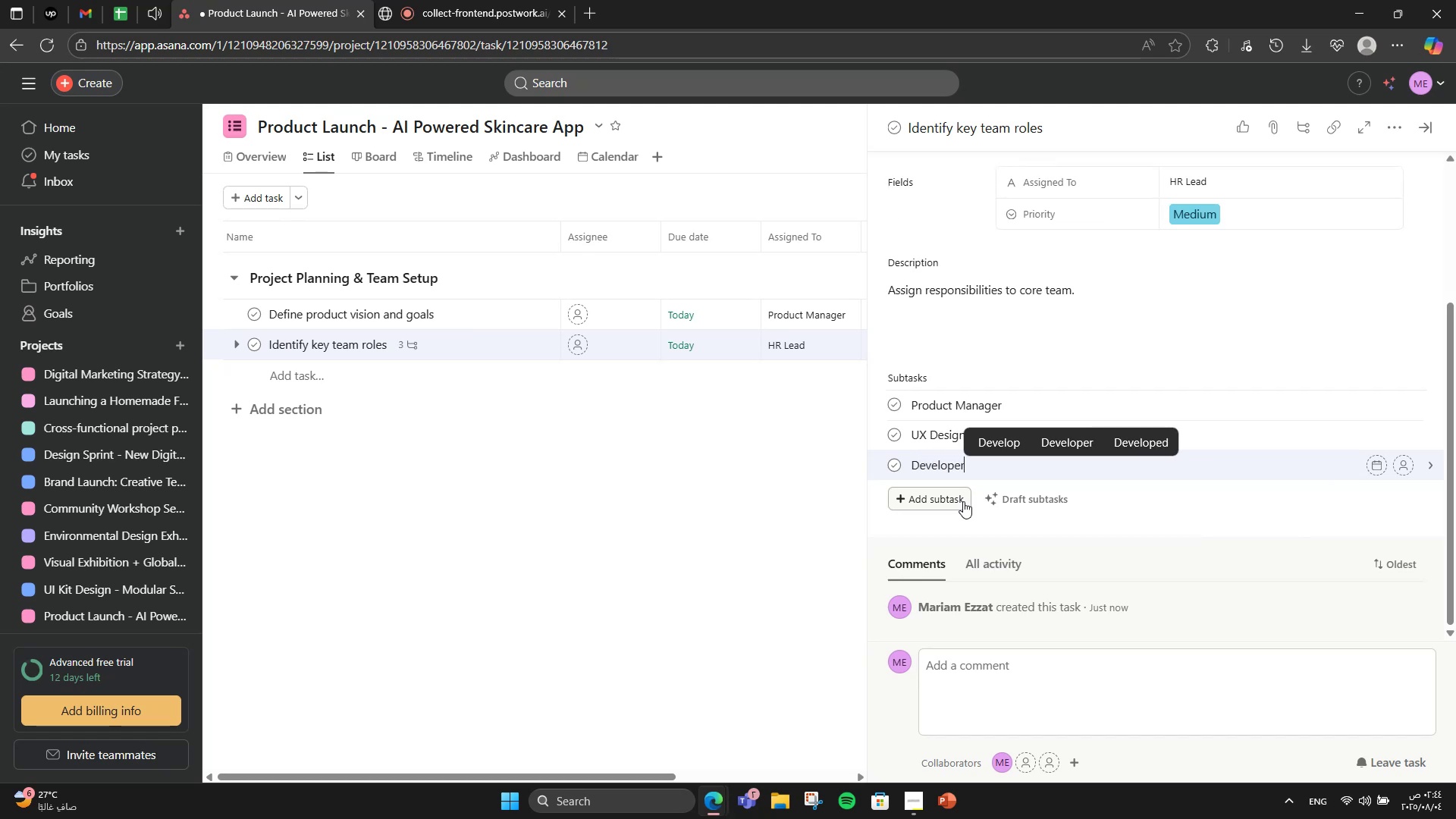 
key(Enter)
 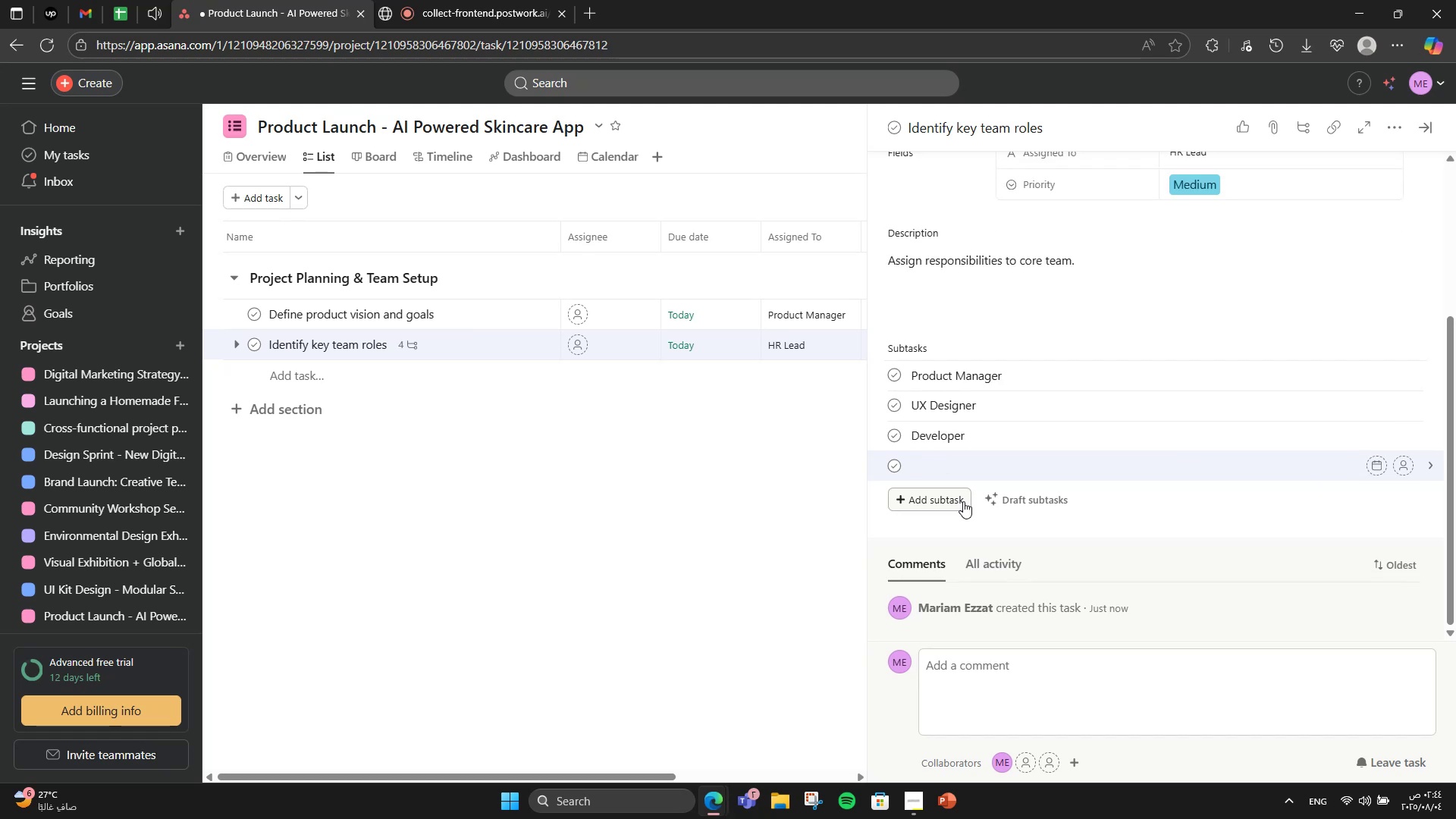 
type(Marketing Lead)
 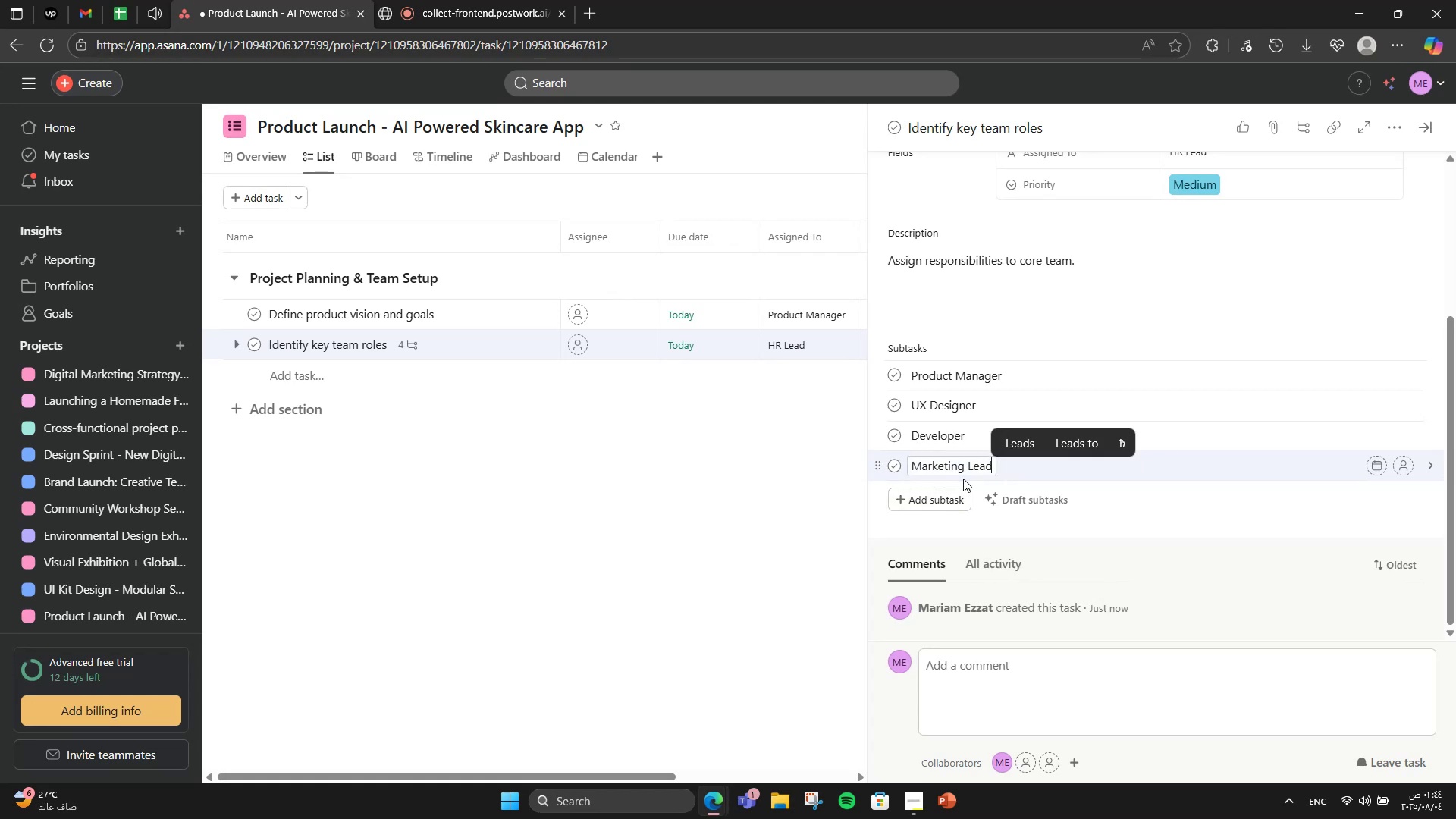 
scroll: coordinate [962, 481], scroll_direction: down, amount: 1.0
 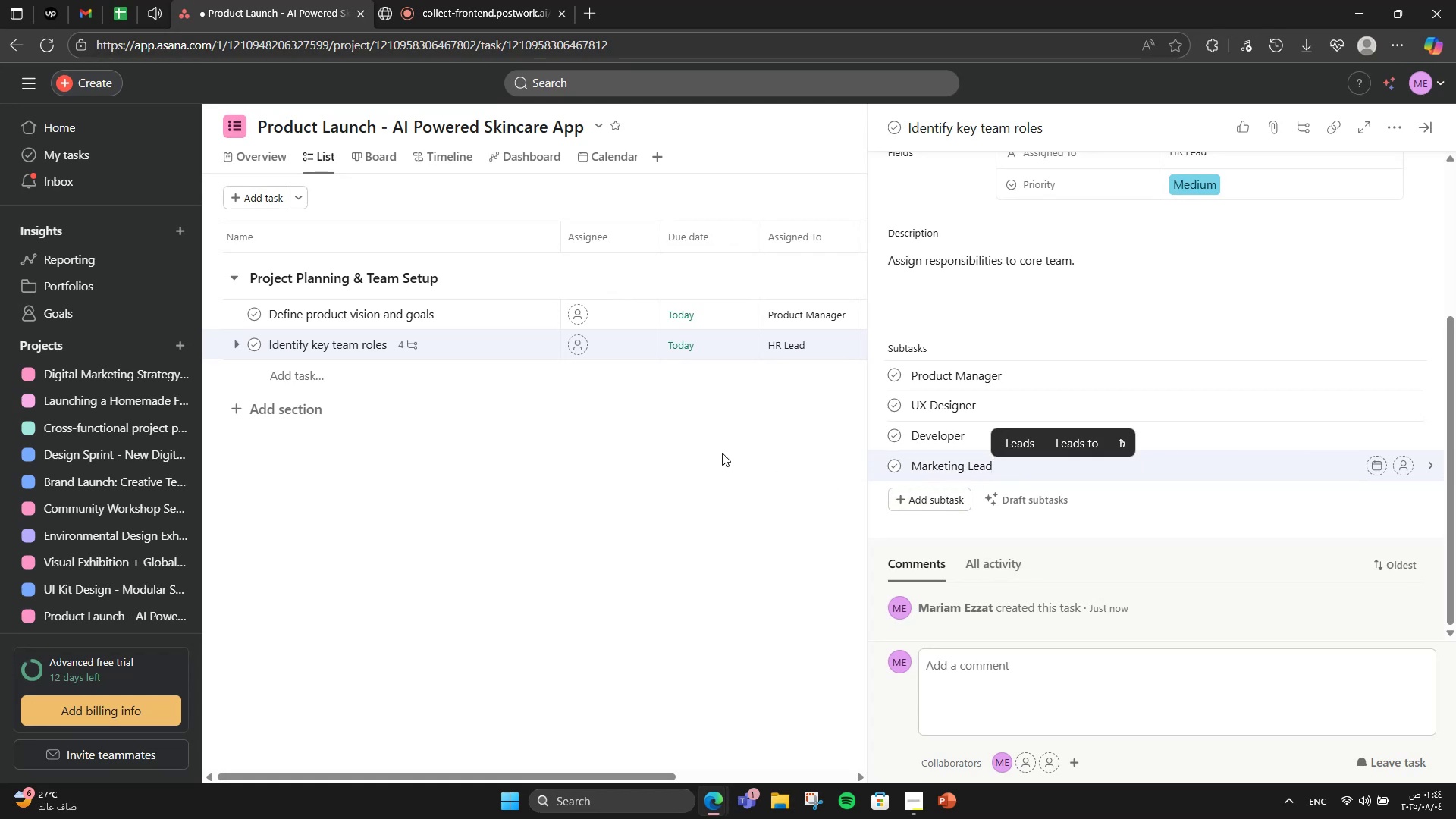 
left_click([722, 453])
 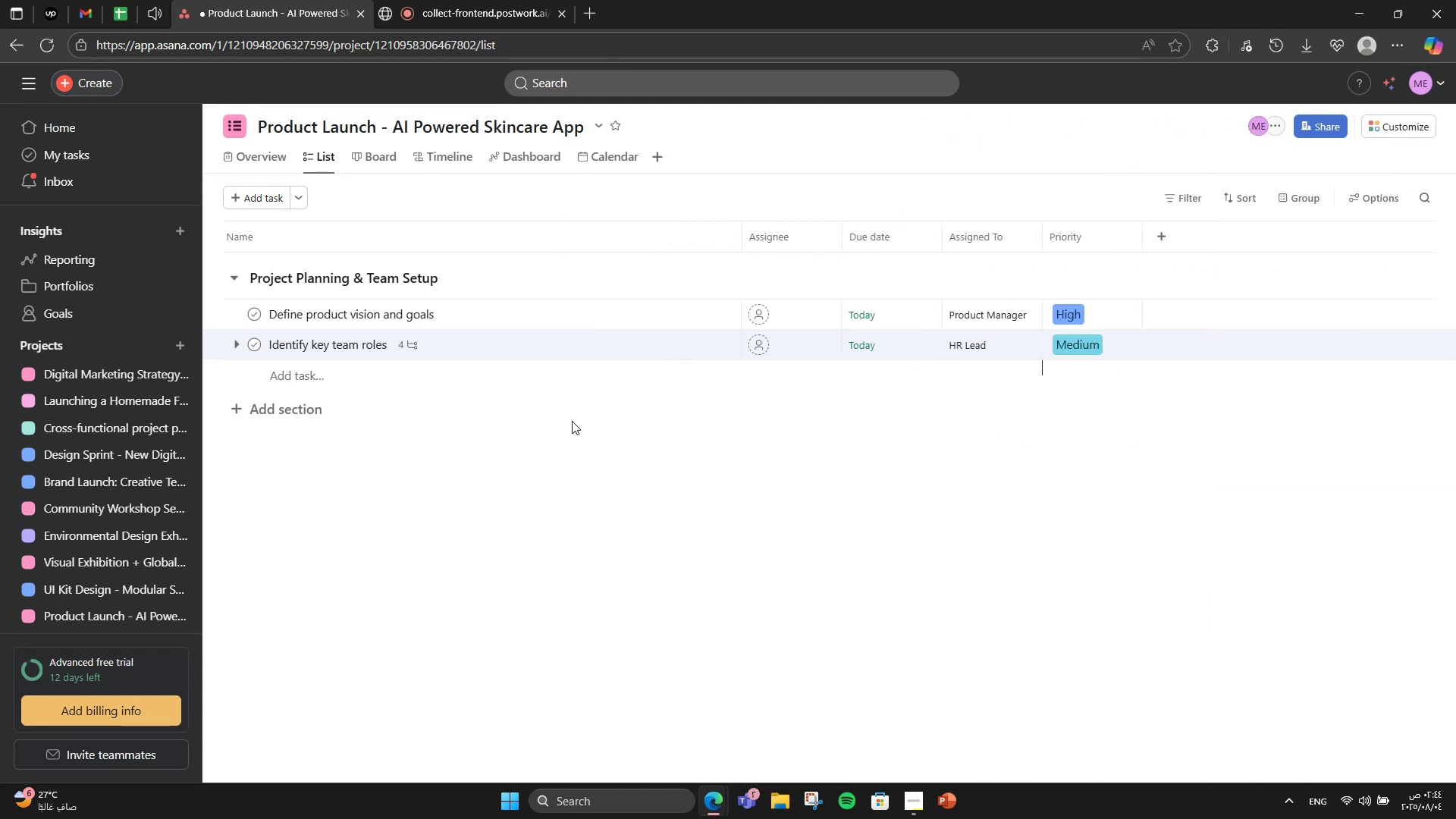 
left_click([398, 372])
 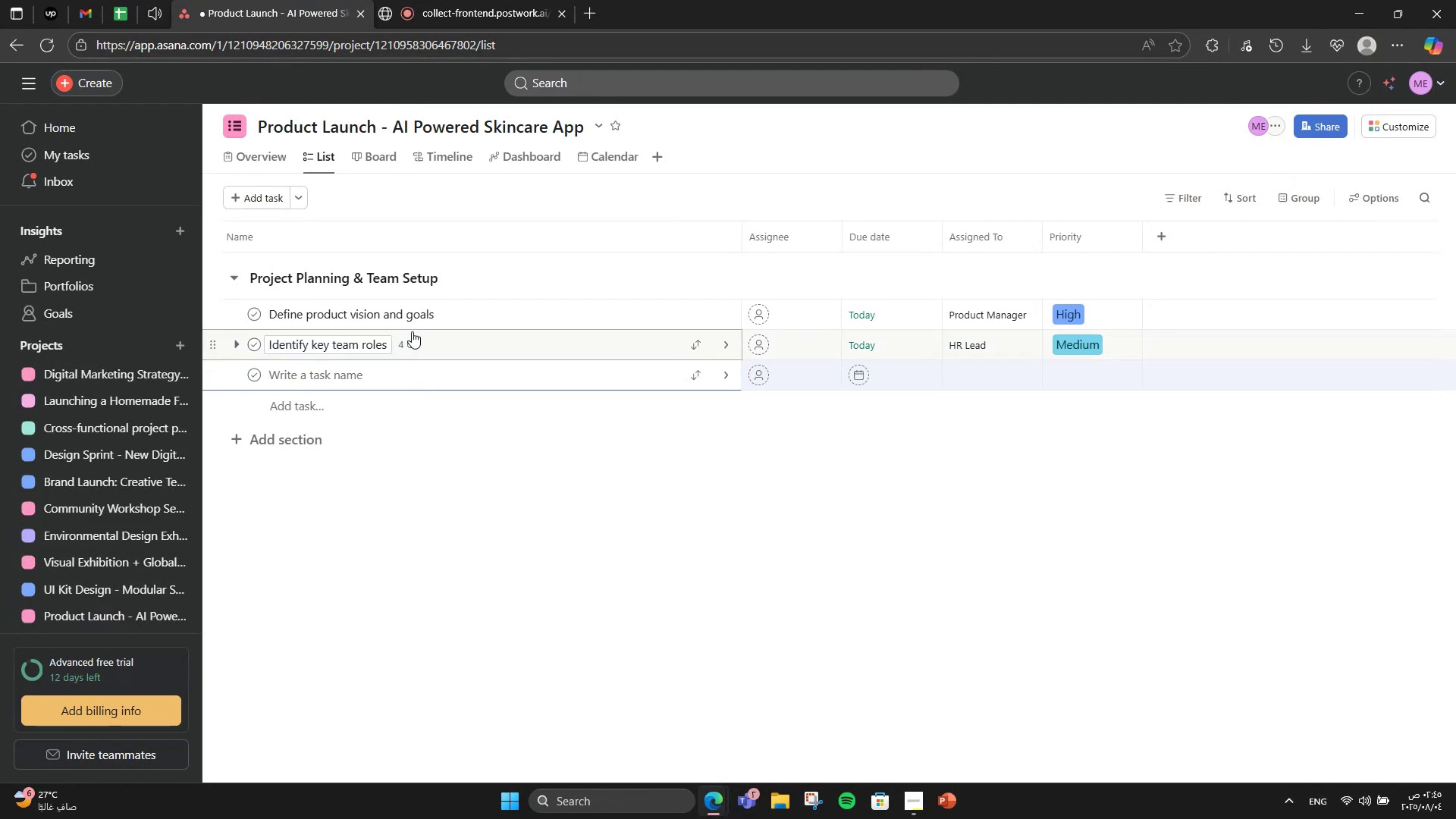 
type(Set timeline [VolumeDown][Mute])
 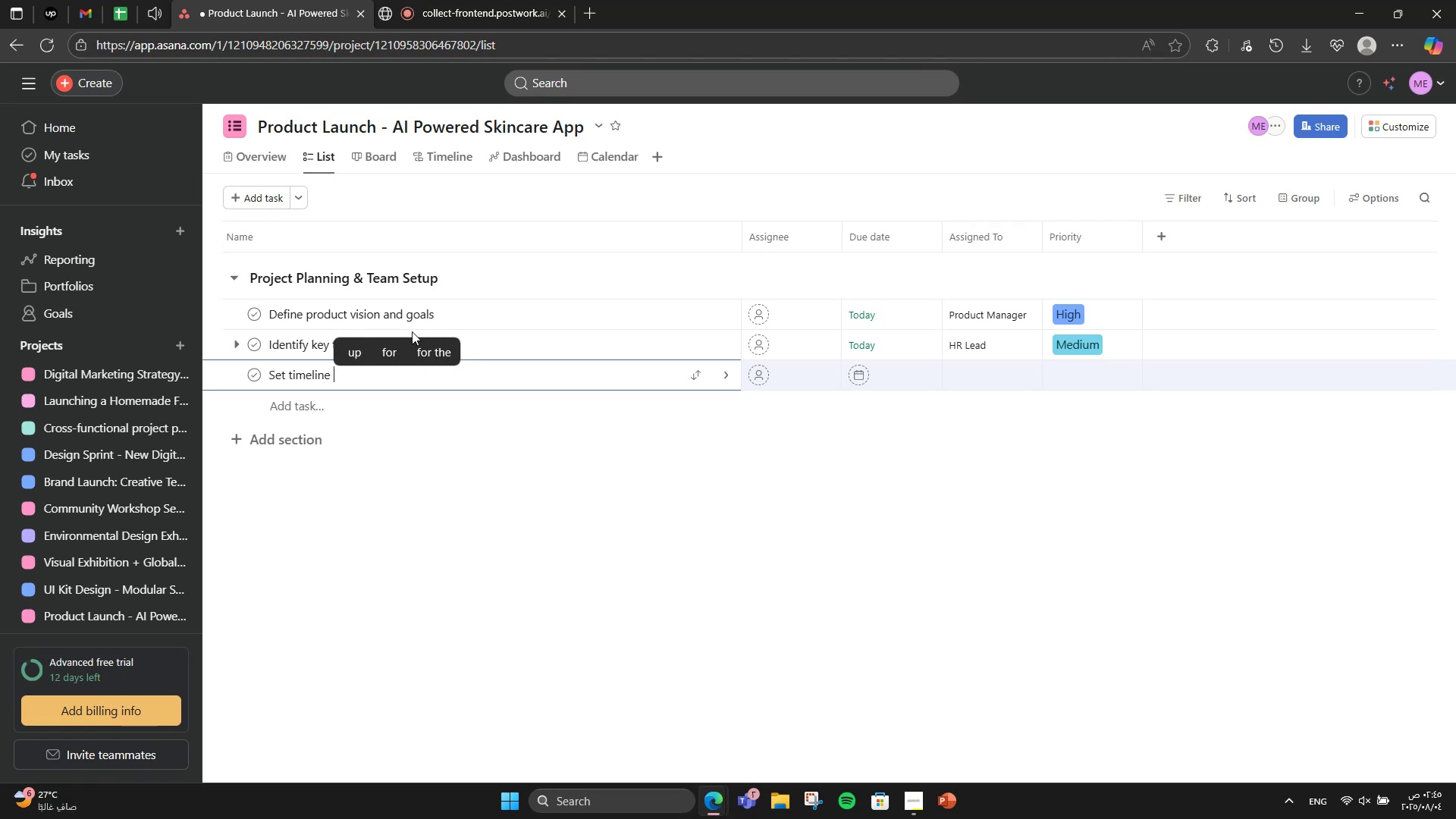 
type(and phases)
 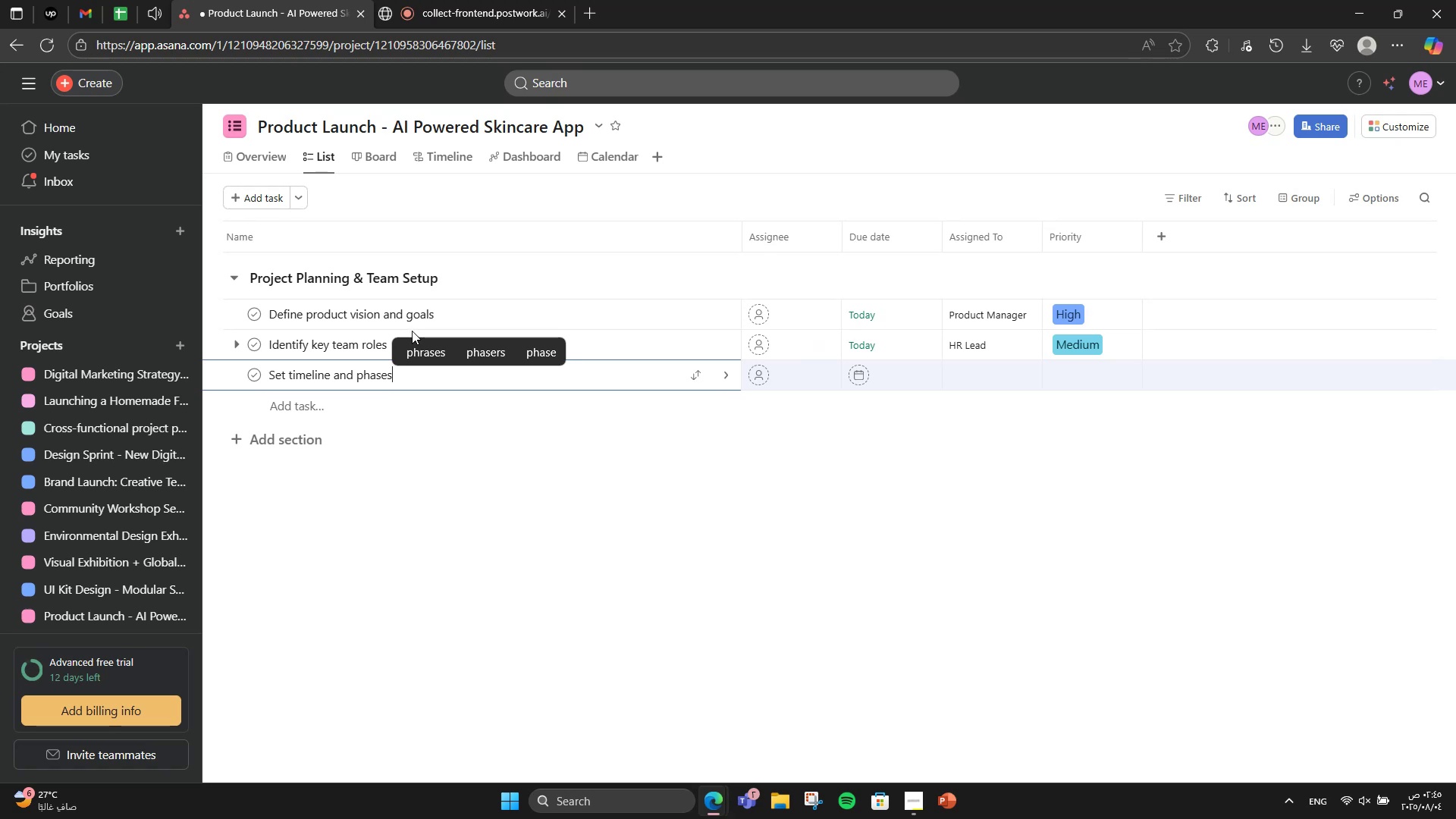 
left_click([642, 455])
 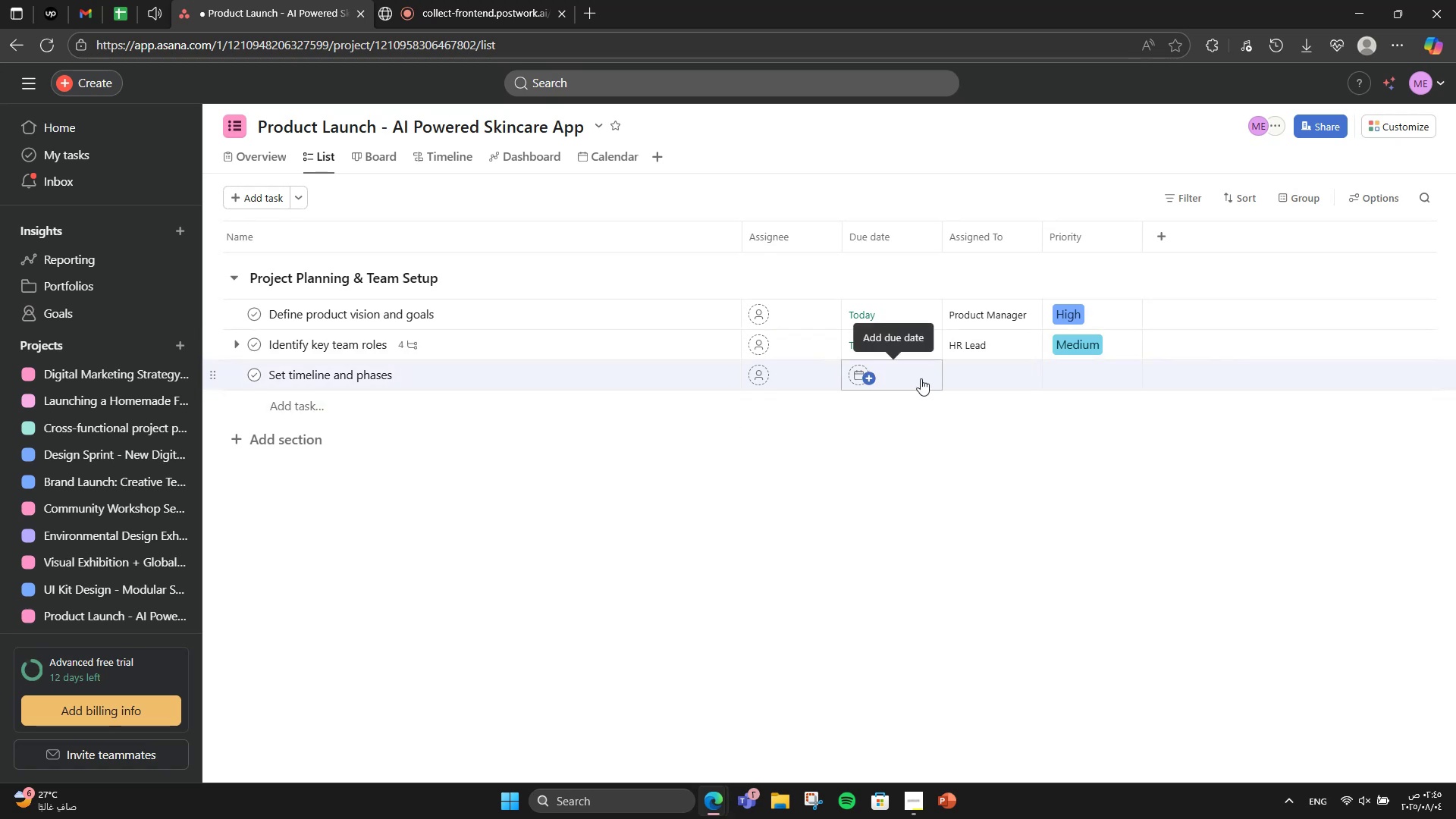 
left_click([921, 378])
 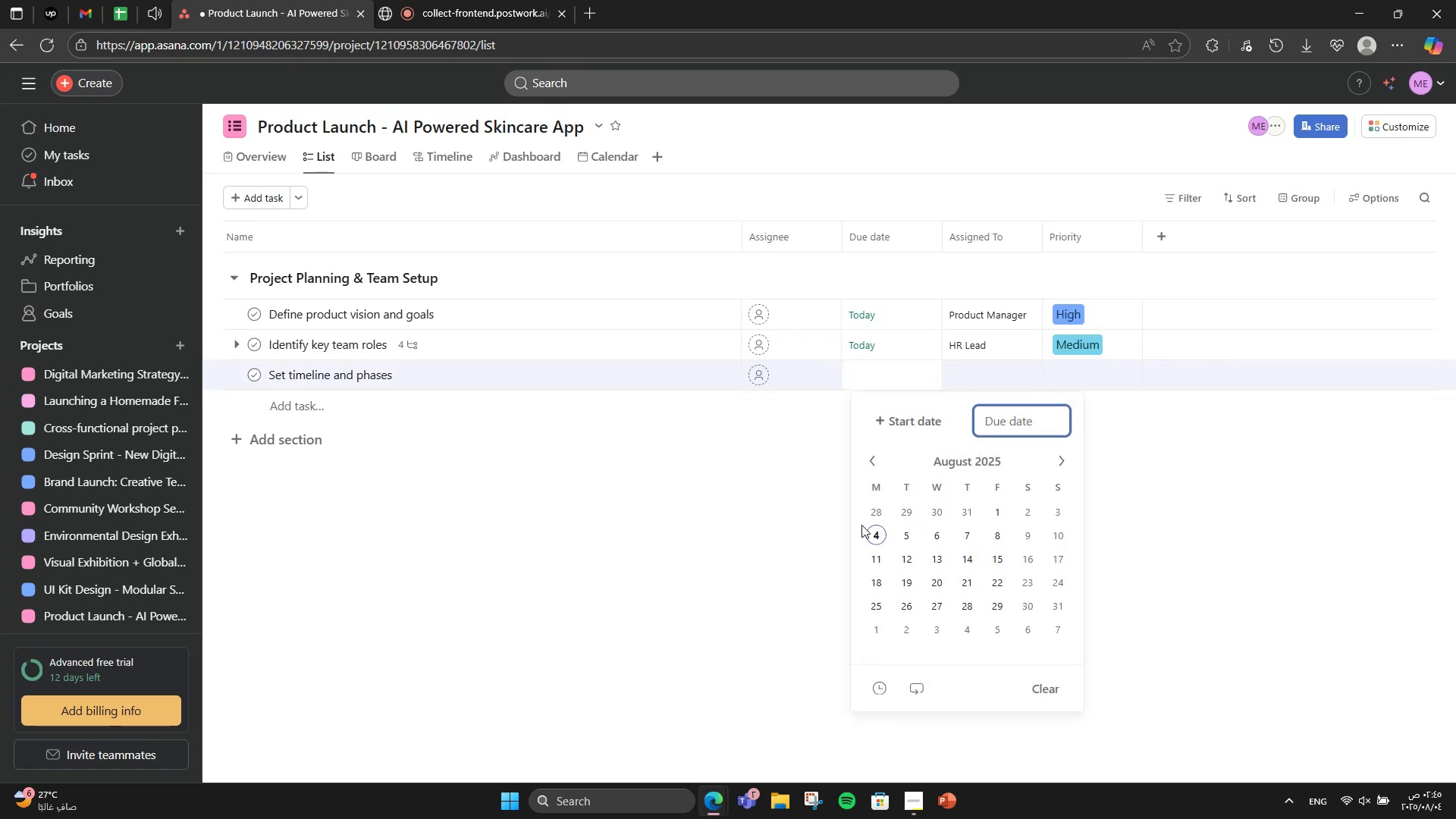 
left_click([871, 532])
 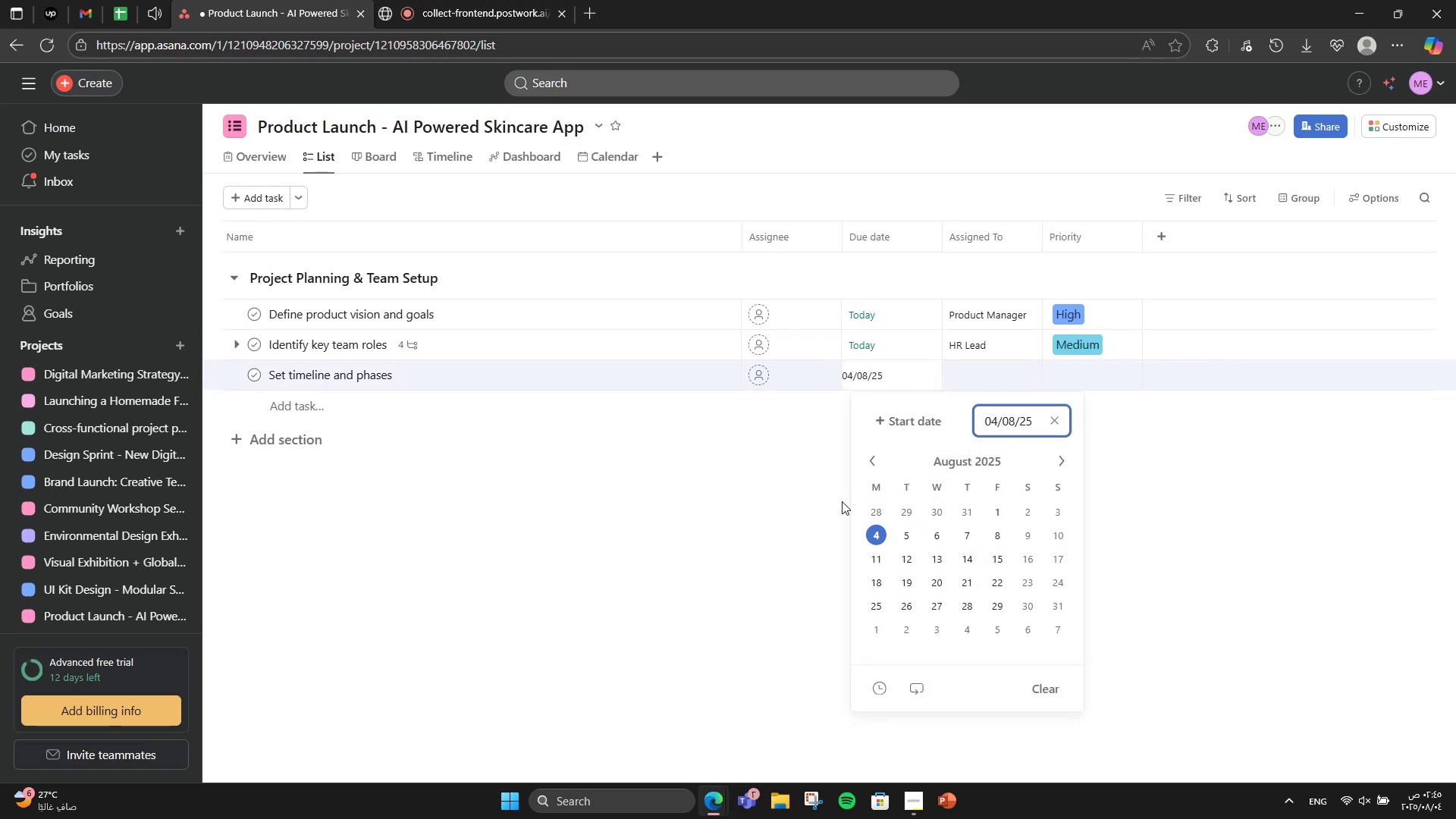 
left_click([722, 538])
 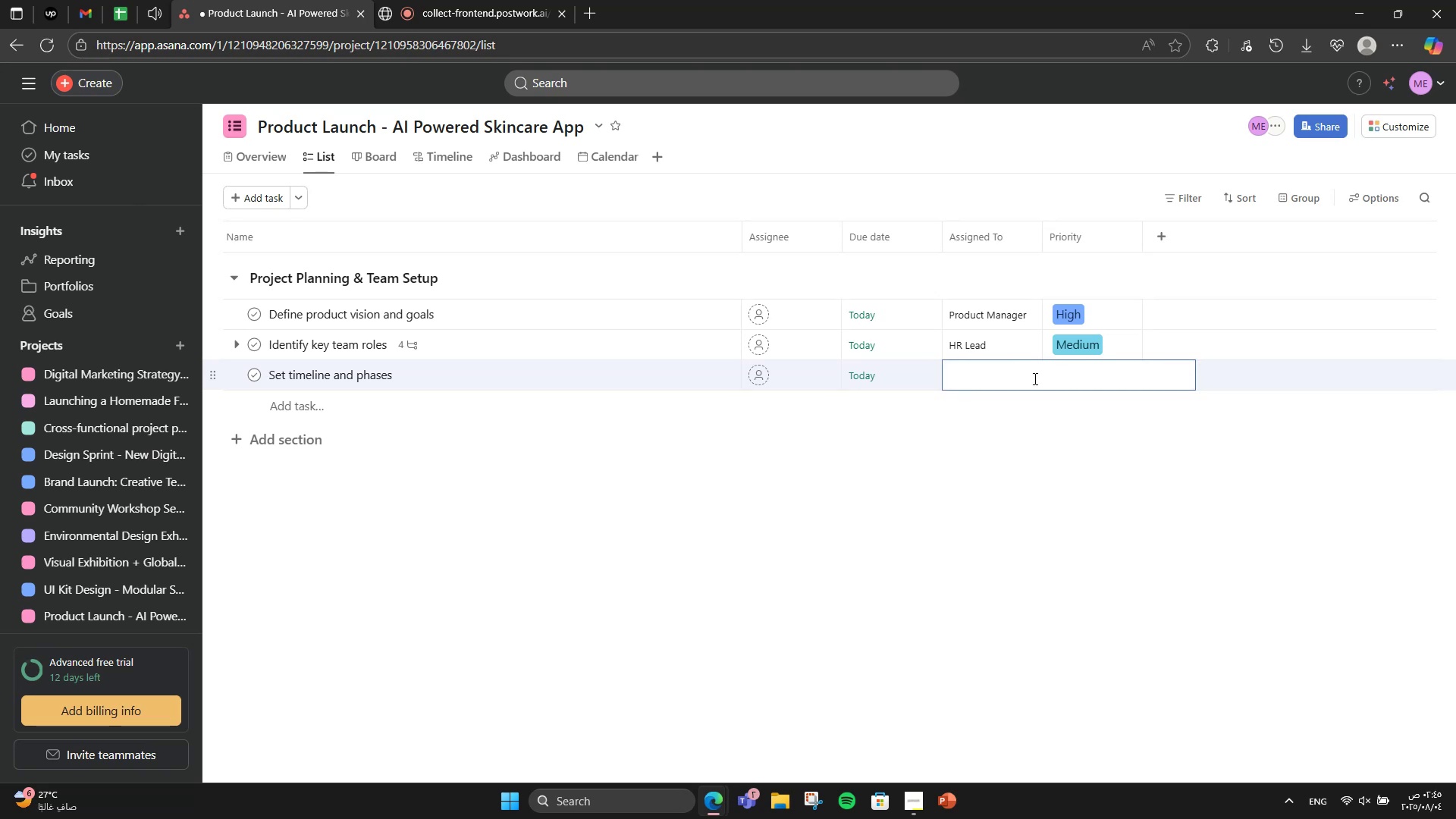 
wait(6.29)
 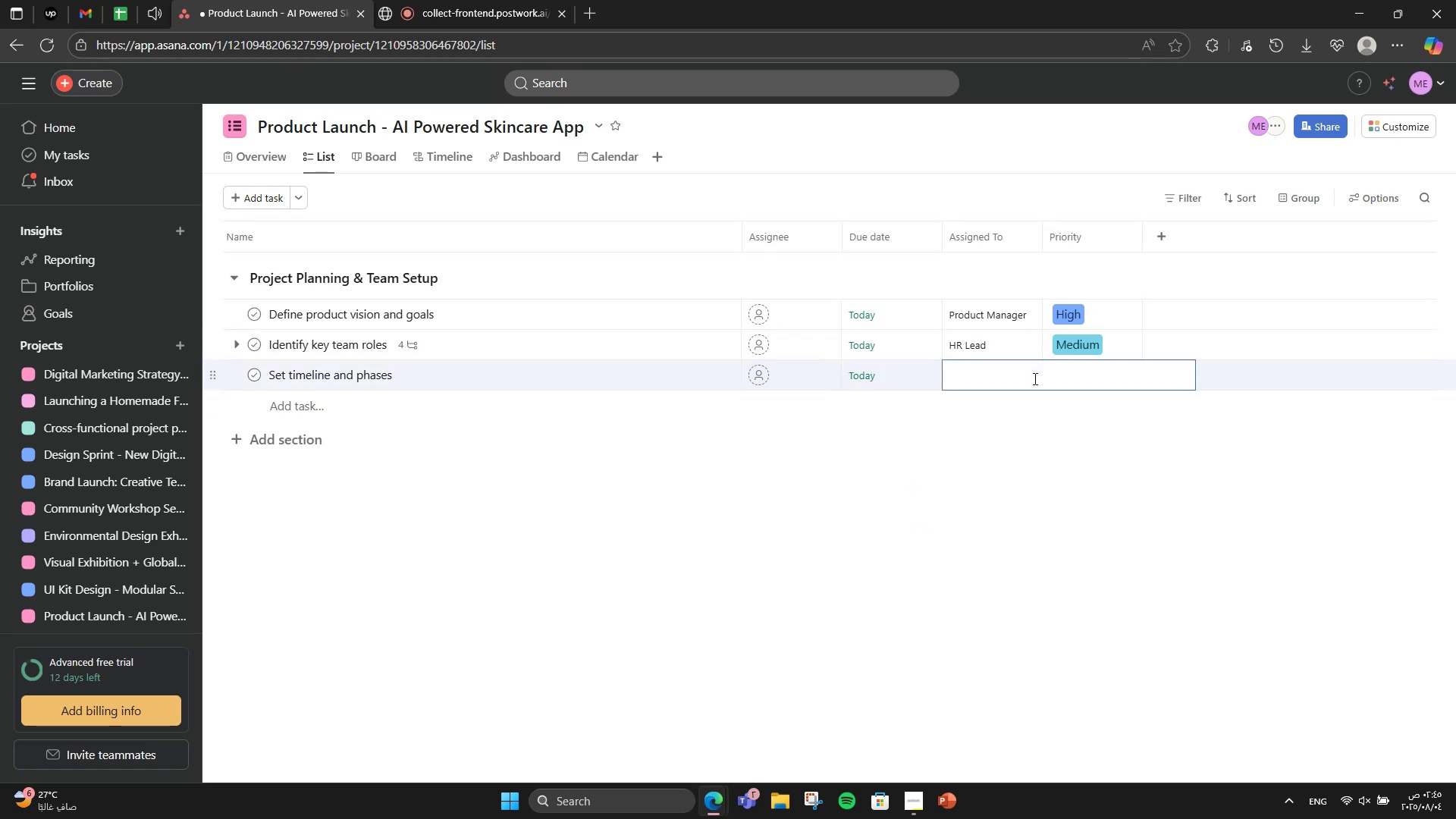 
type(Project Manager)
 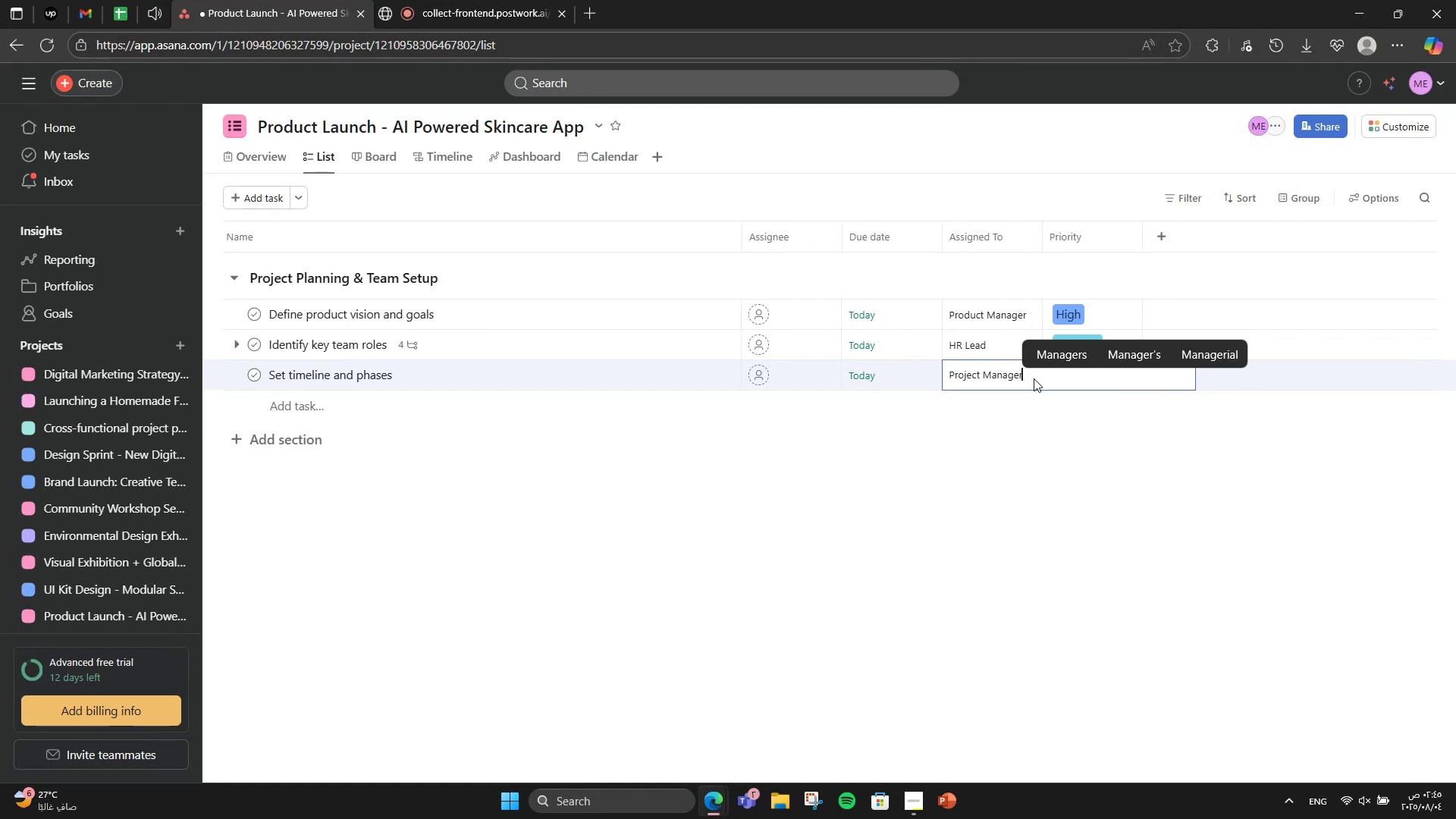 
left_click([1016, 418])
 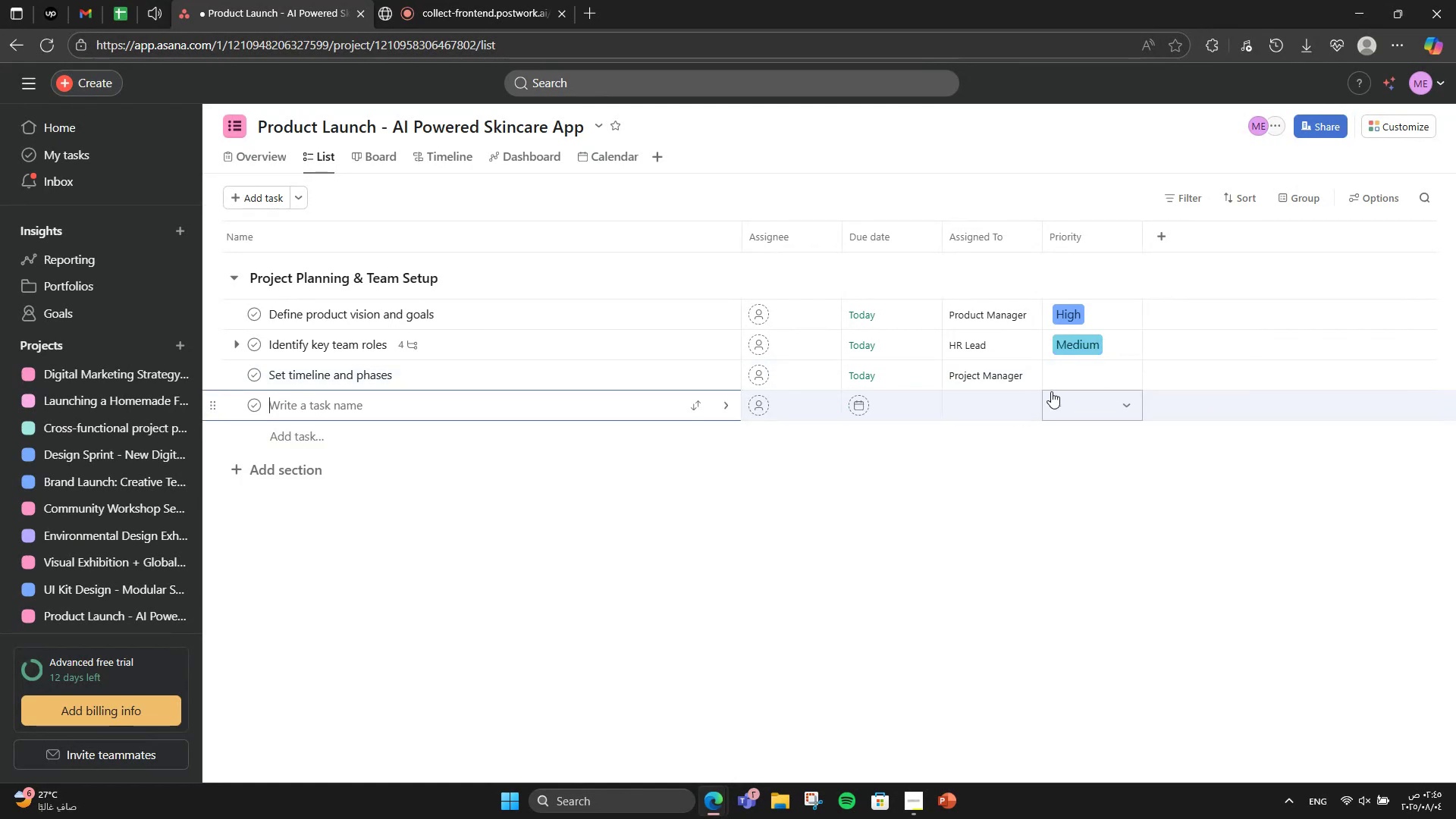 
left_click([1062, 378])
 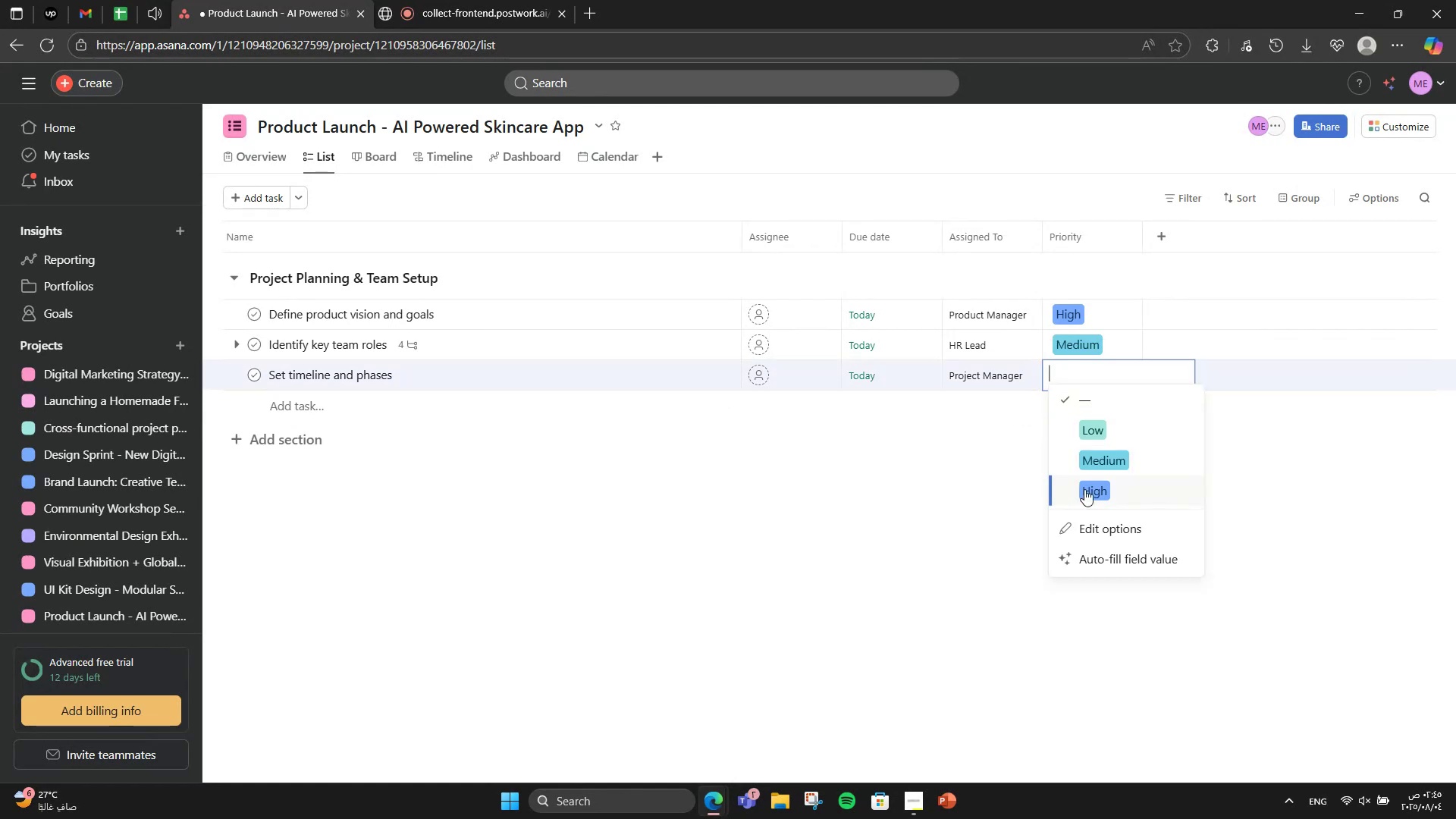 
left_click([1084, 489])
 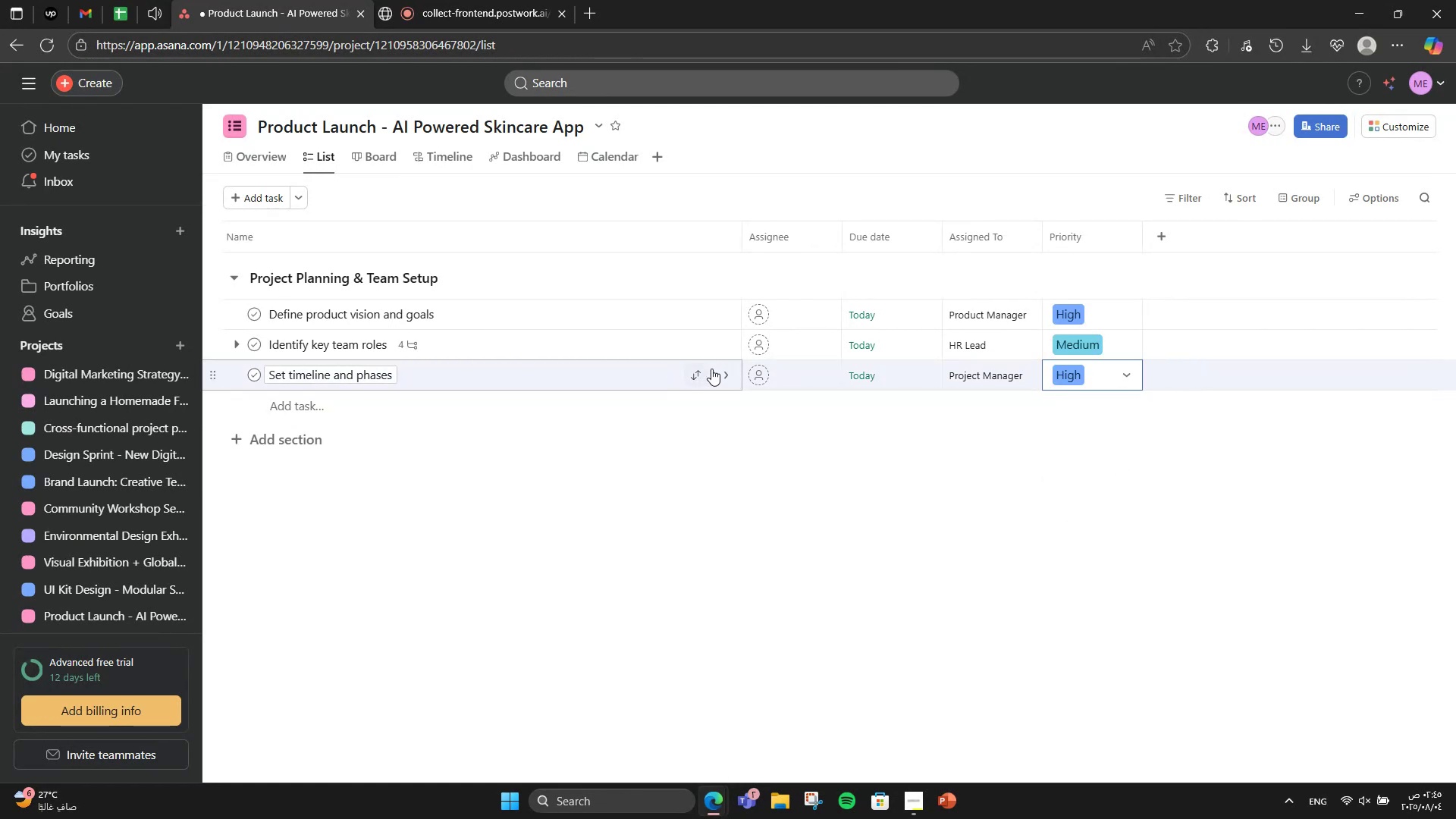 
left_click([722, 369])
 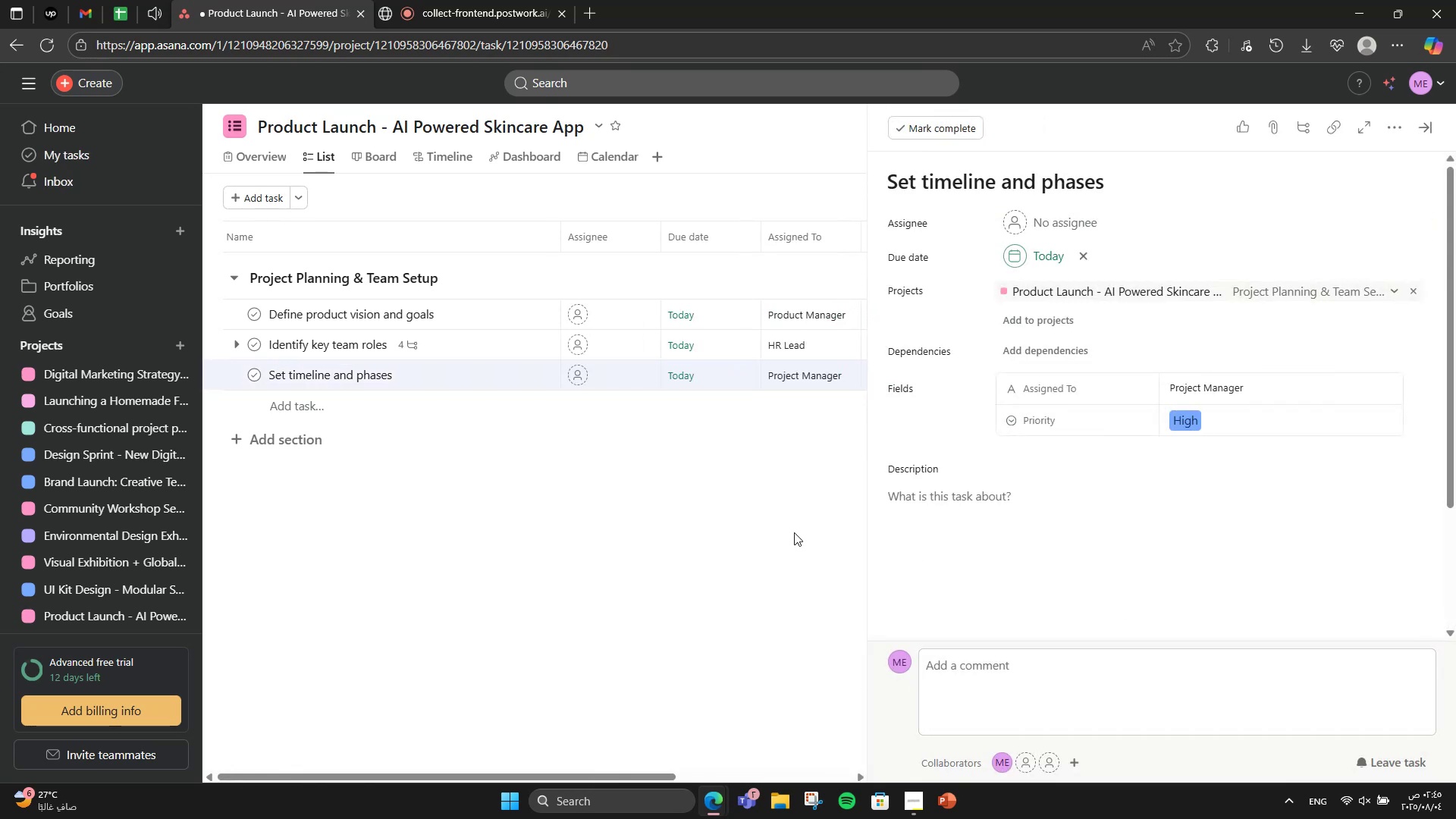 
wait(5.79)
 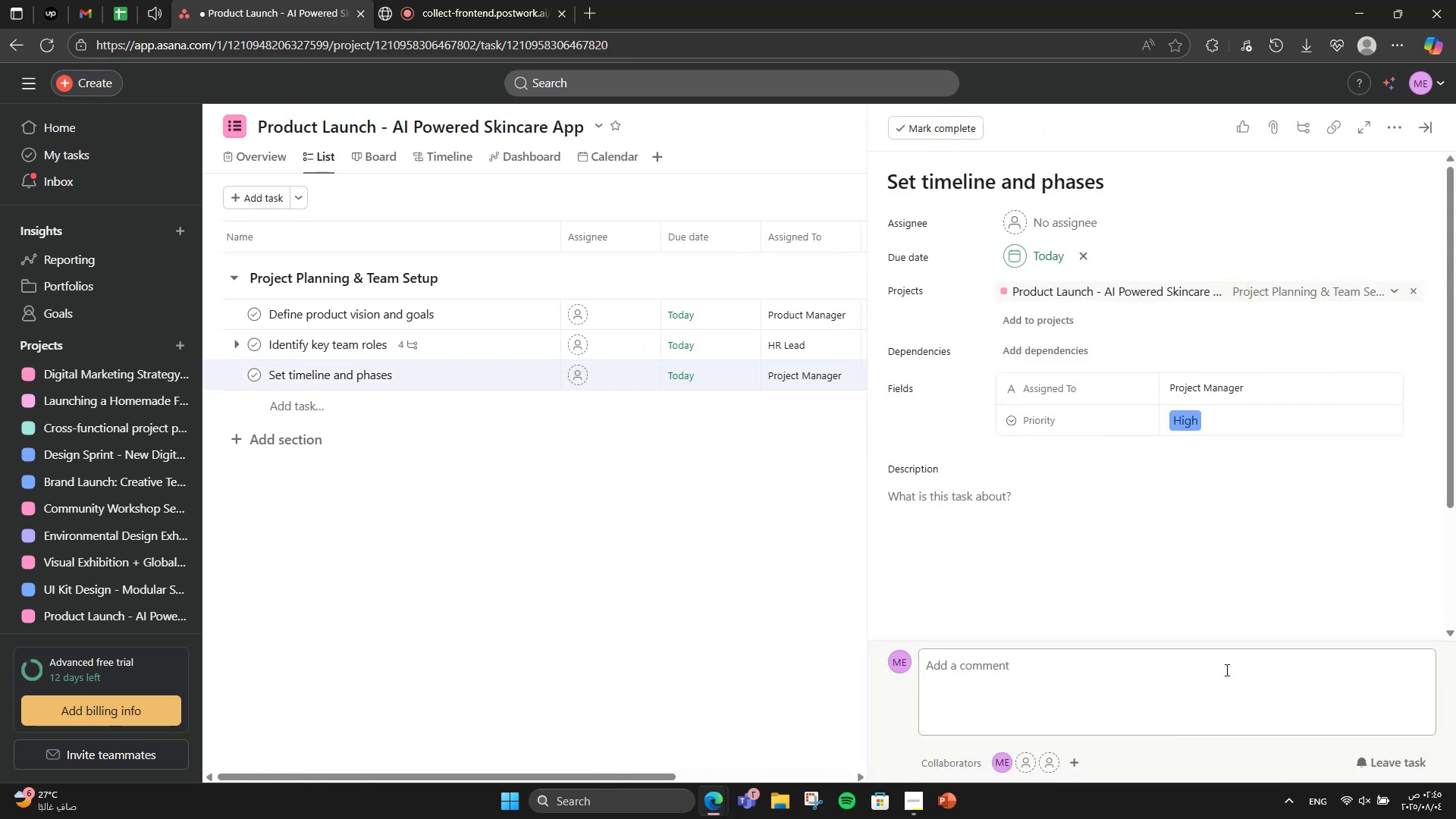 
double_click([1028, 504])
 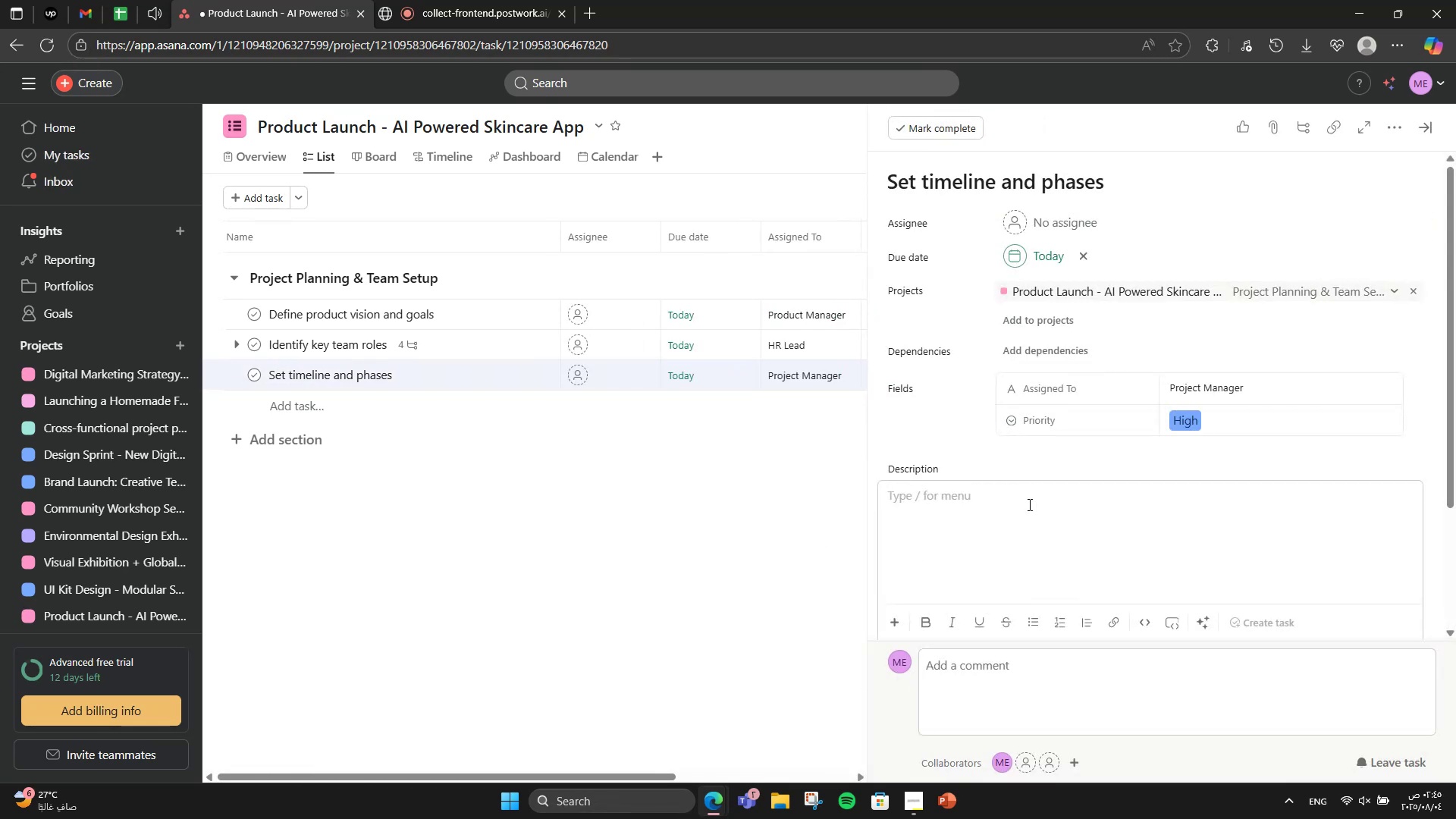 
key(CapsLock)
 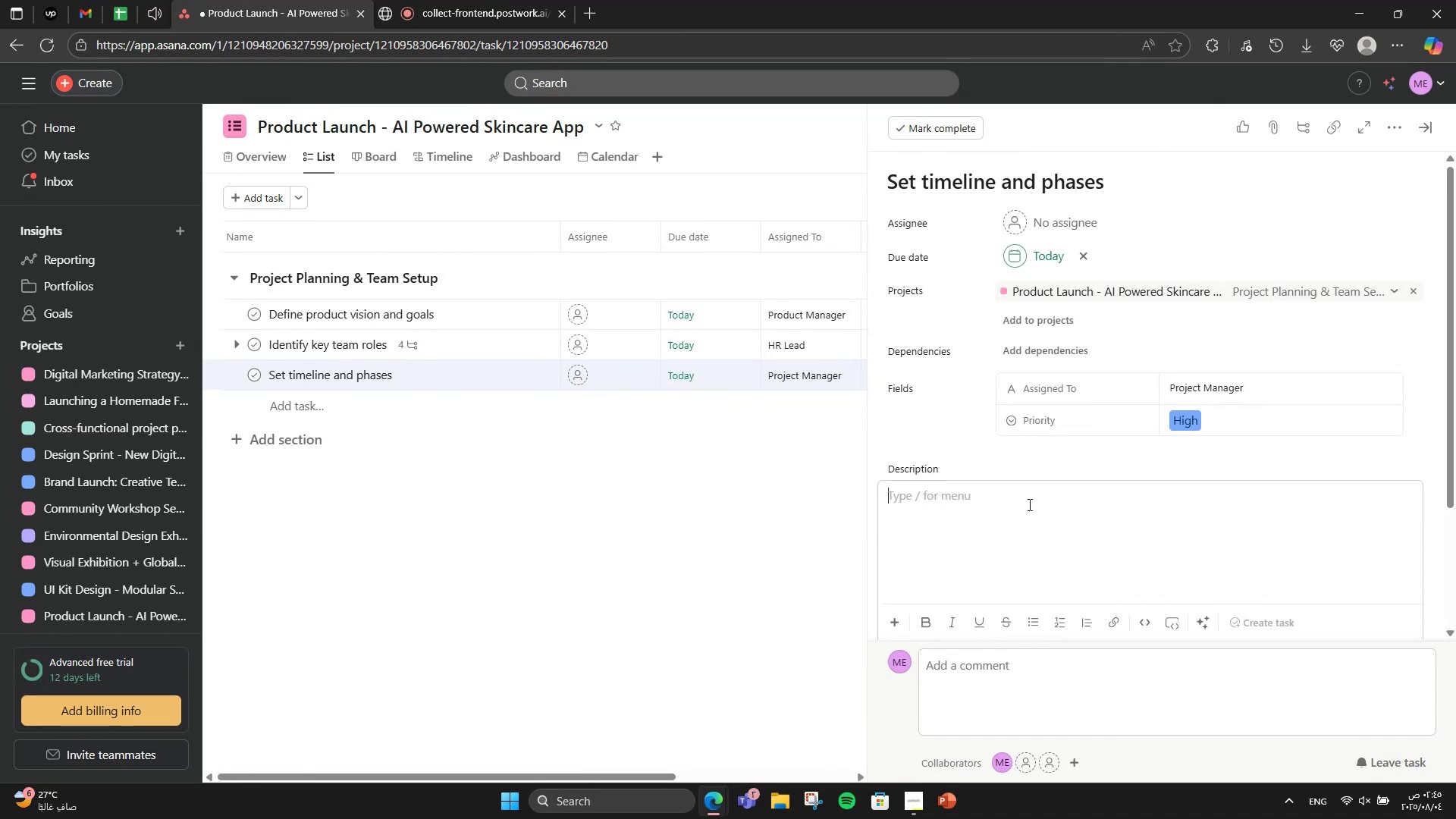 
key(B)
 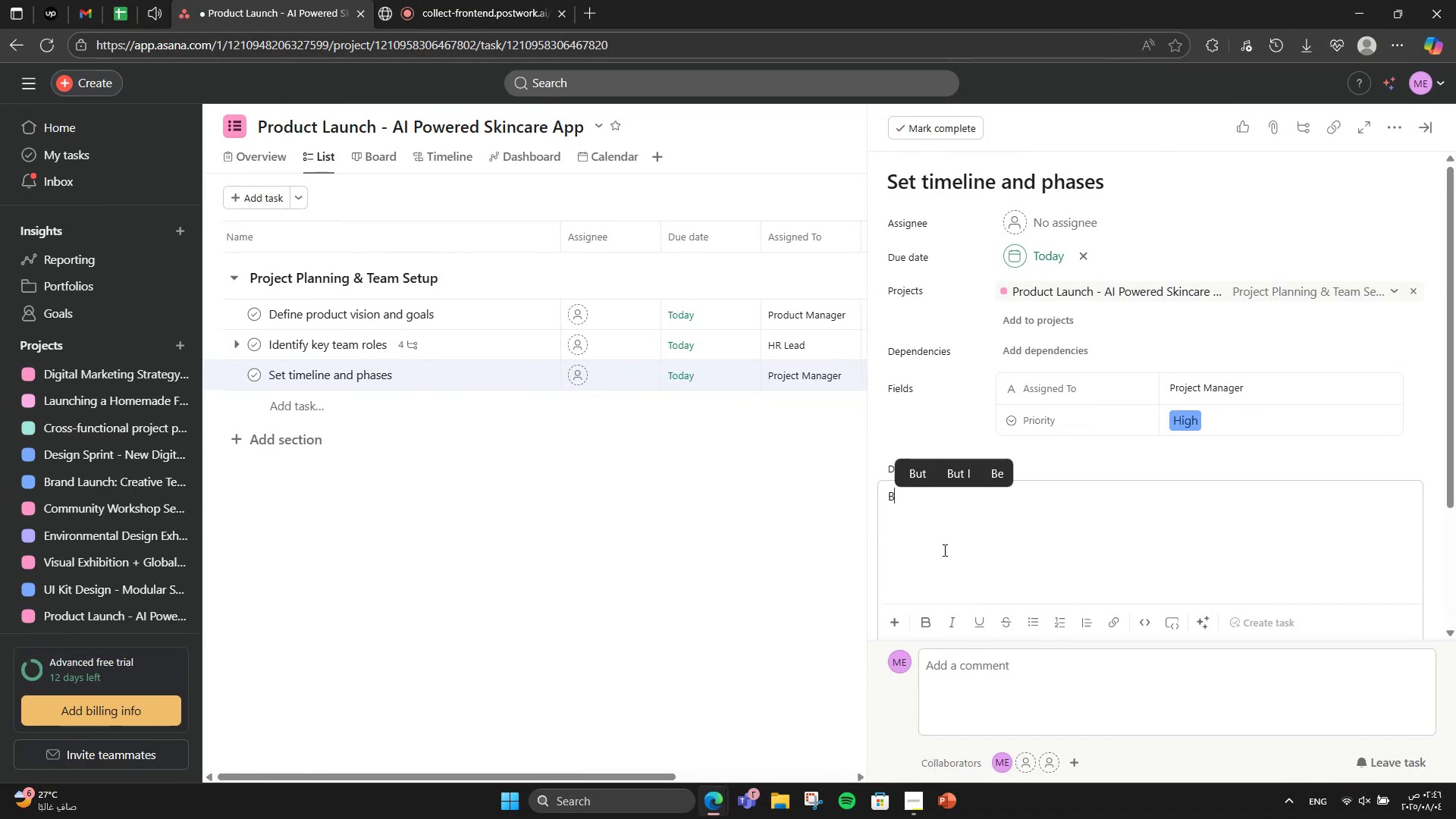 
wait(7.43)
 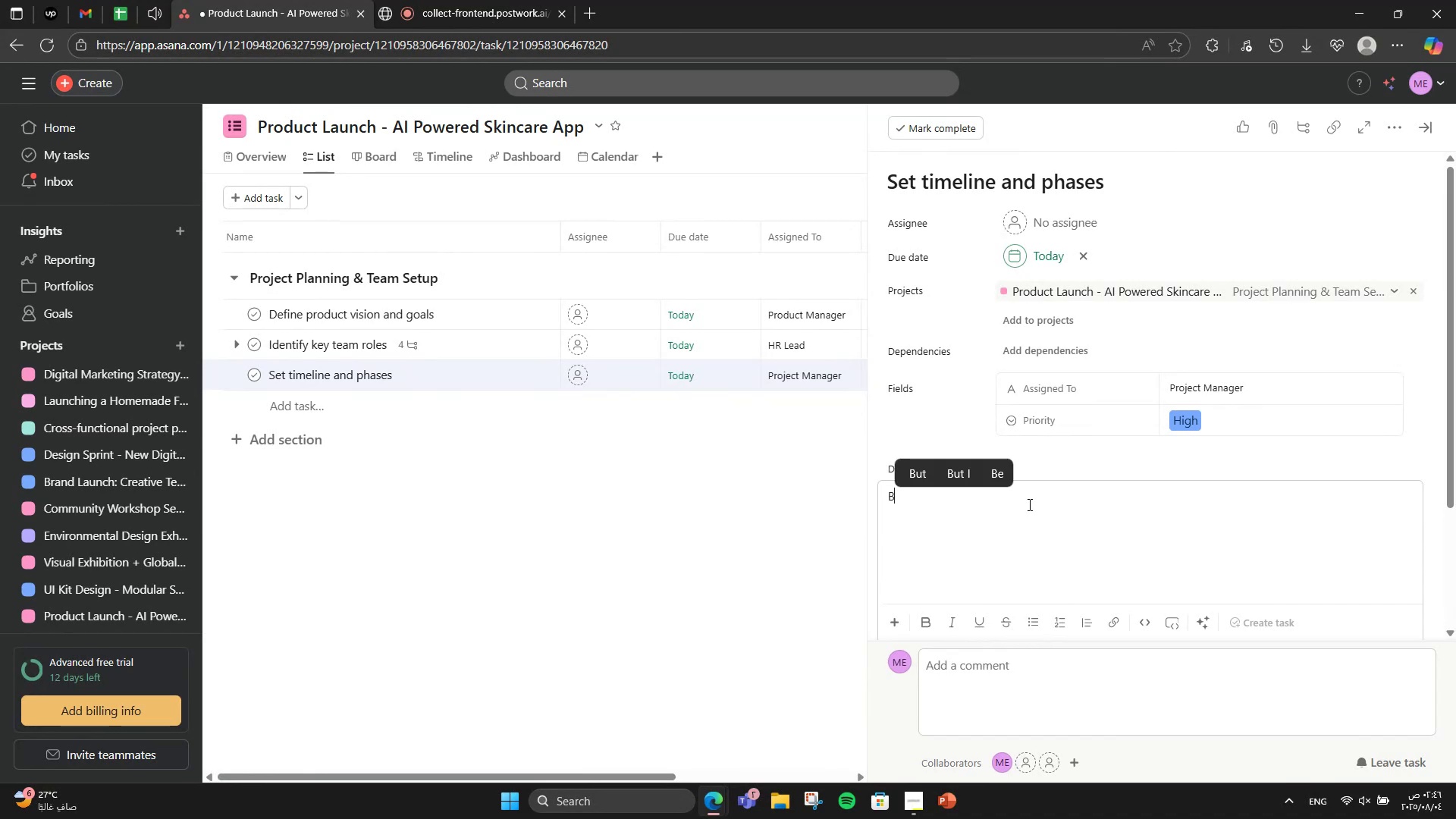 
type(reak project intto)
key(Backspace)
key(Backspace)
type(o )
 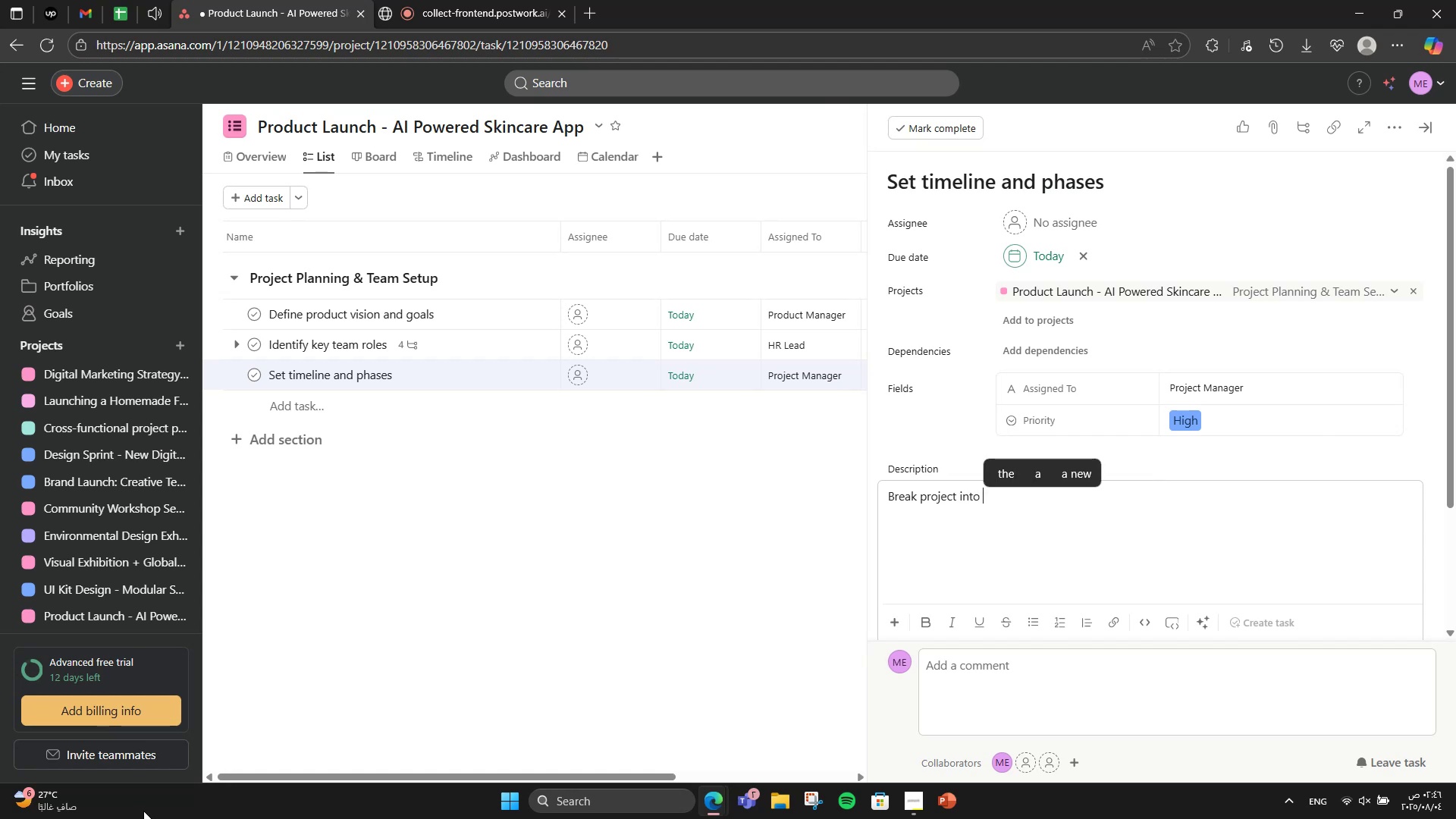 
type(realistic timeline chunks)
 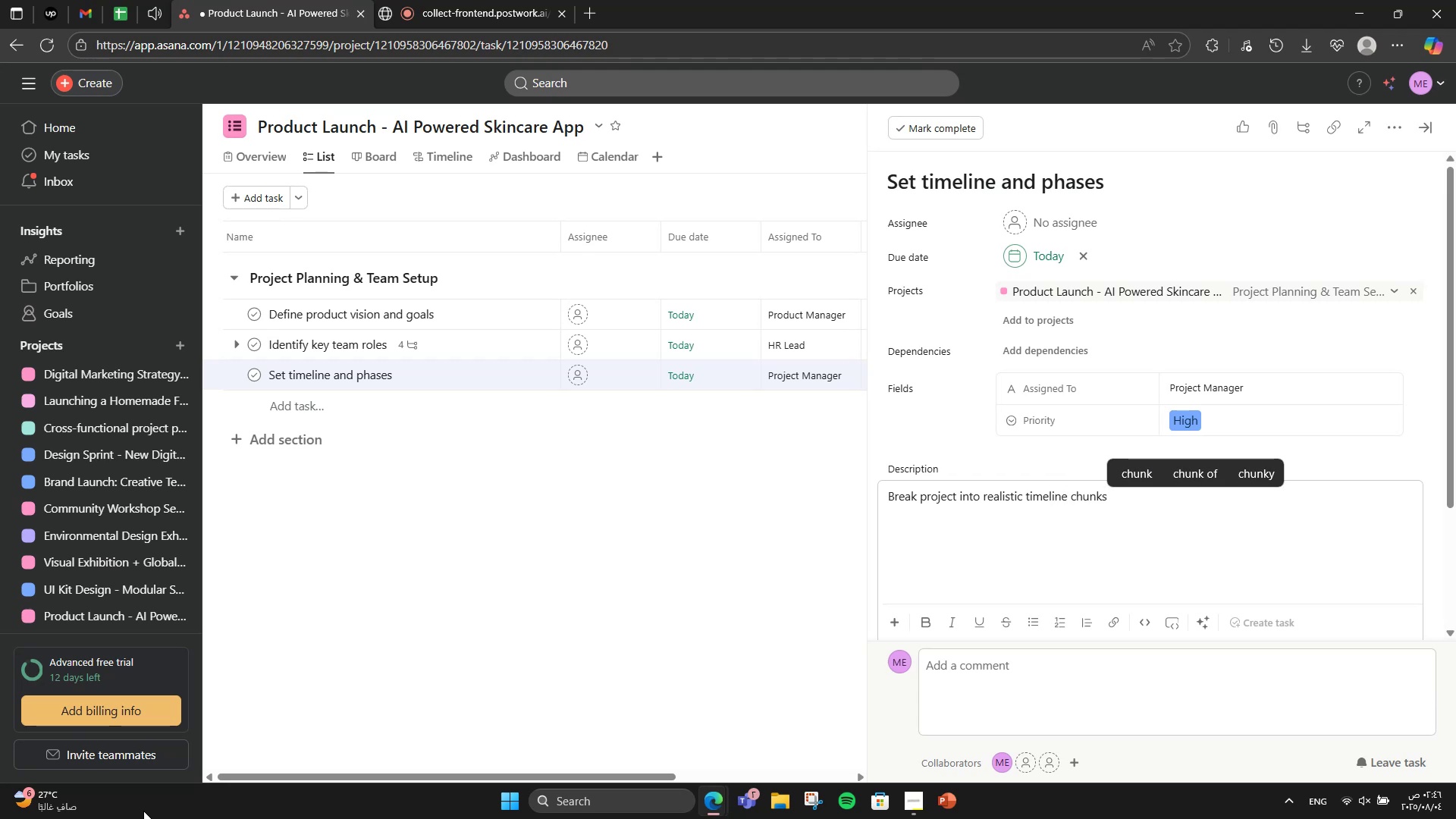 
scroll: coordinate [453, 795], scroll_direction: down, amount: 3.0
 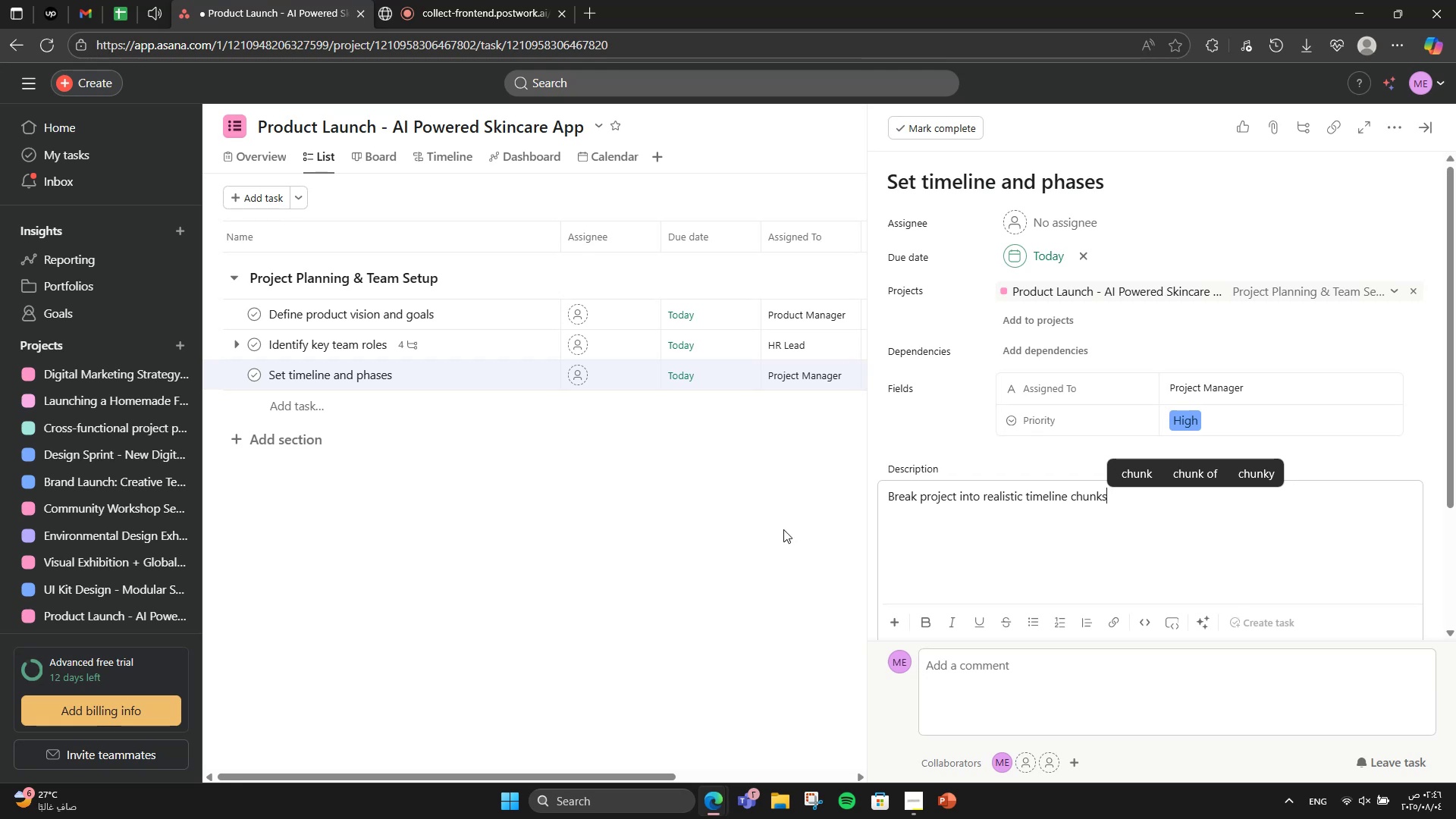 
wait(7.2)
 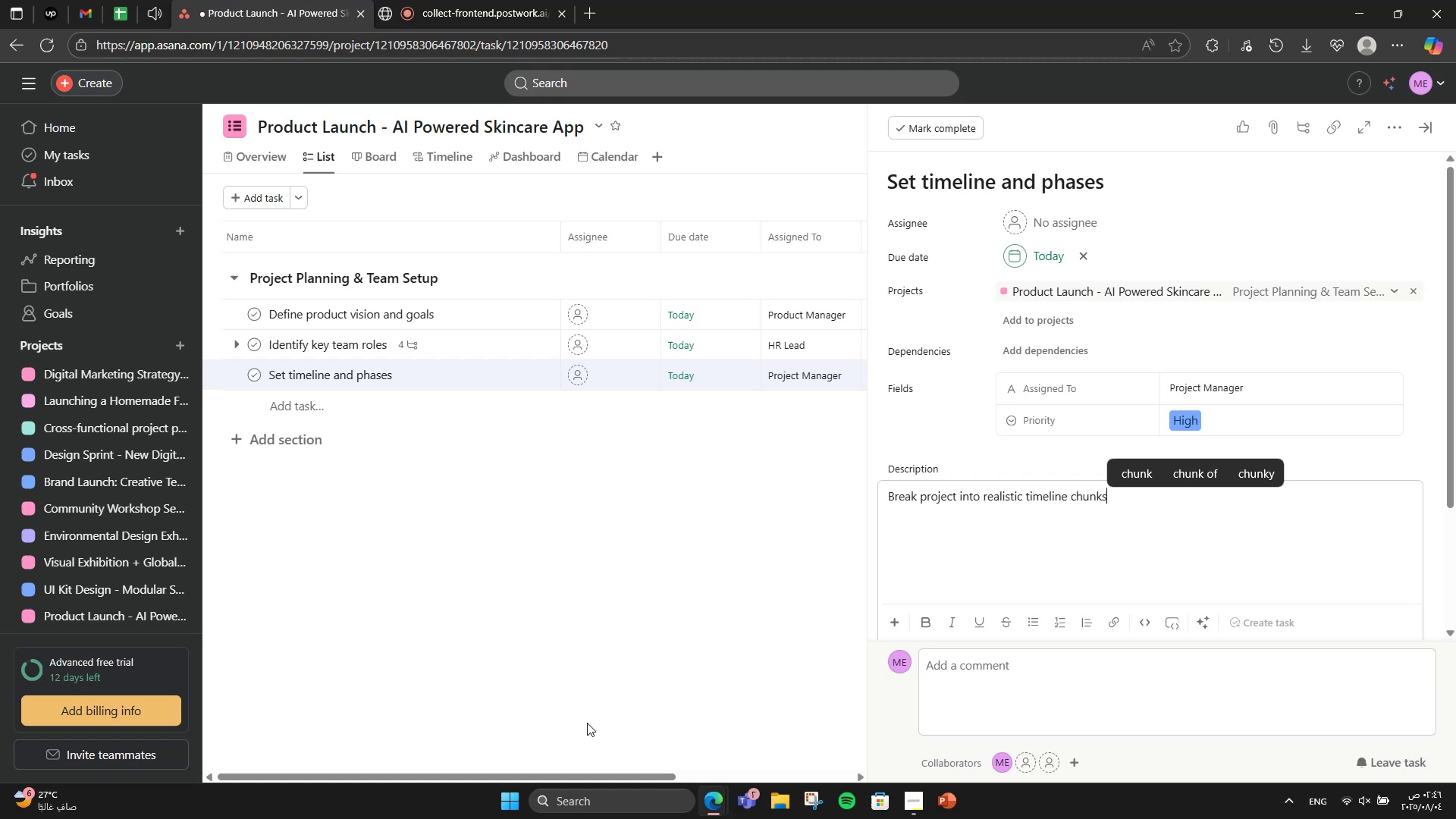 
left_click([742, 532])
 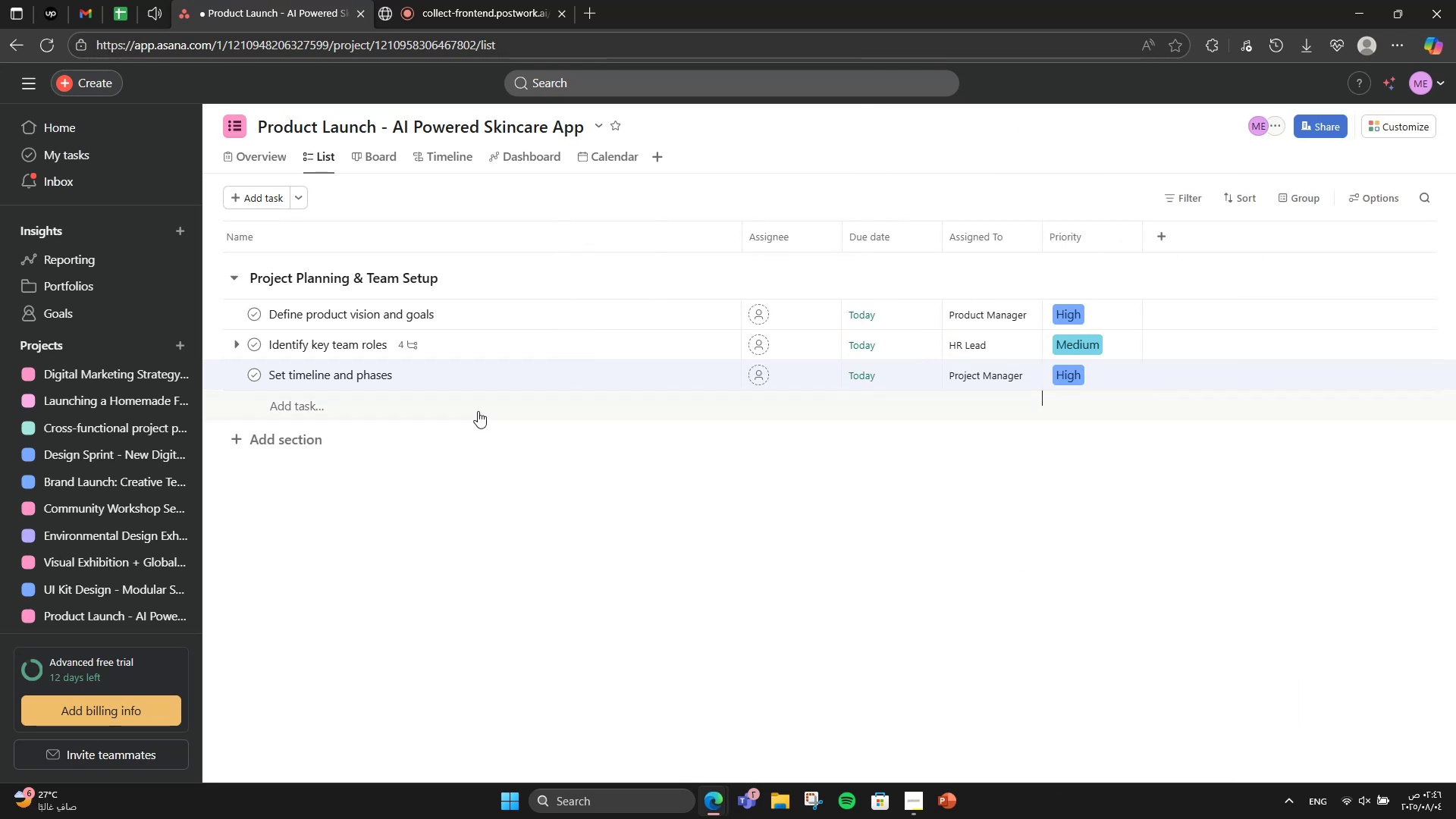 
left_click([322, 401])
 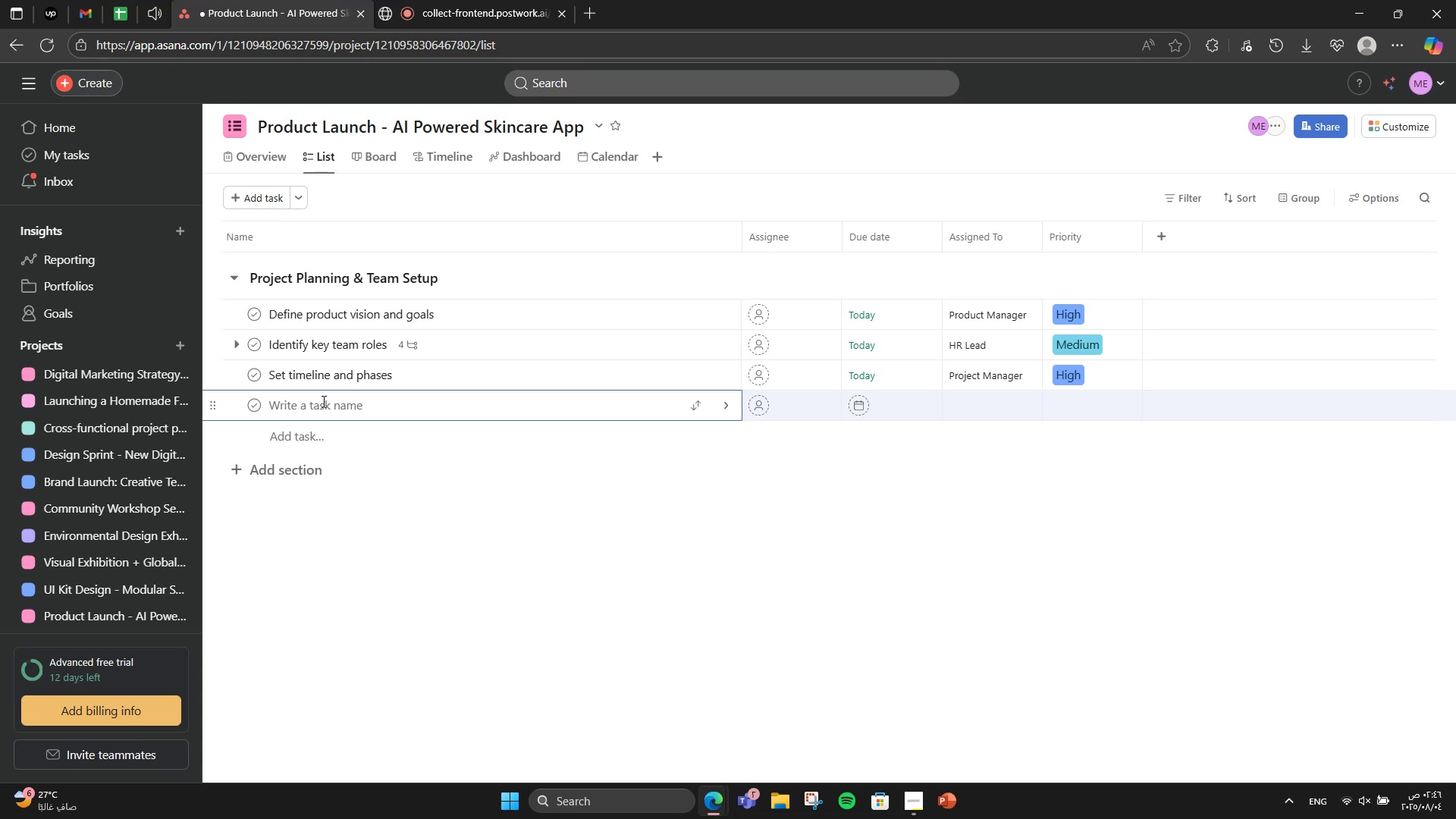 
wait(5.42)
 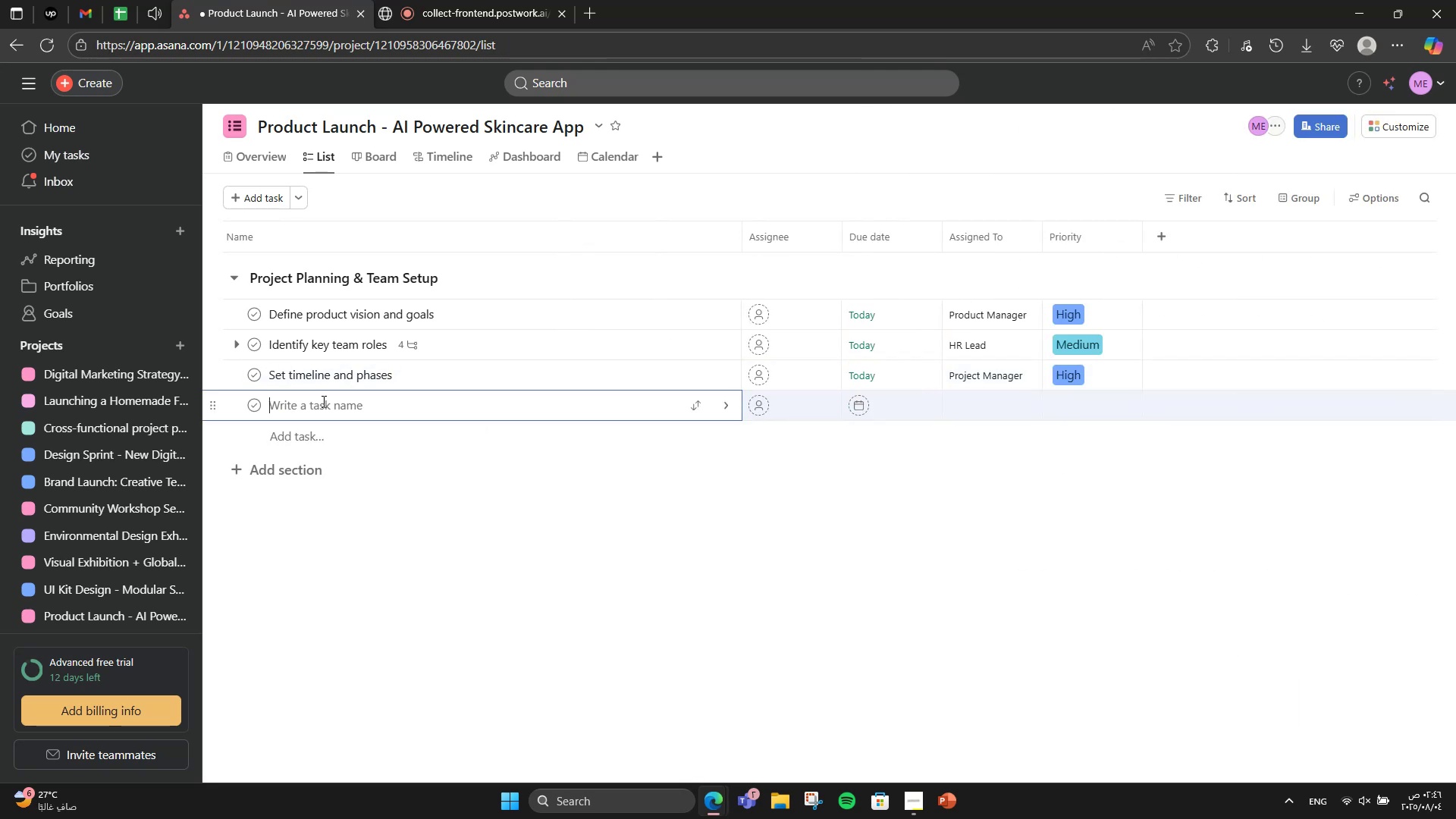 
type(Cre)
 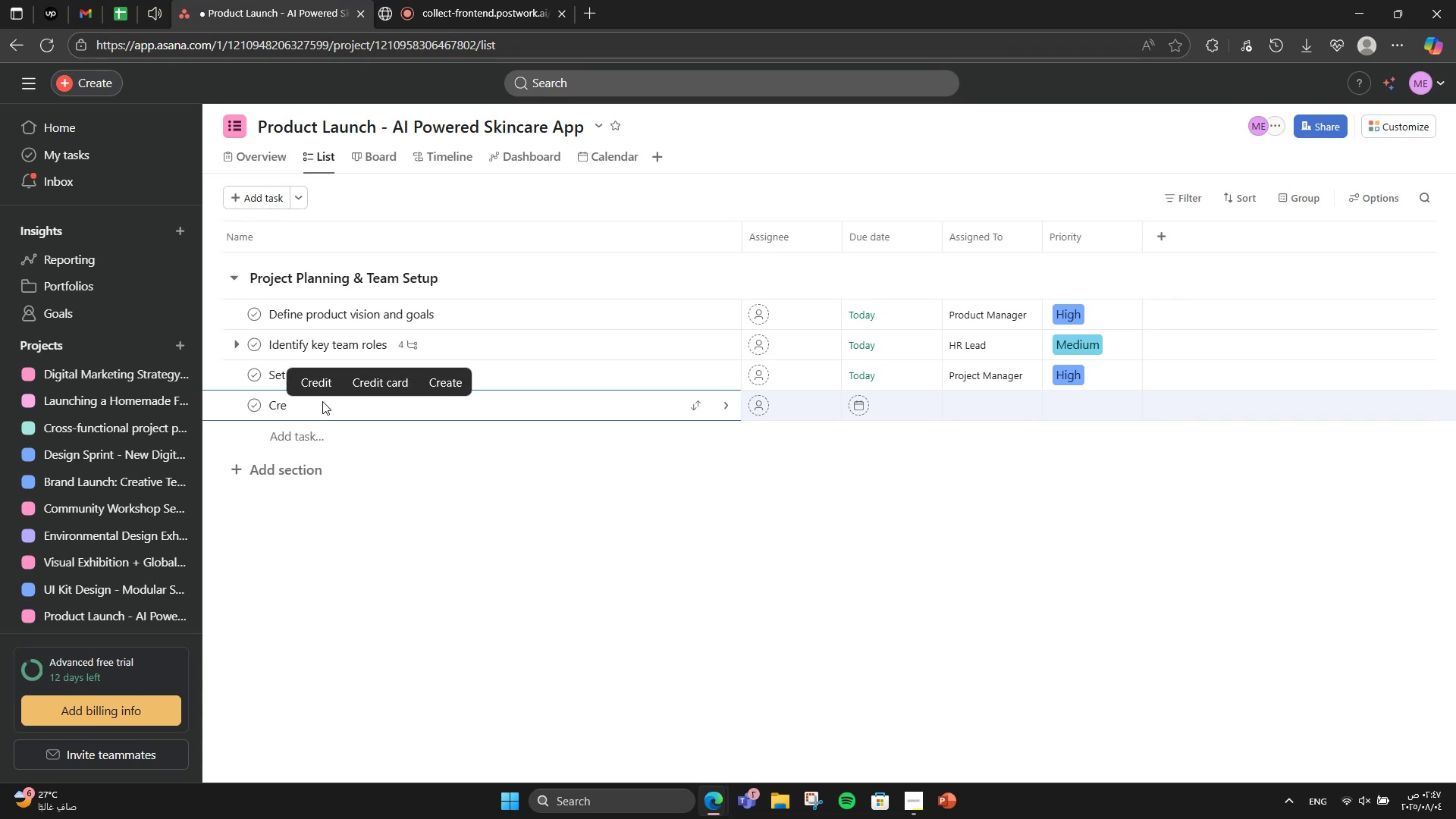 
wait(6.68)
 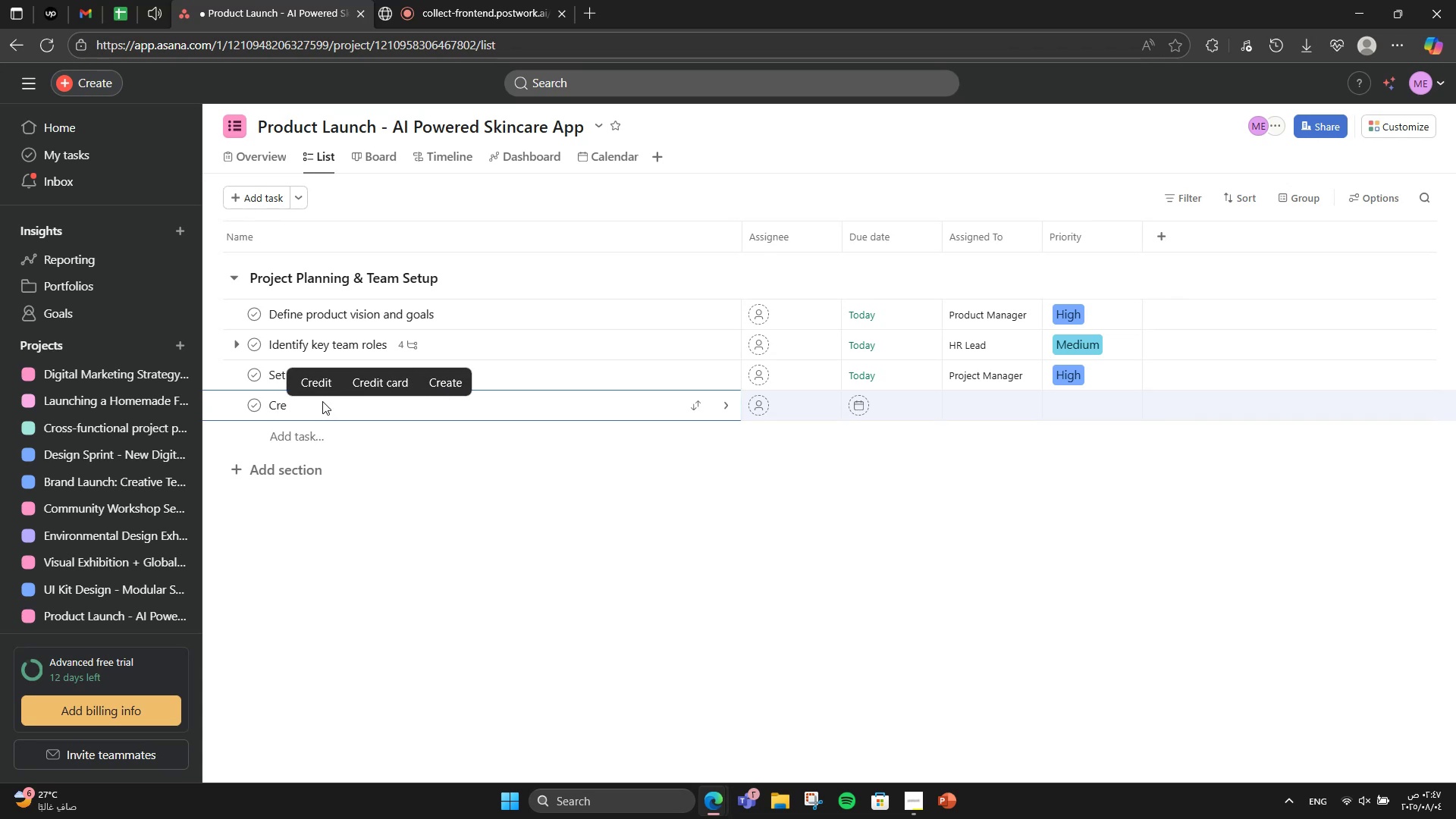 
type(z)
key(Backspace)
type(ate Asn)
key(Backspace)
key(Backspace)
type(a)
key(Backspace)
type(sana )
 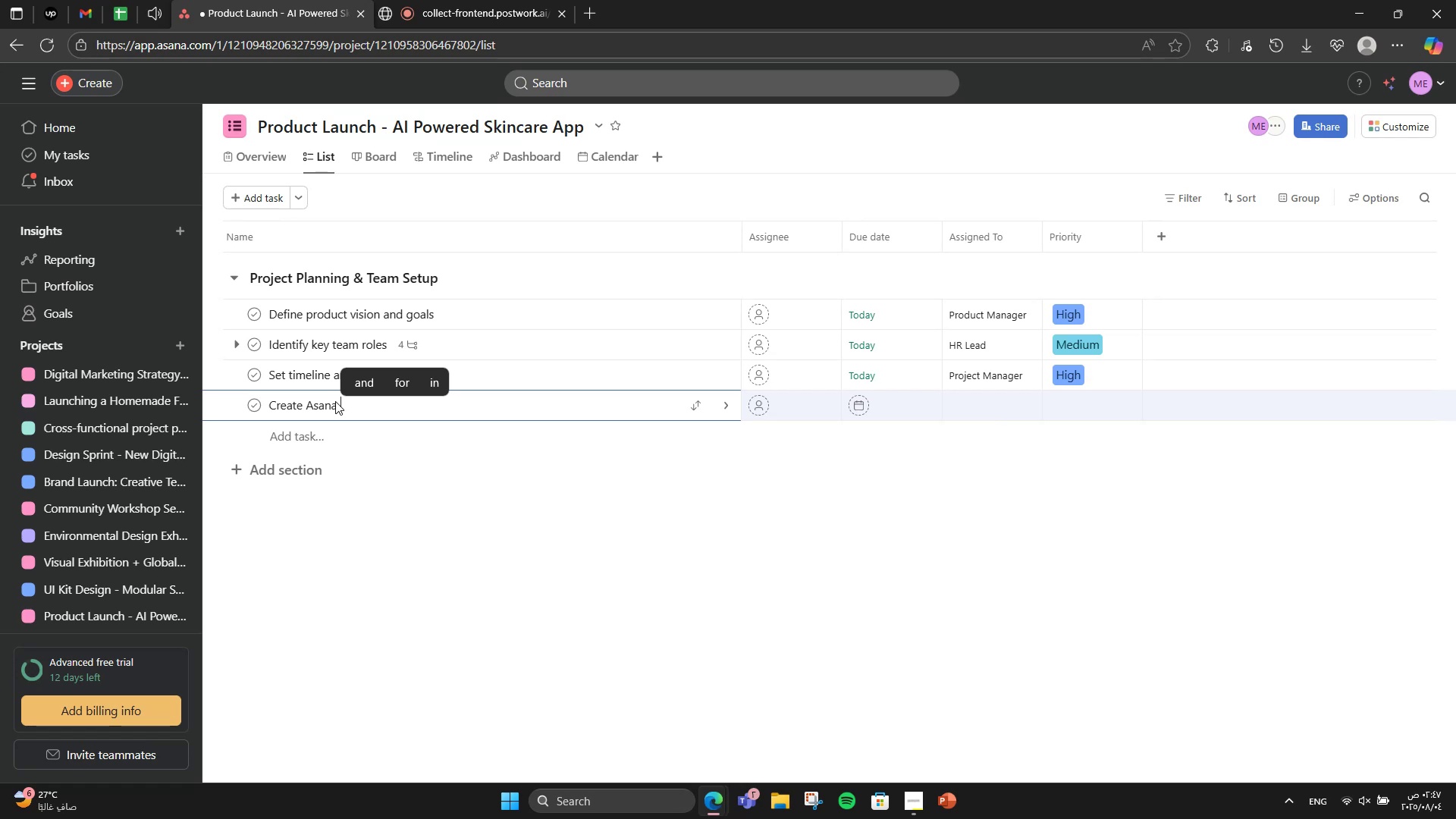 
wait(12.53)
 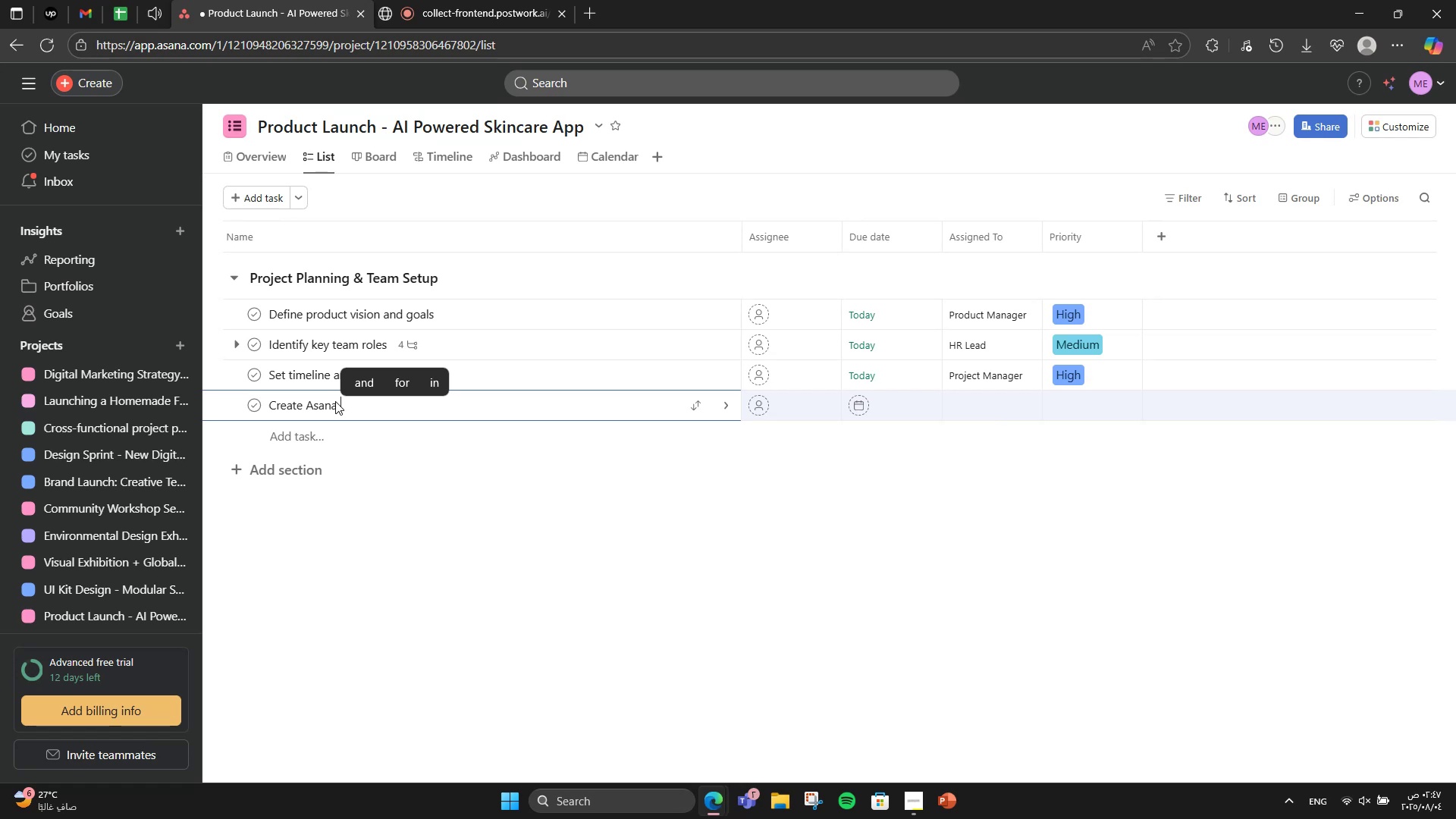 
type(board structure)
 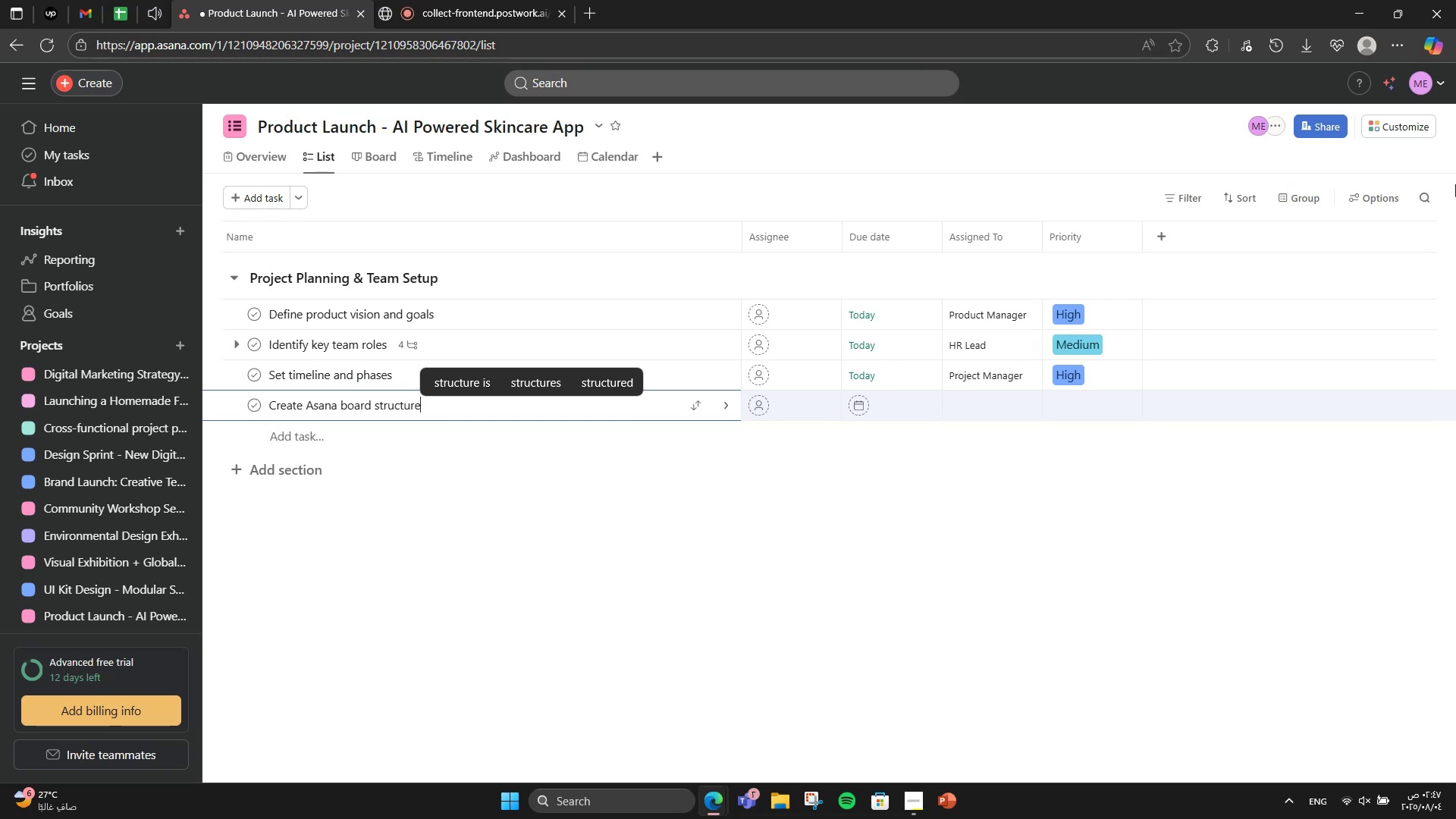 
left_click([920, 405])
 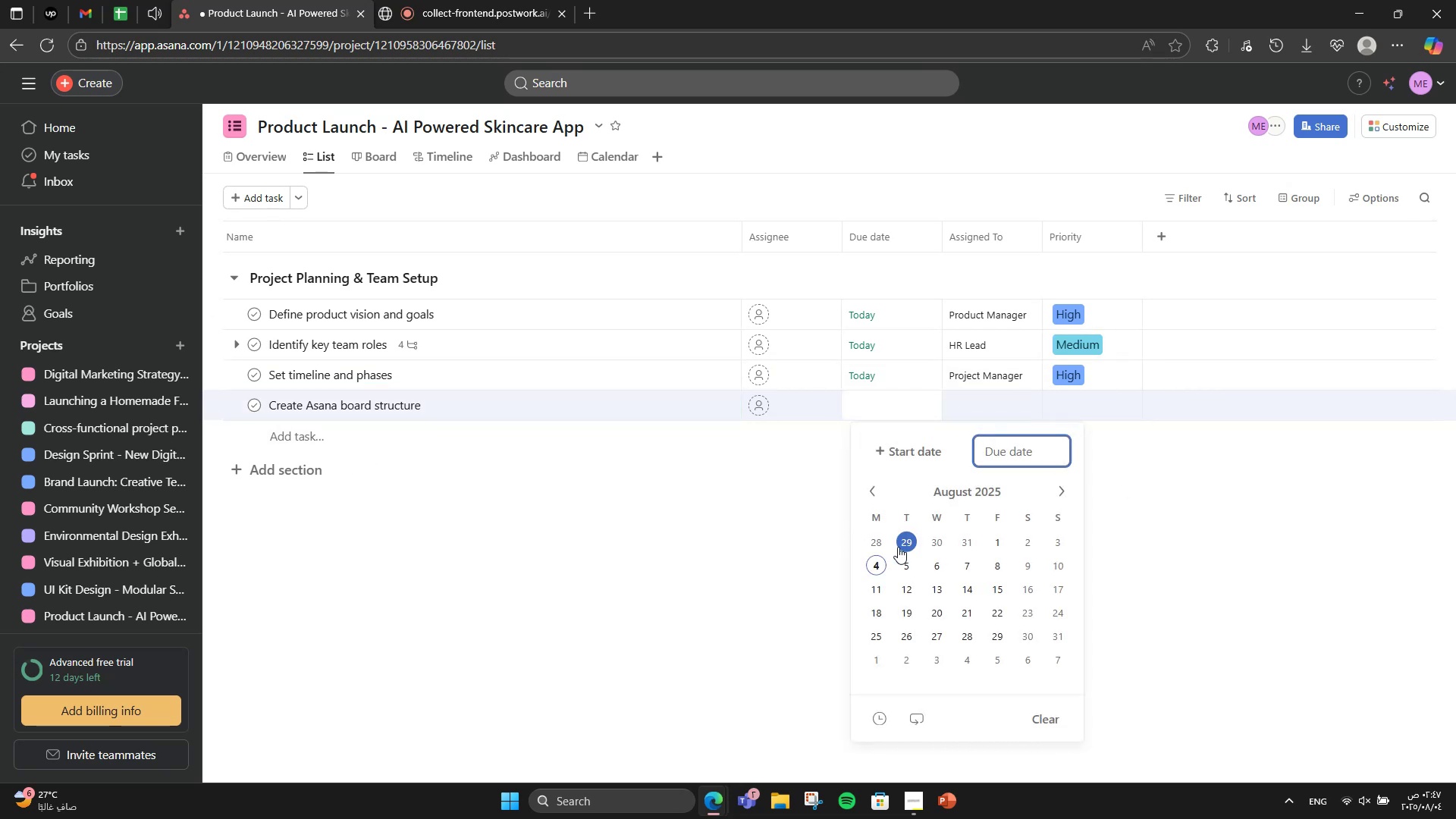 
left_click([880, 561])
 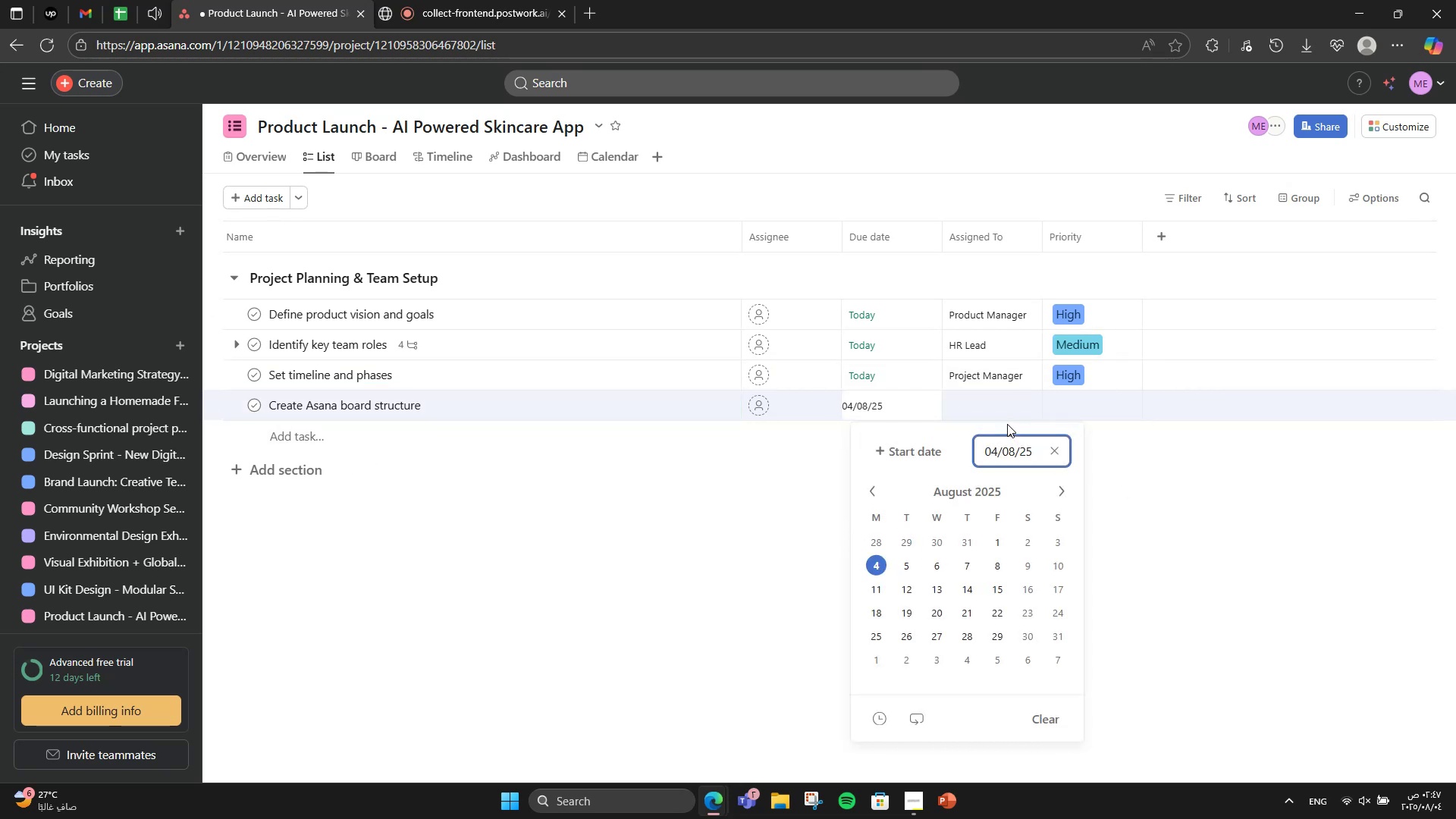 
left_click([999, 416])
 